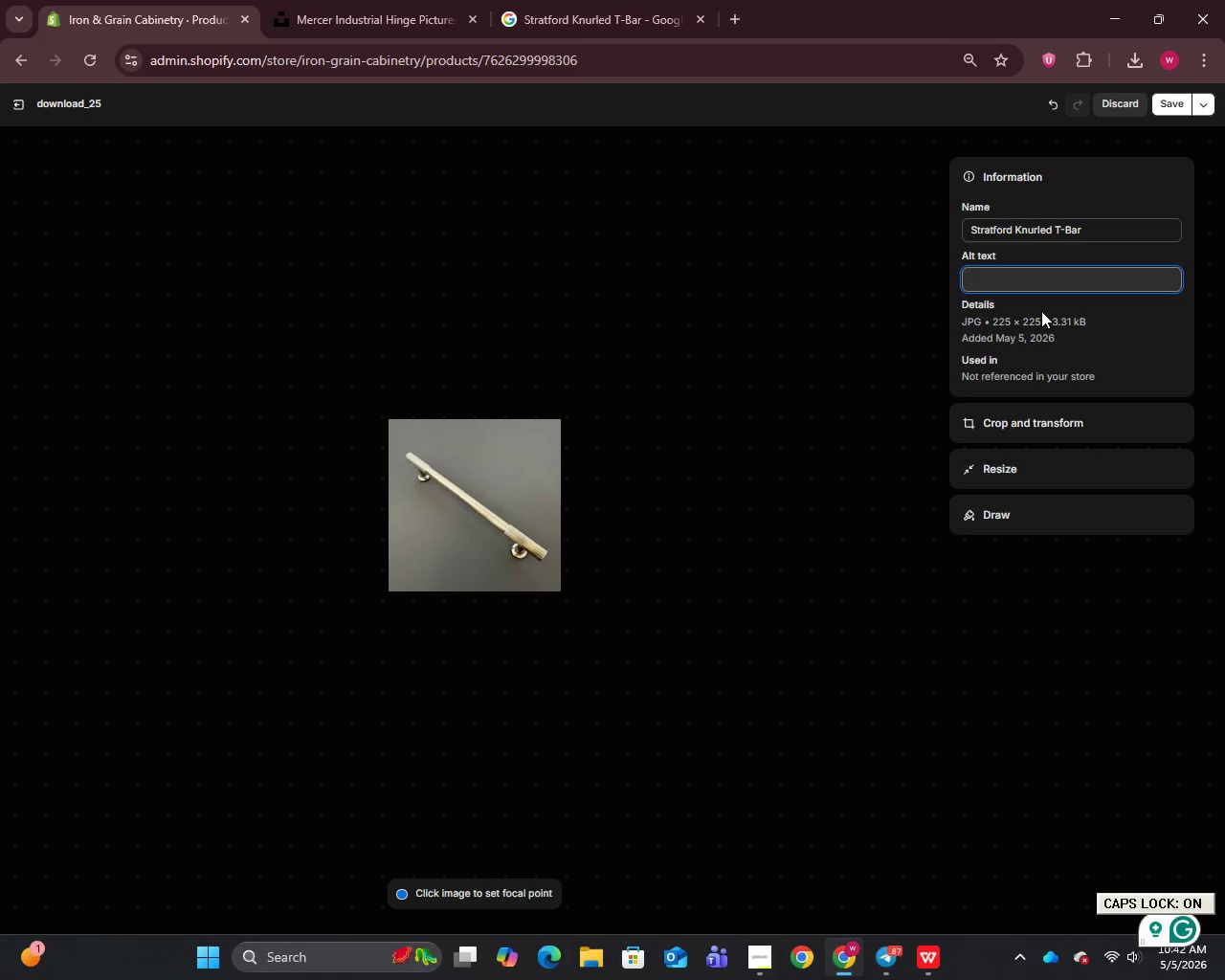 
key(S)
 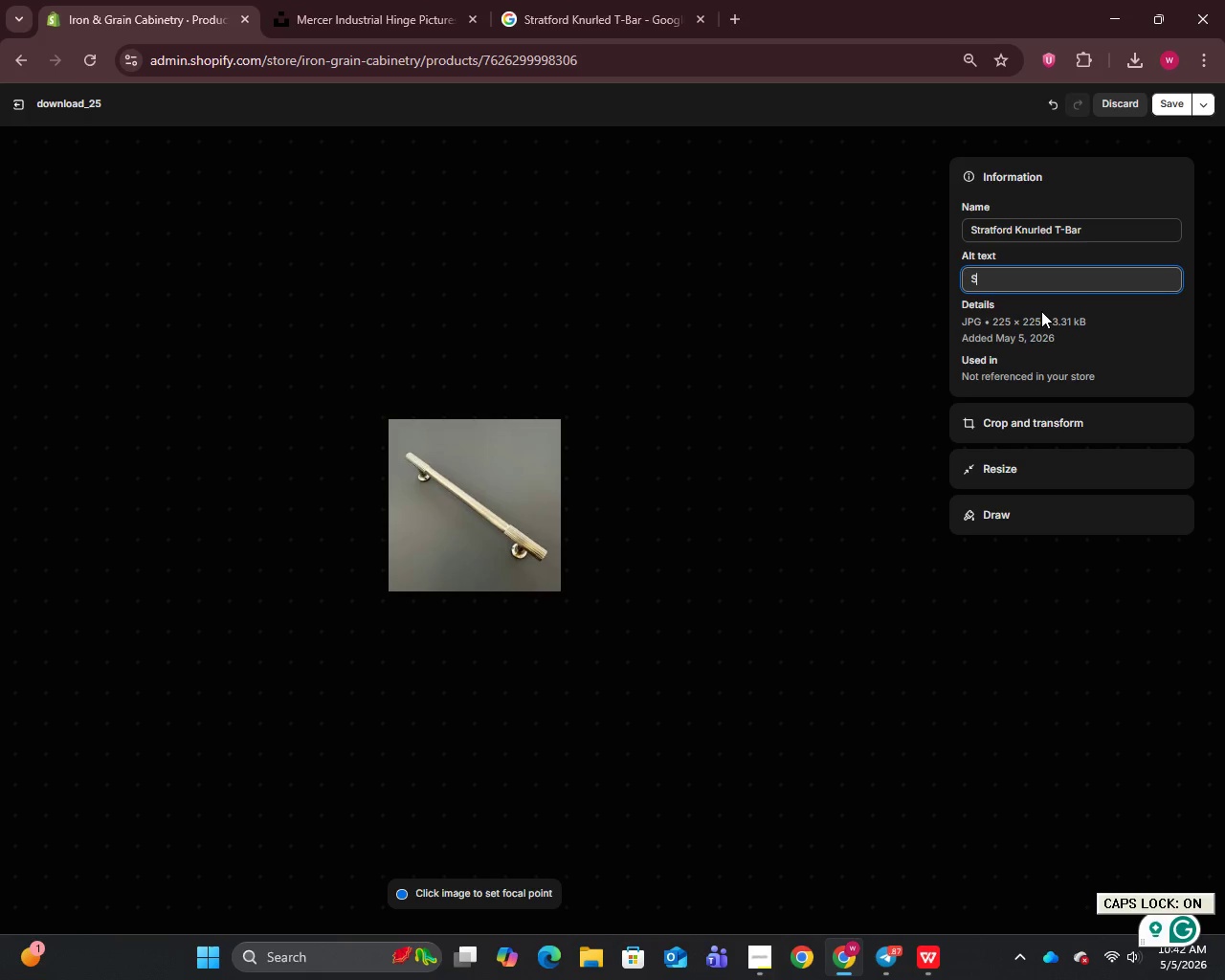 
key(CapsLock)
 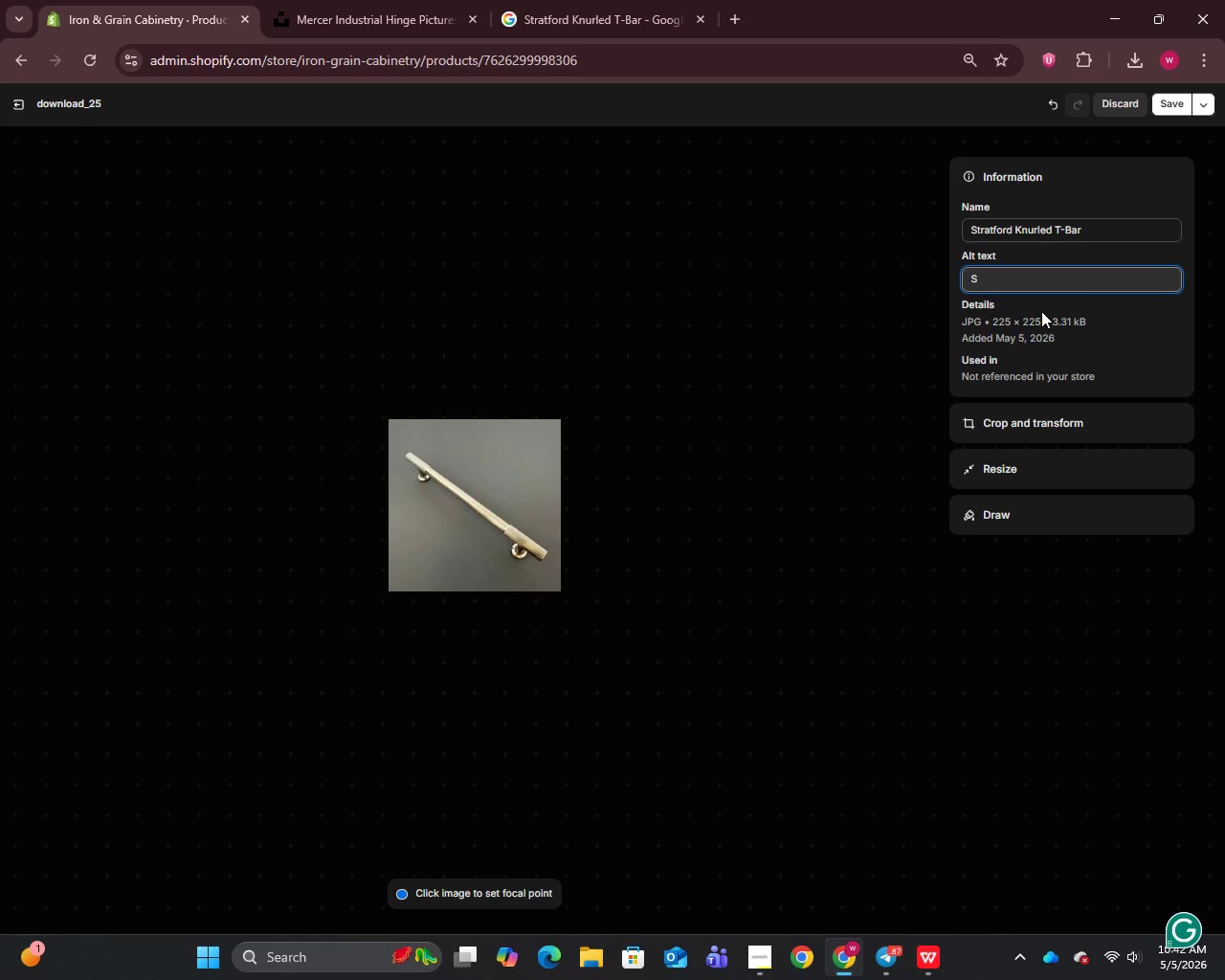 
wait(11.99)
 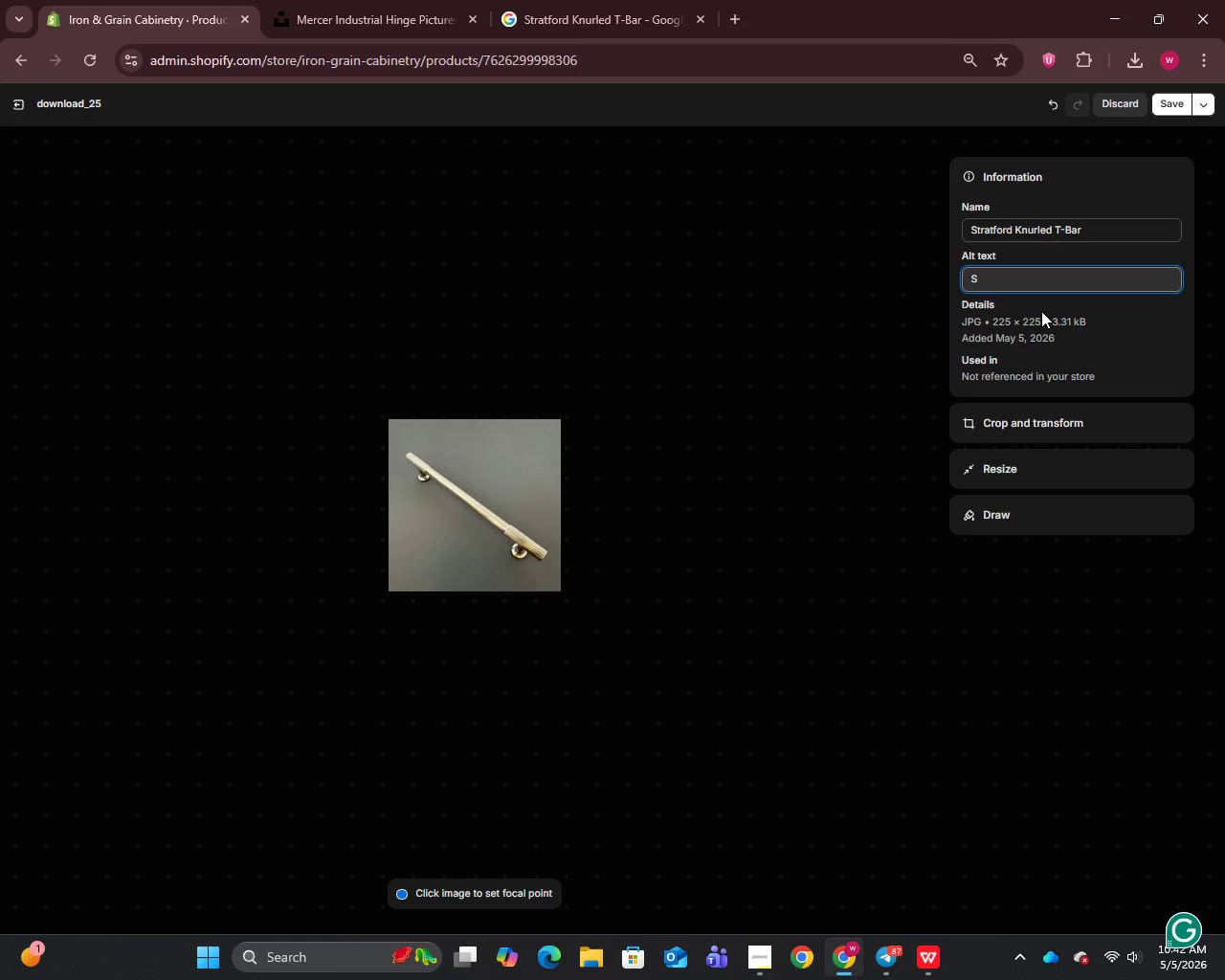 
key(T)
 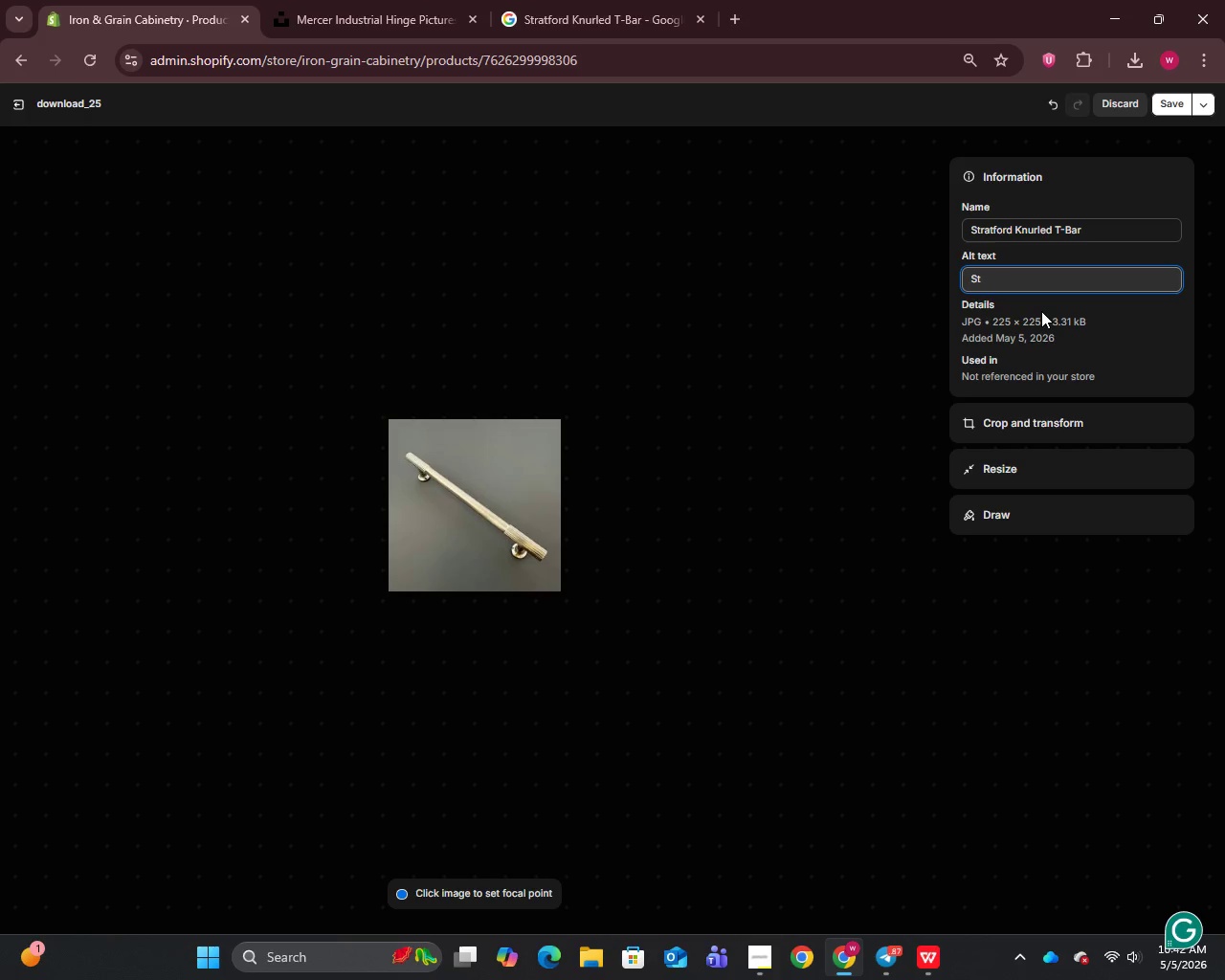 
type(ratford knurled T-bar solid brass cabinet pull in Brushed Gold minimalist modern hardware by Iron & Grain)
 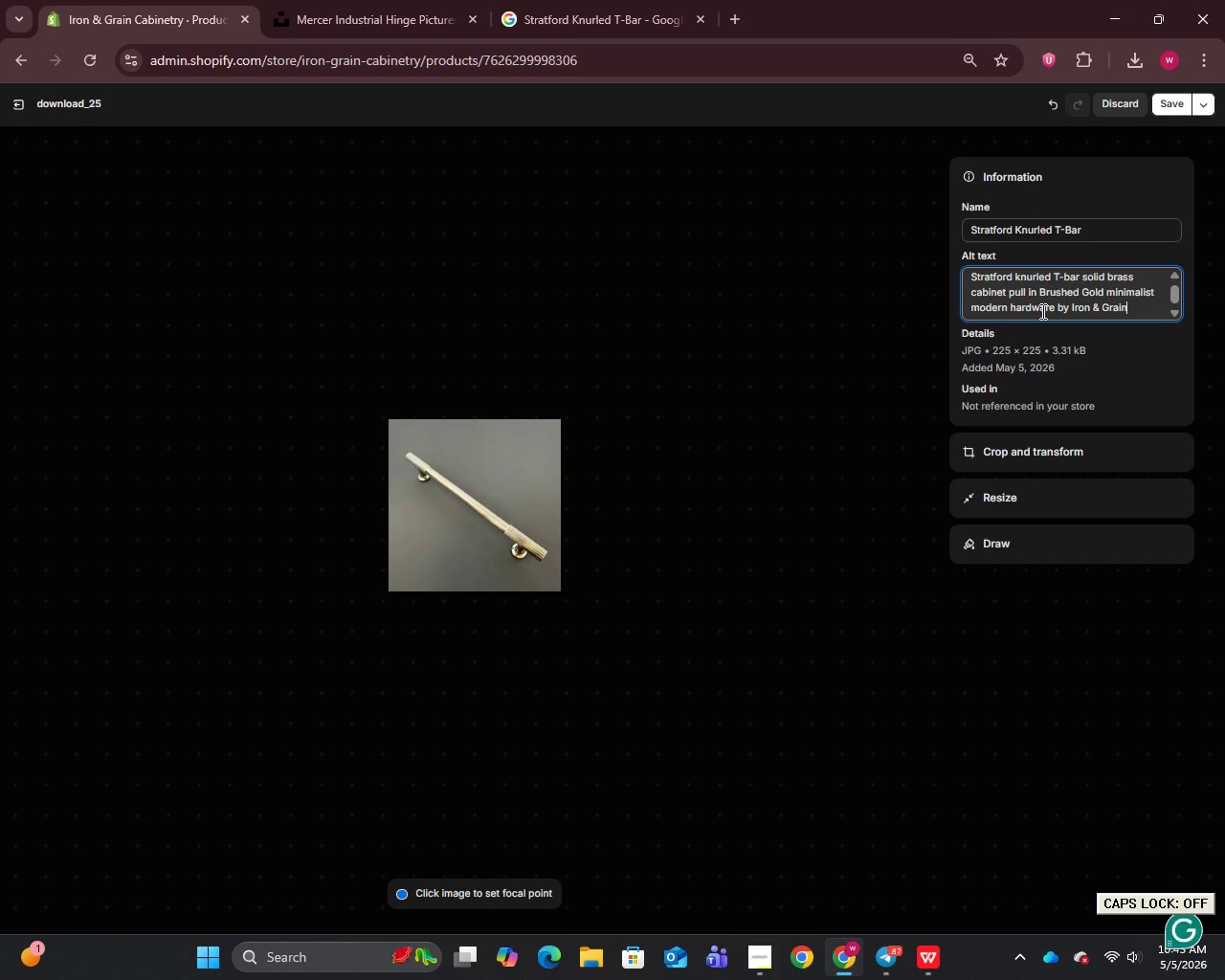 
left_click([1182, 106])
 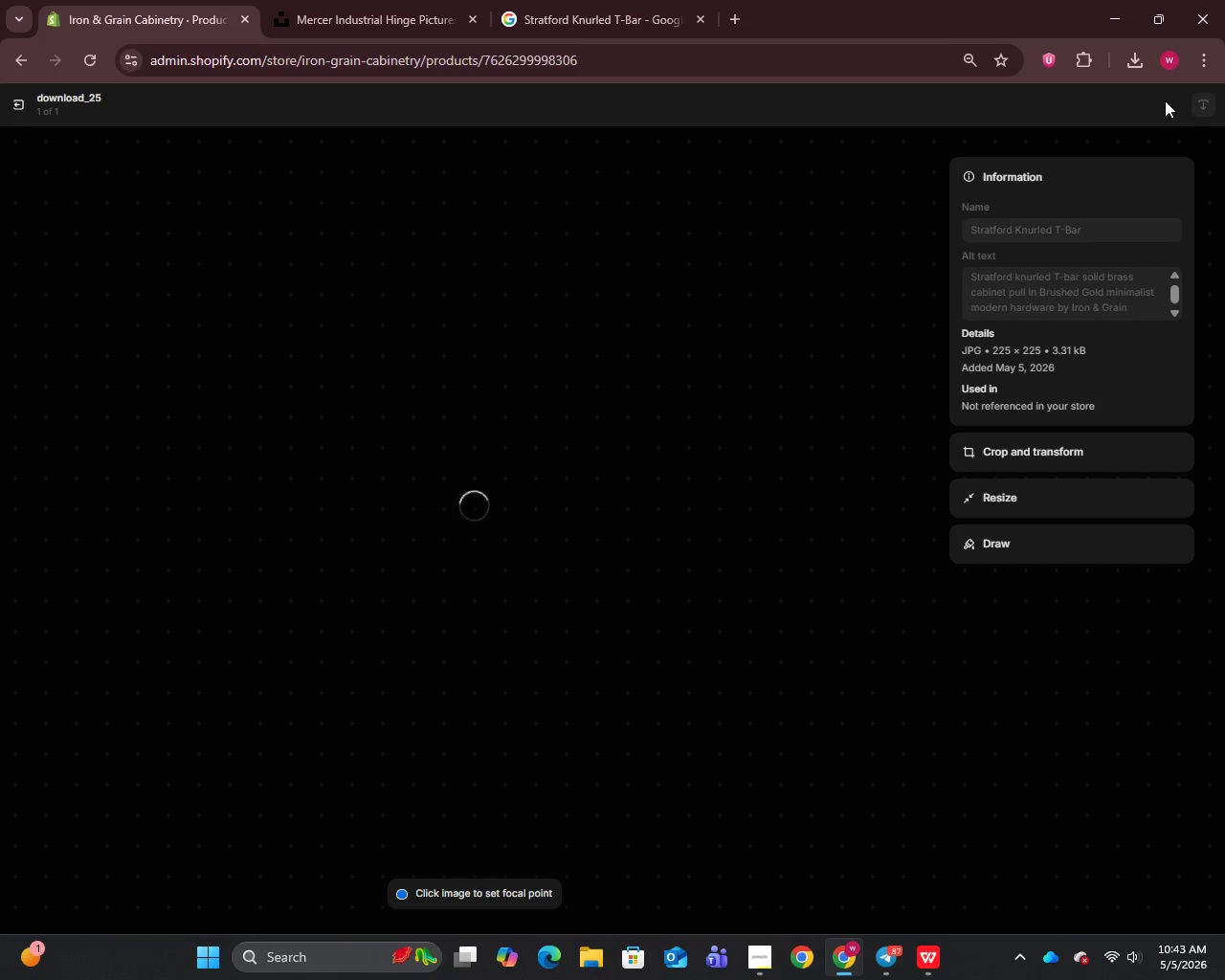 
wait(10.86)
 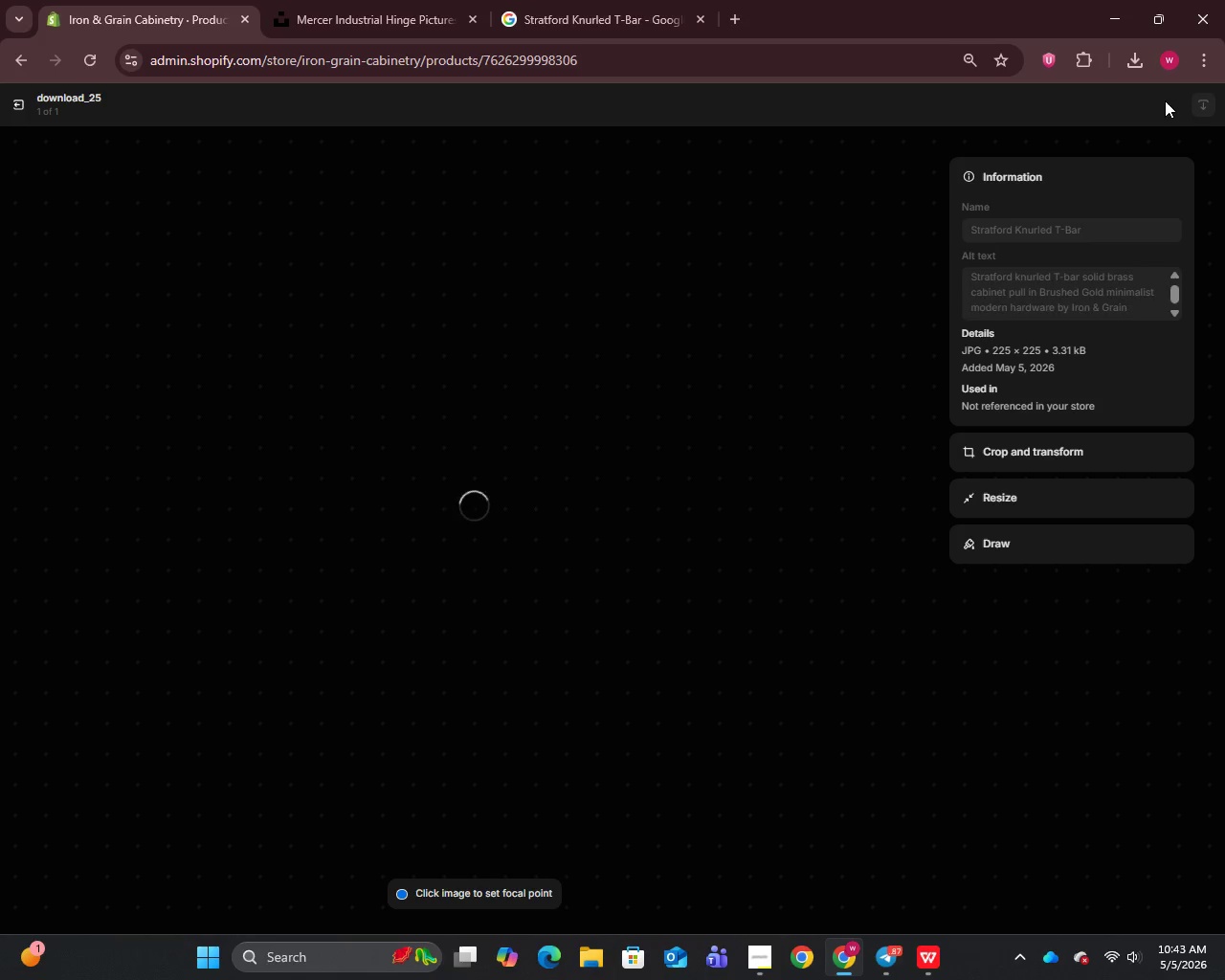 
left_click([11, 104])
 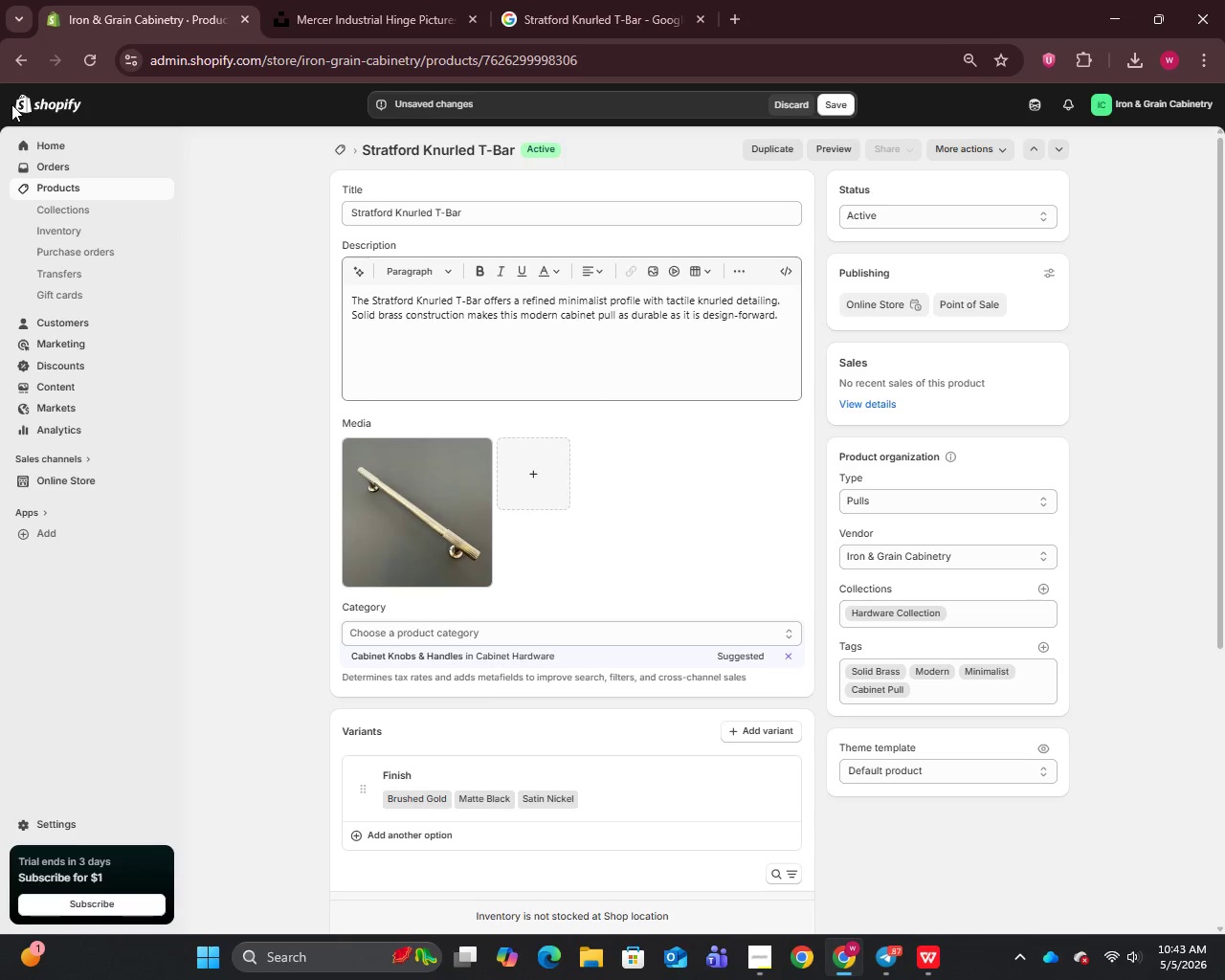 
wait(13.75)
 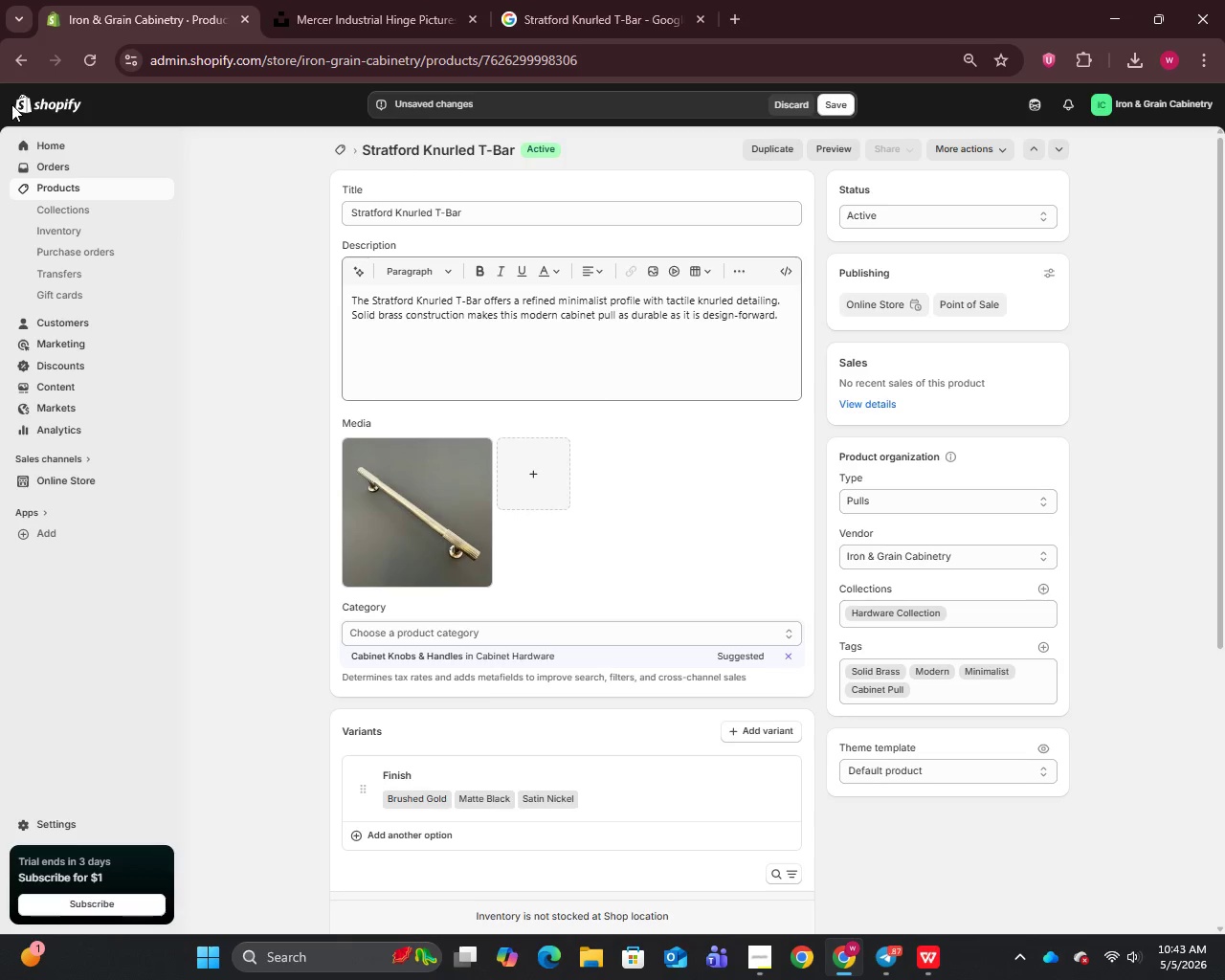 
scroll: coordinate [782, 724], scroll_direction: down, amount: 22.0
 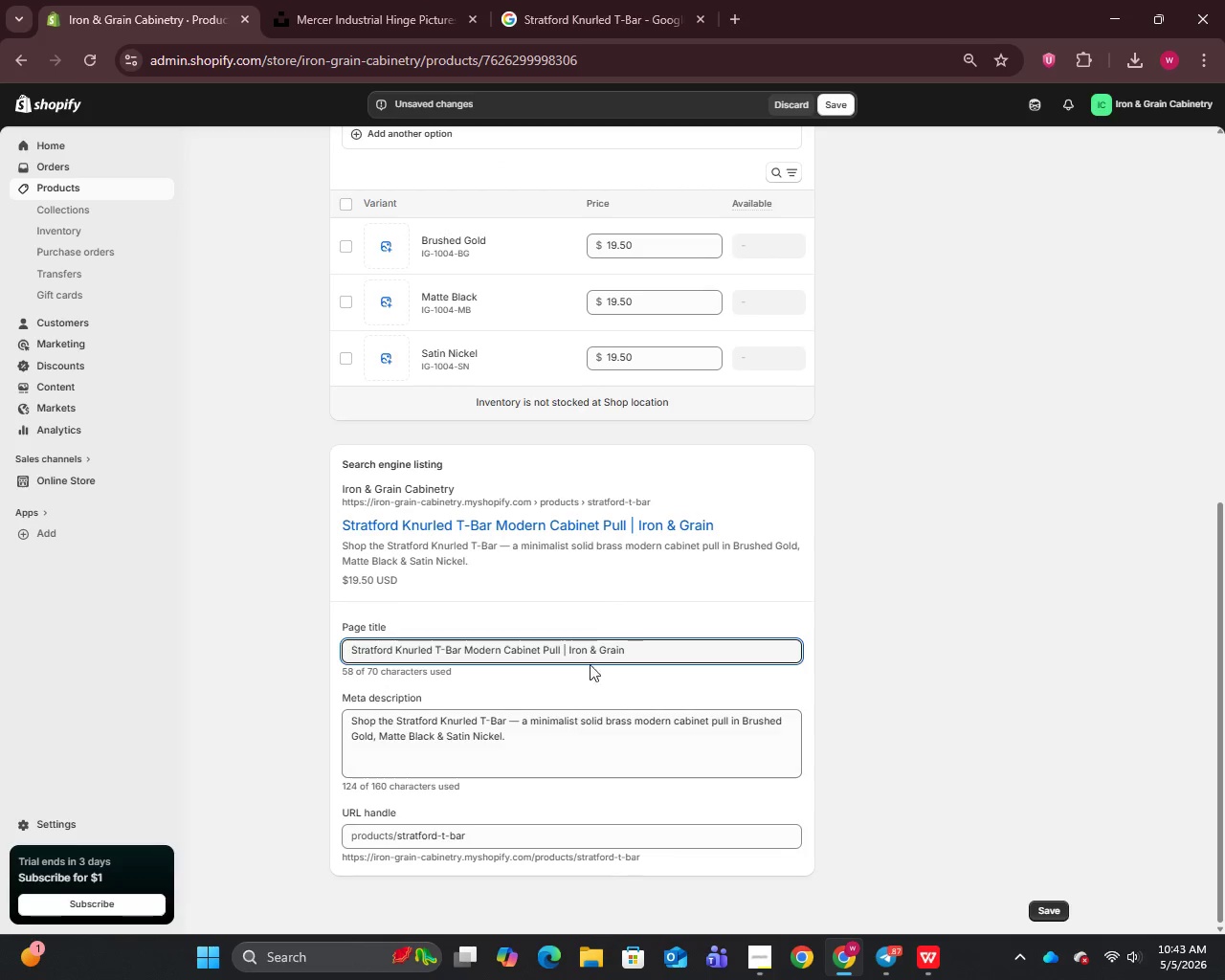 
left_click_drag(start_coordinate=[631, 643], to_coordinate=[253, 635])
 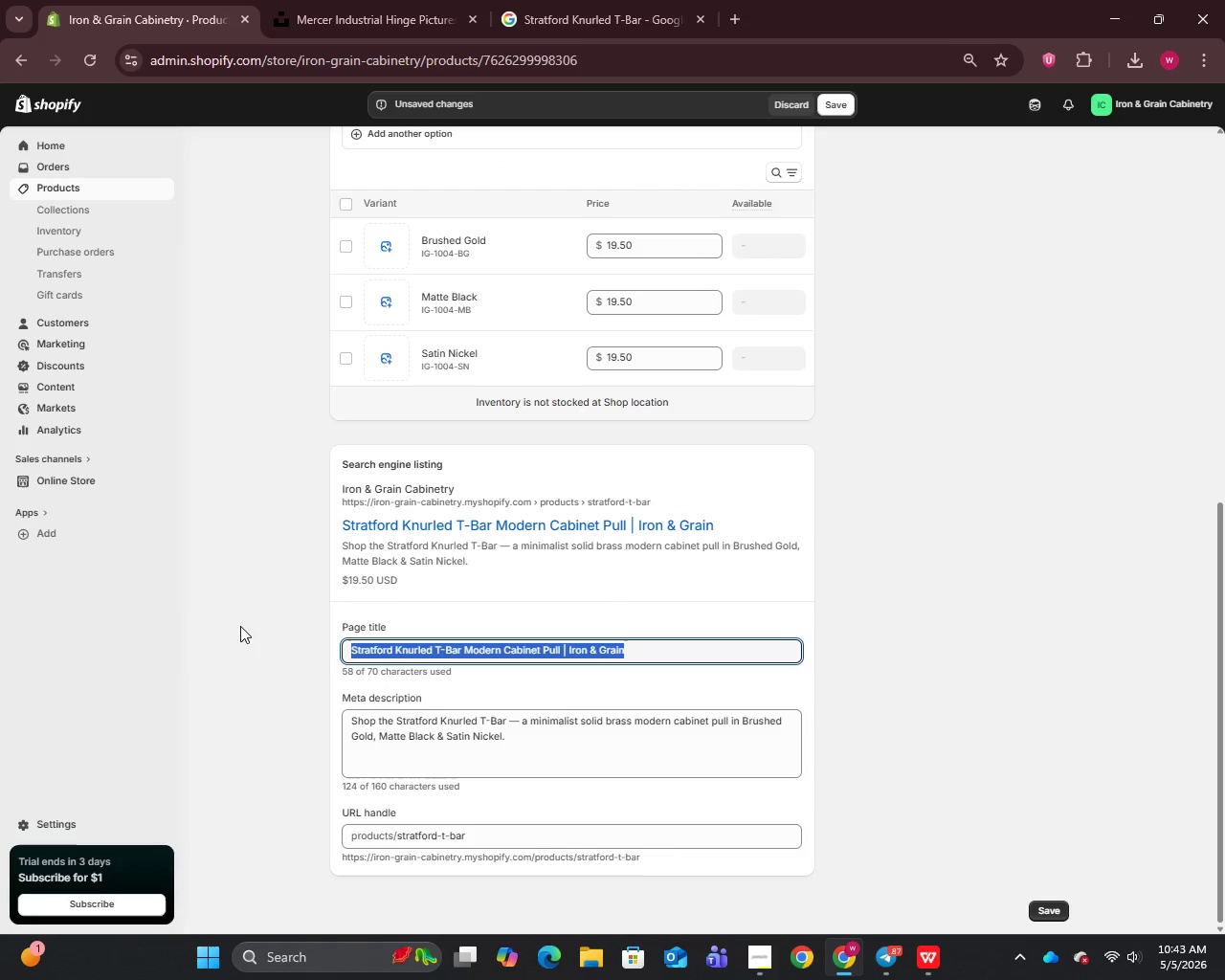 
key(Backspace)
 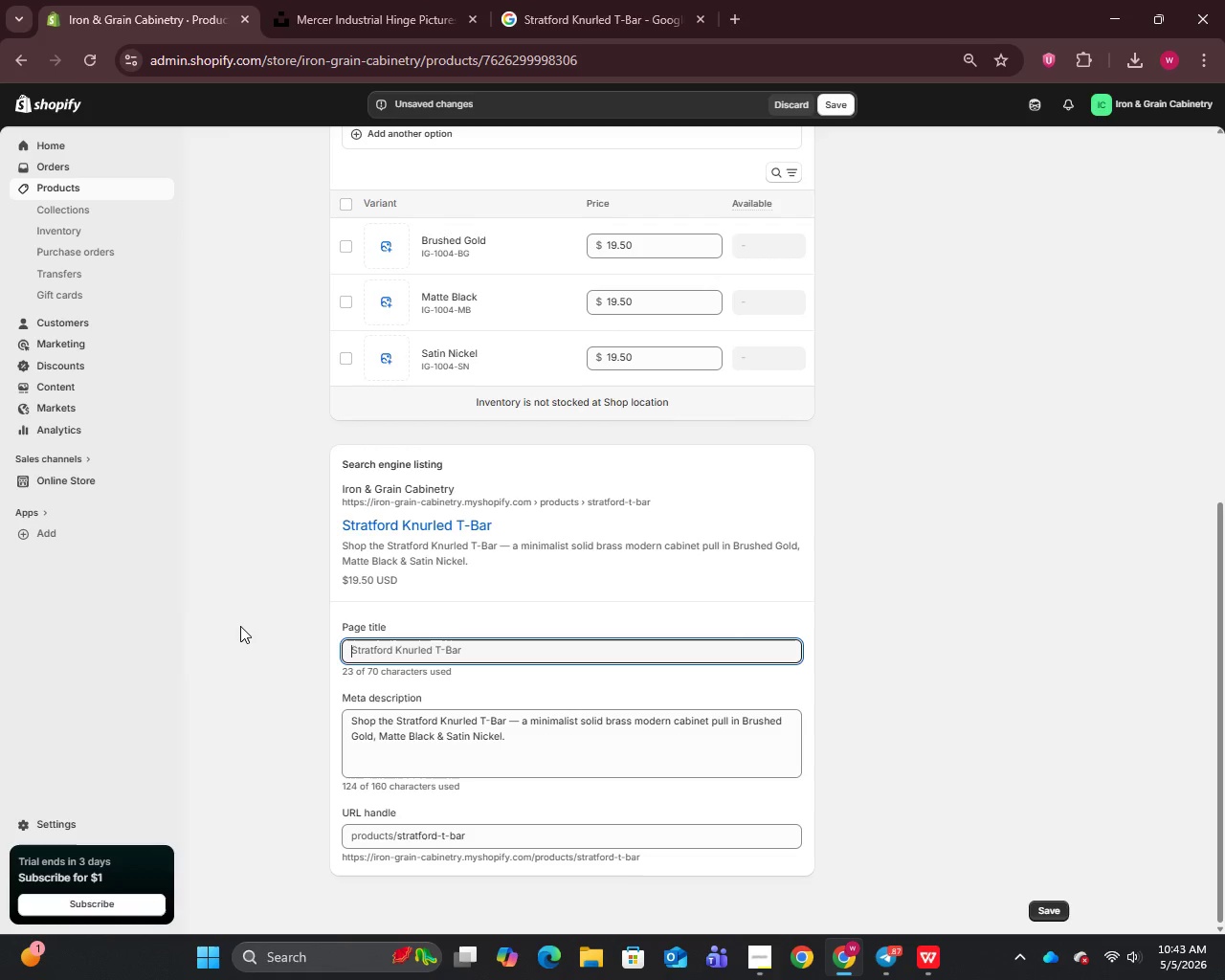 
key(Alt+AltRight)
 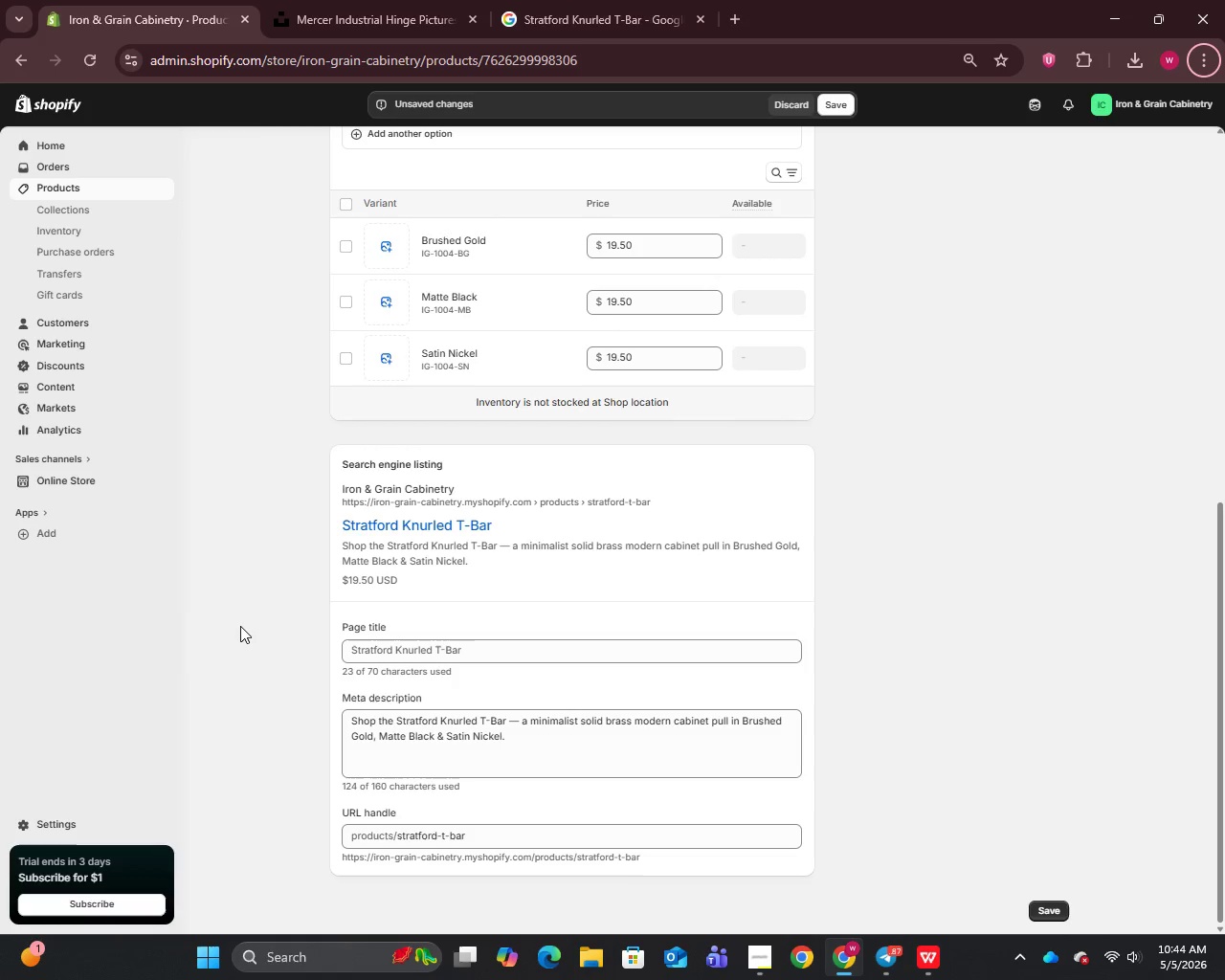 
wait(31.51)
 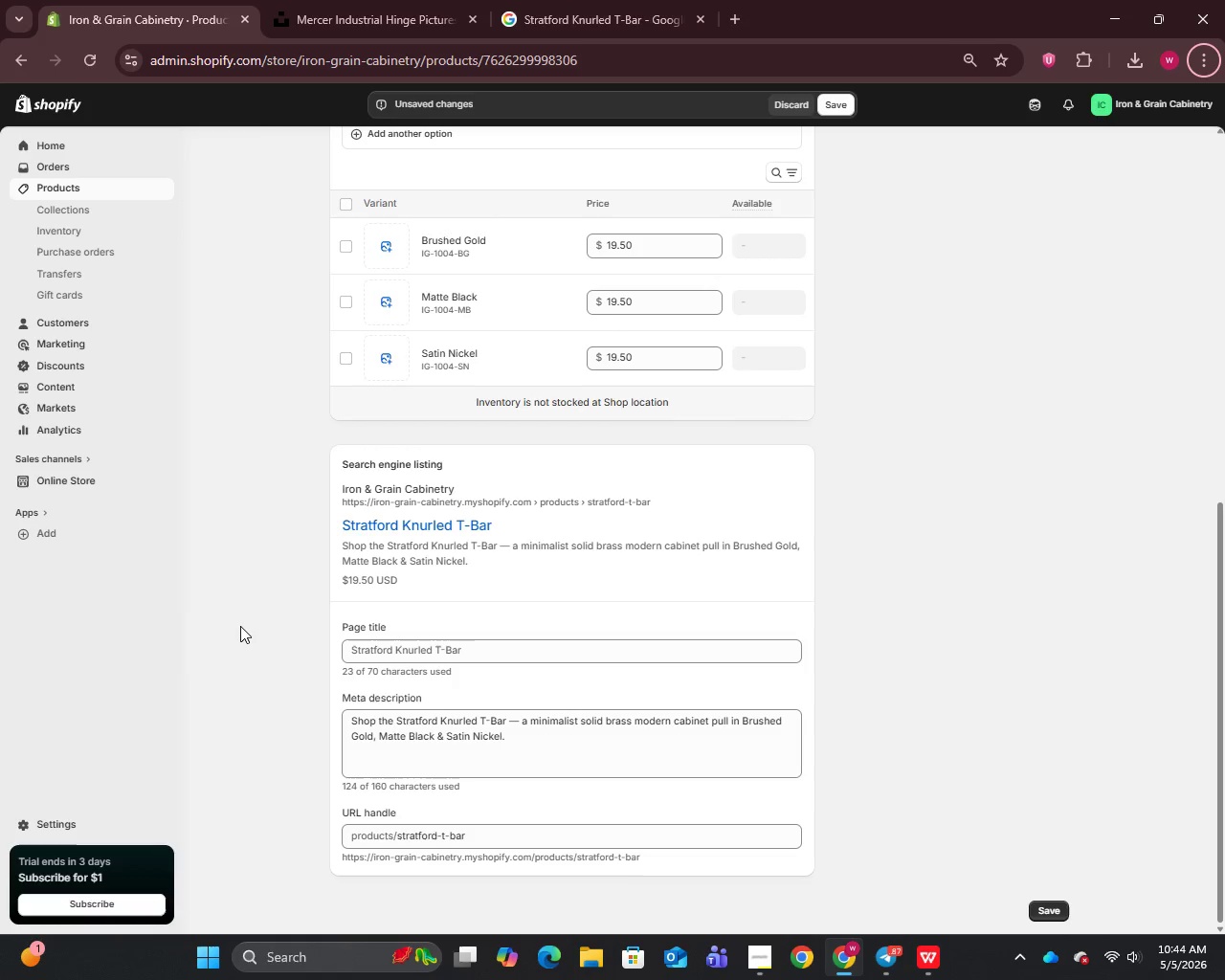 
left_click([561, 652])
 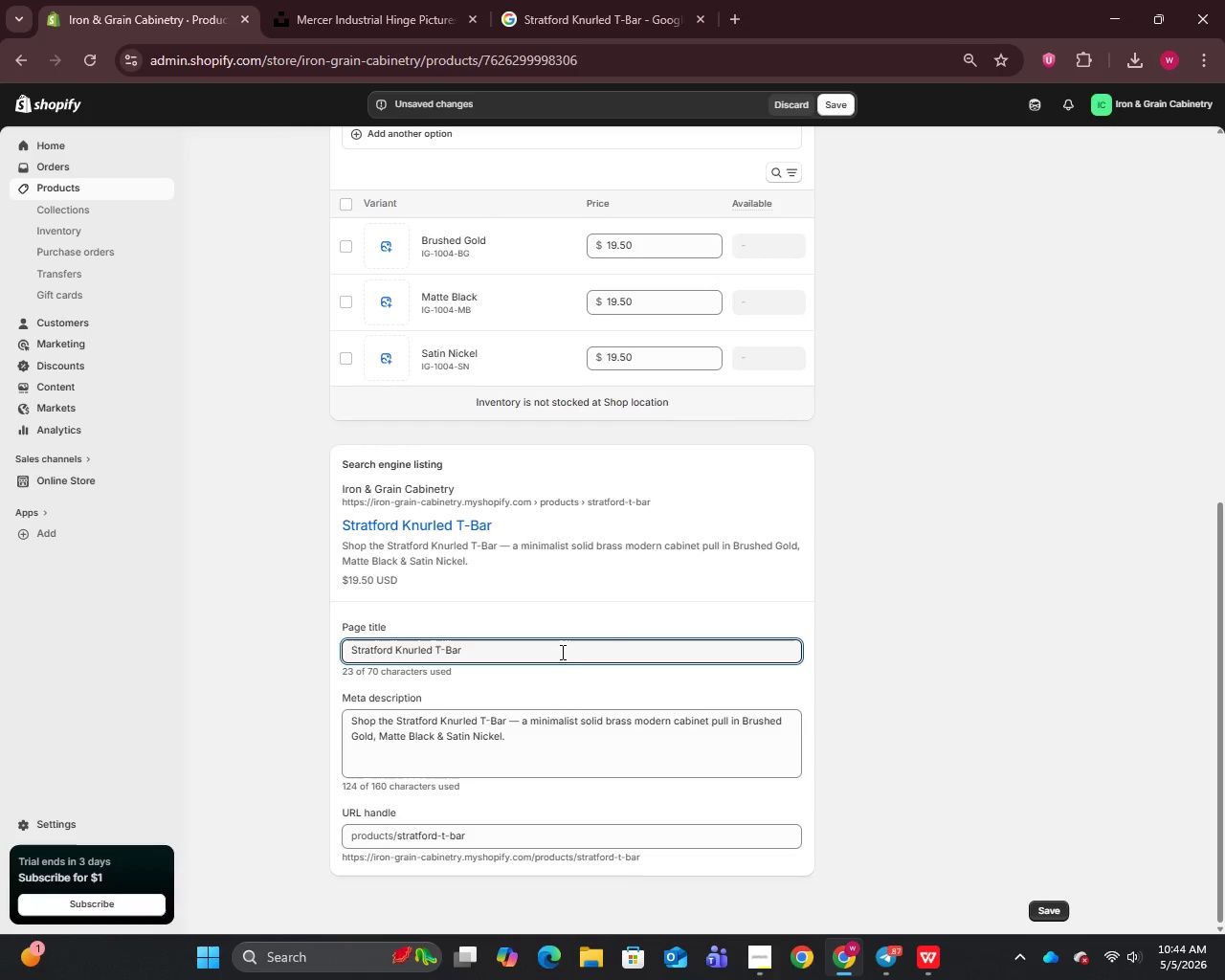 
key(Control+A)
 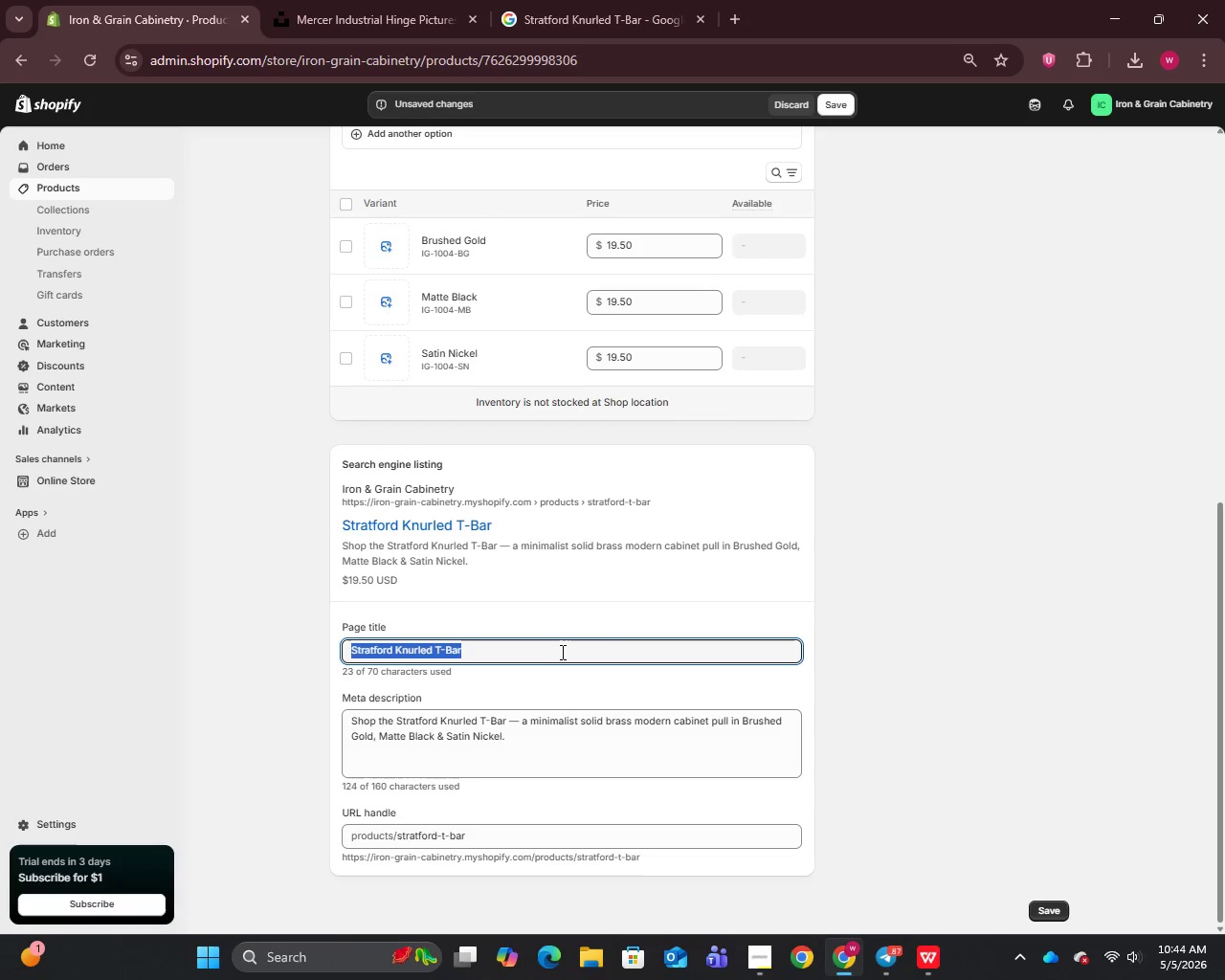 
type(Sta)
key(Backspace)
type(ra)
 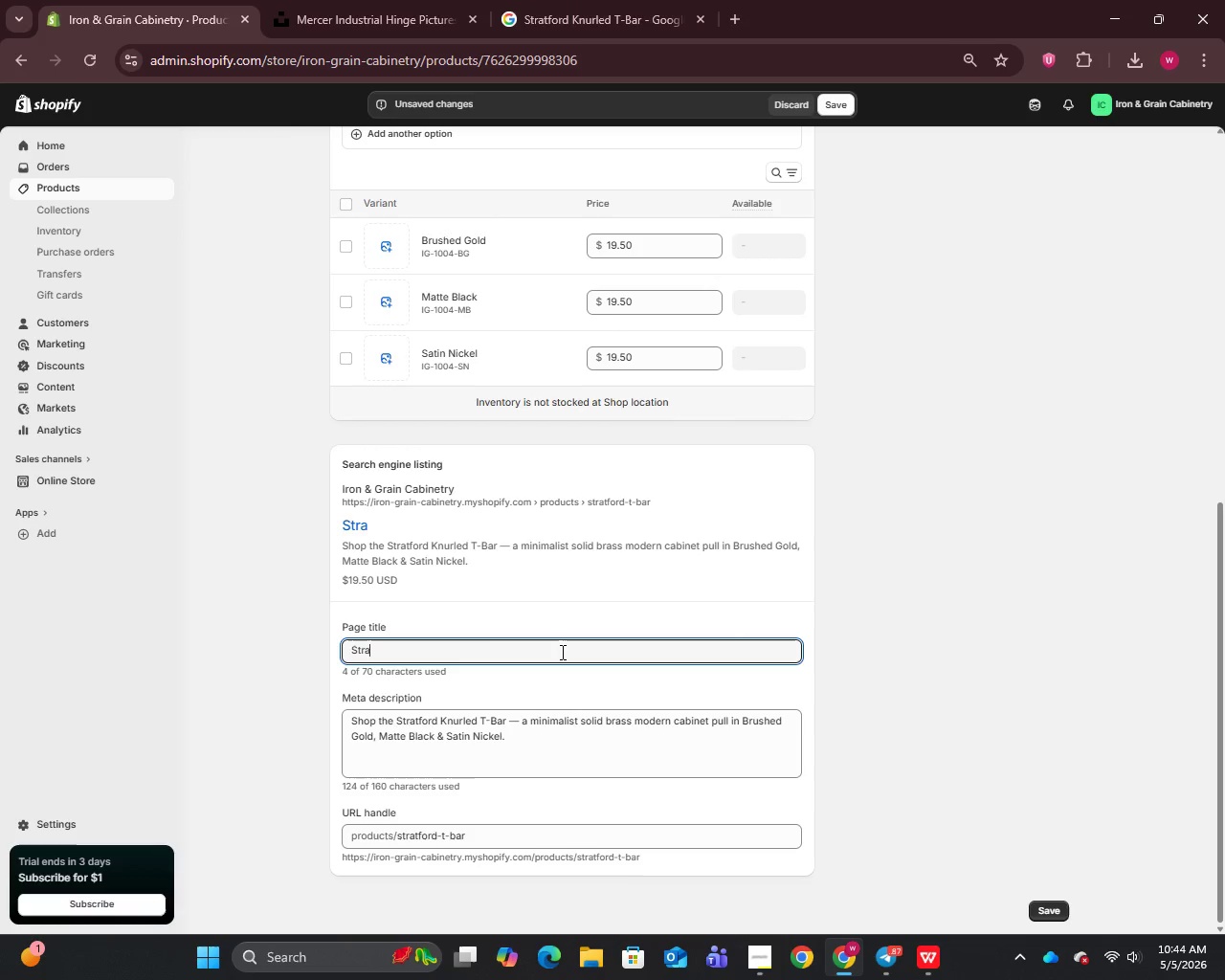 
type(tford Knurled)
 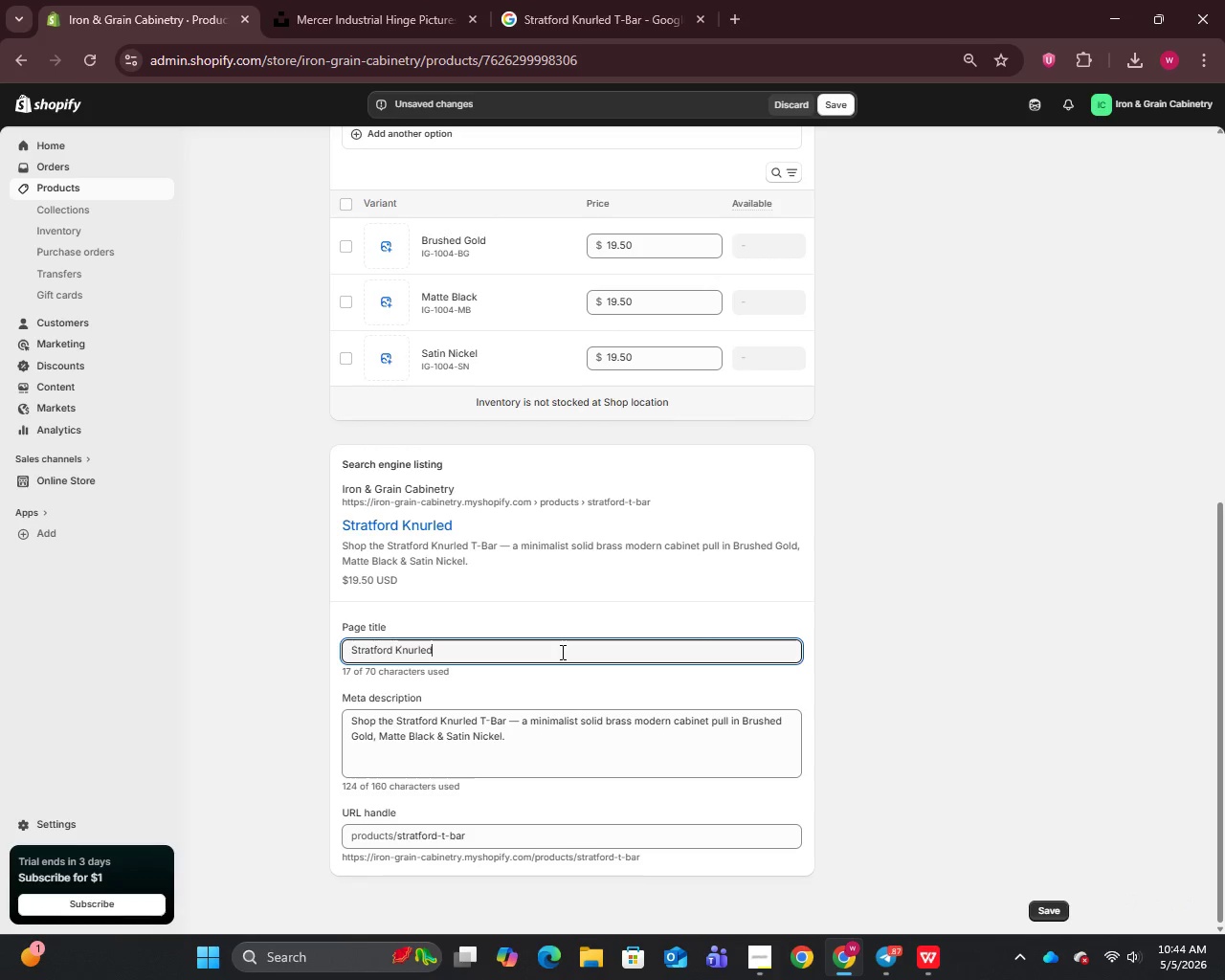 
type( T-Bar Modern Cabinet Pull | Iron & Grain)
 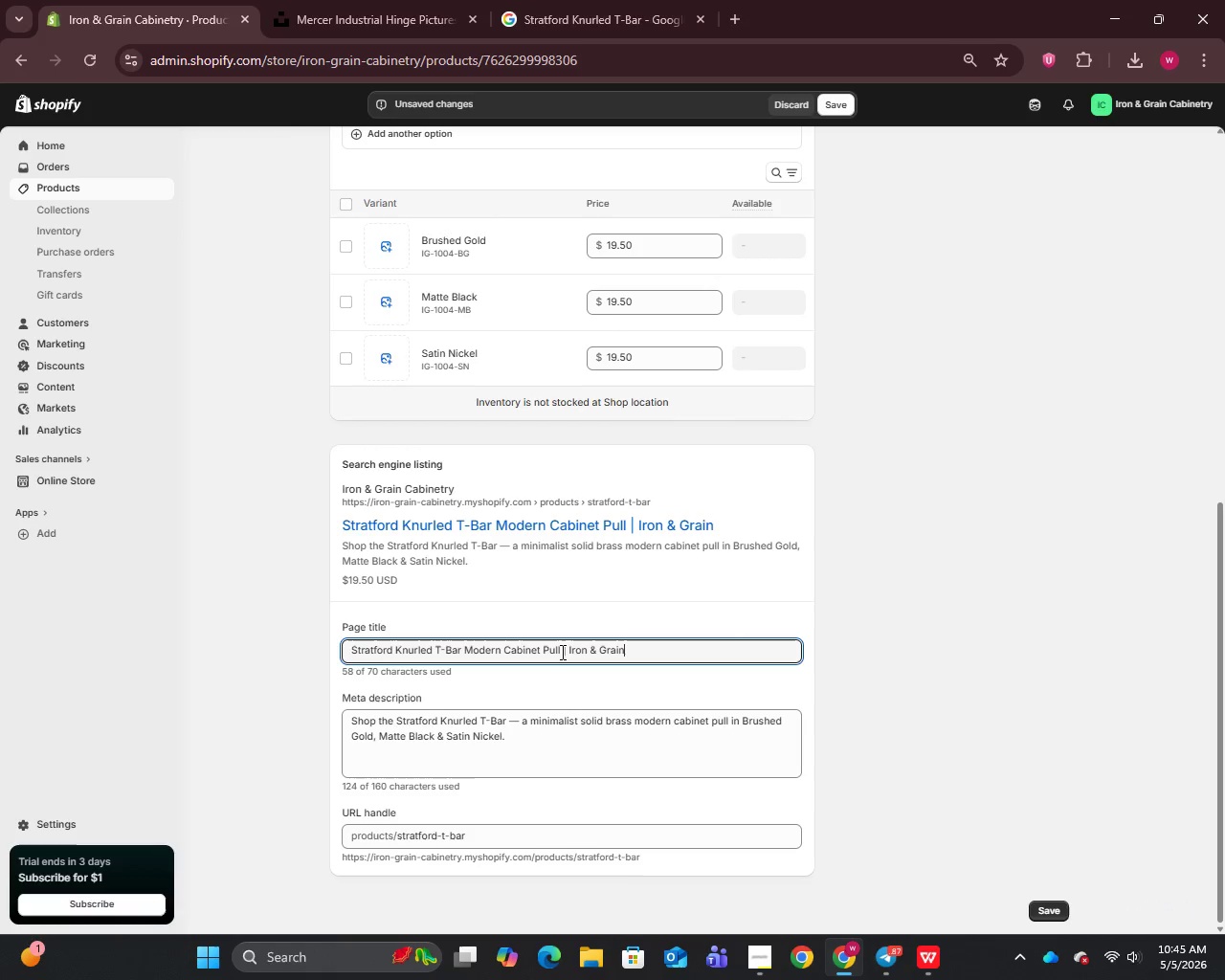 
wait(5.47)
 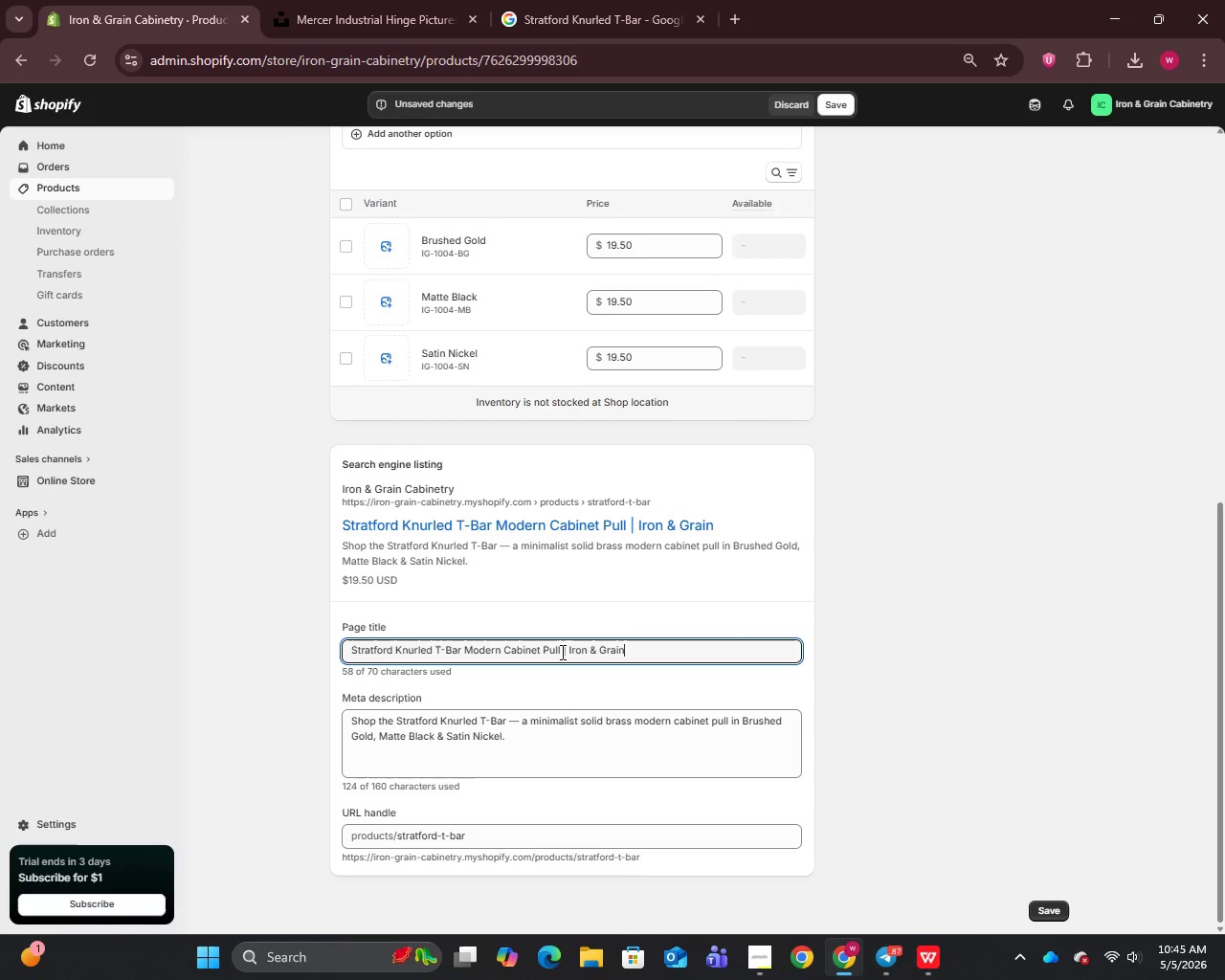 
key(Control+A)
 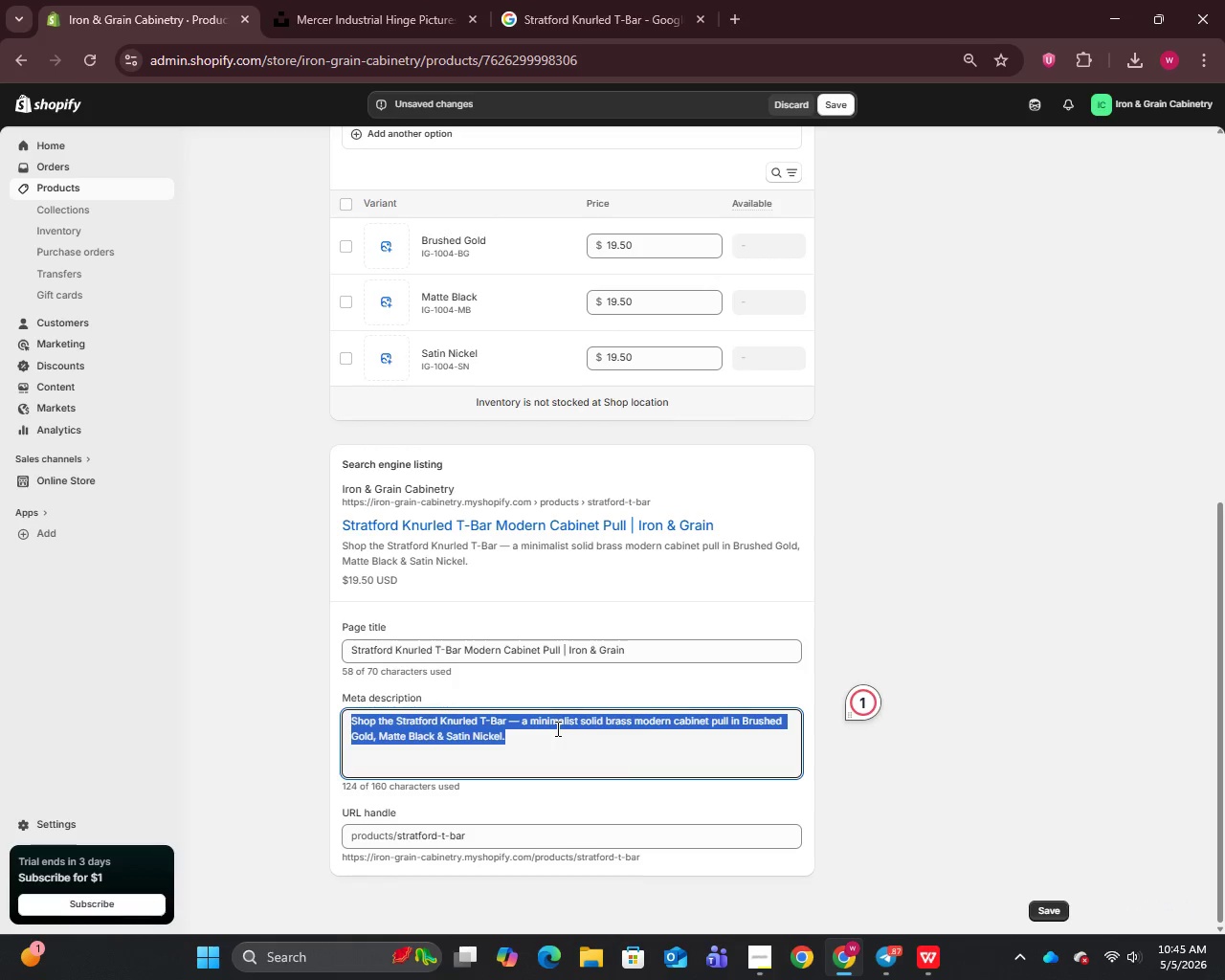 
type(Shop)
 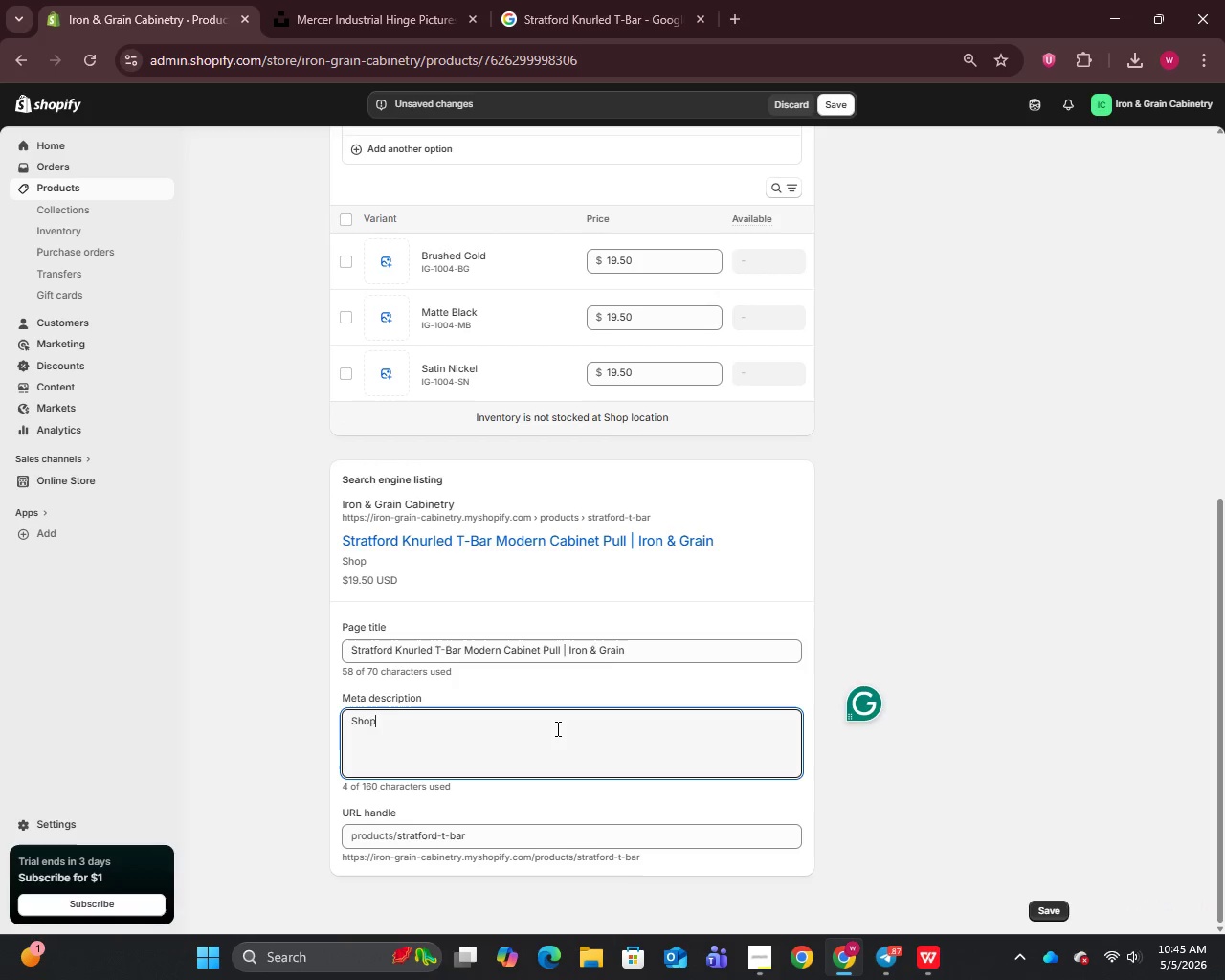 
type( the Stratford Knurled T-Bar a n)
key(Backspace)
type(minimalist )
 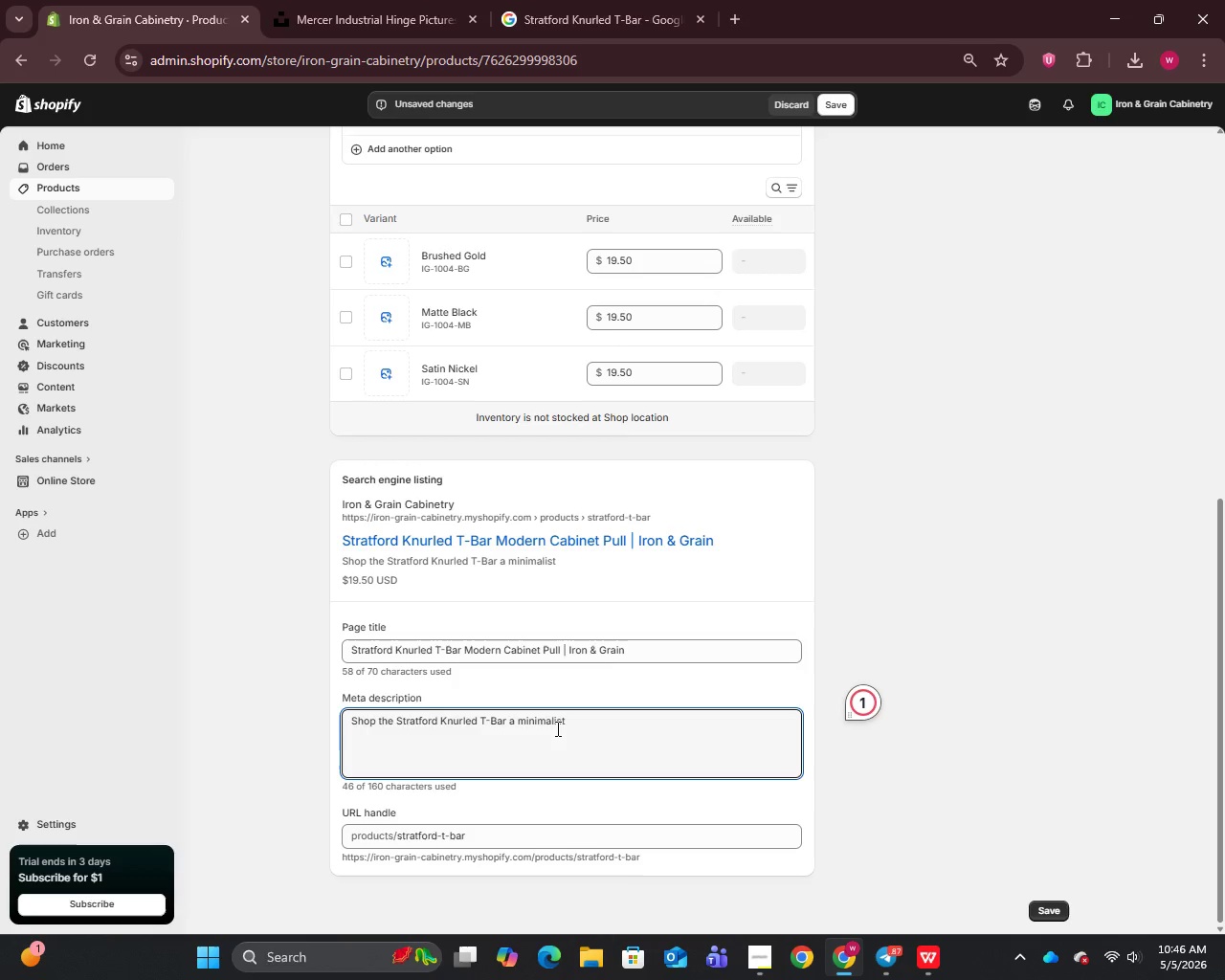 
wait(6.94)
 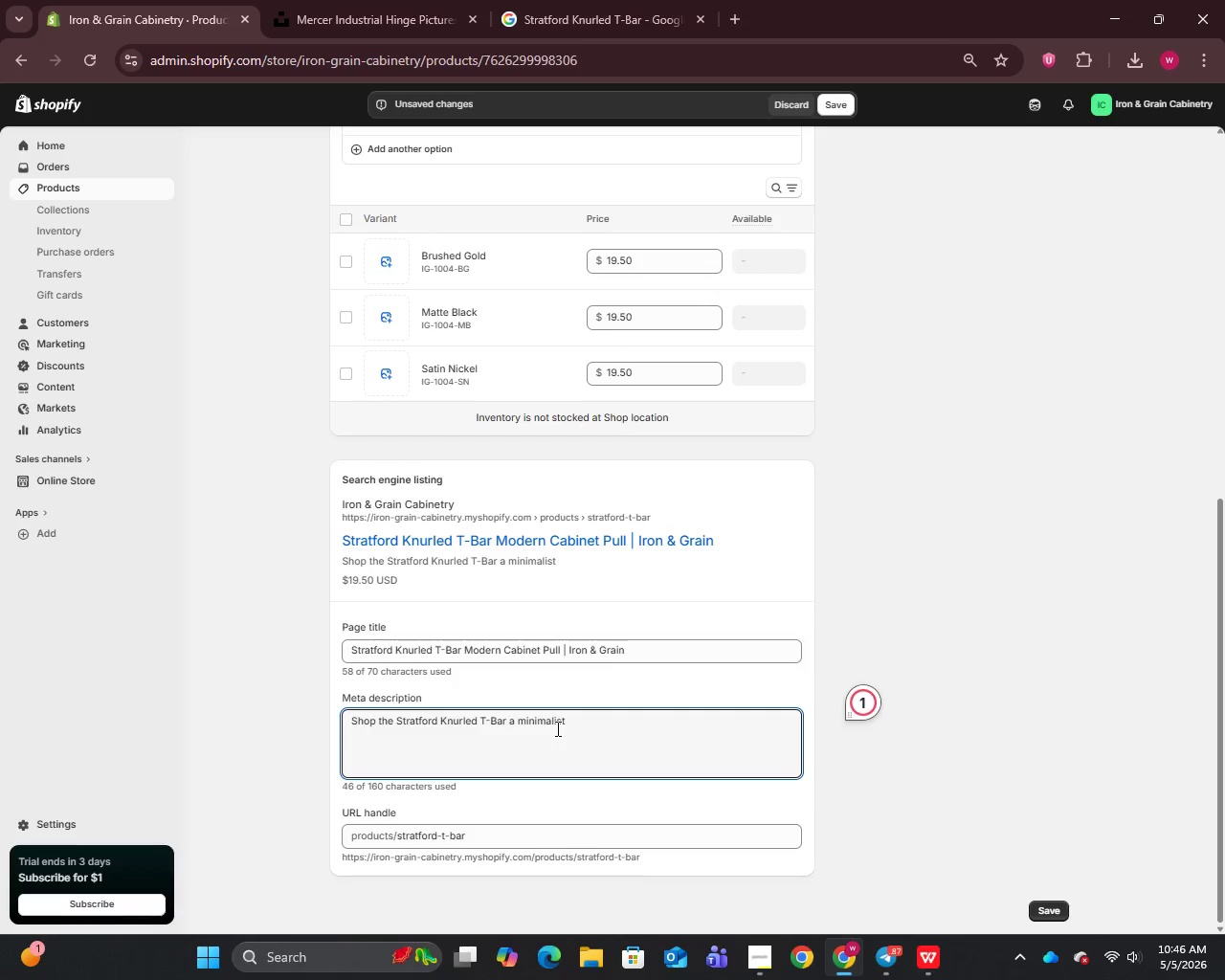 
type(solid brass modern cabinet pull in Brushed Gold, Matte Black & Satin Nickel.)
 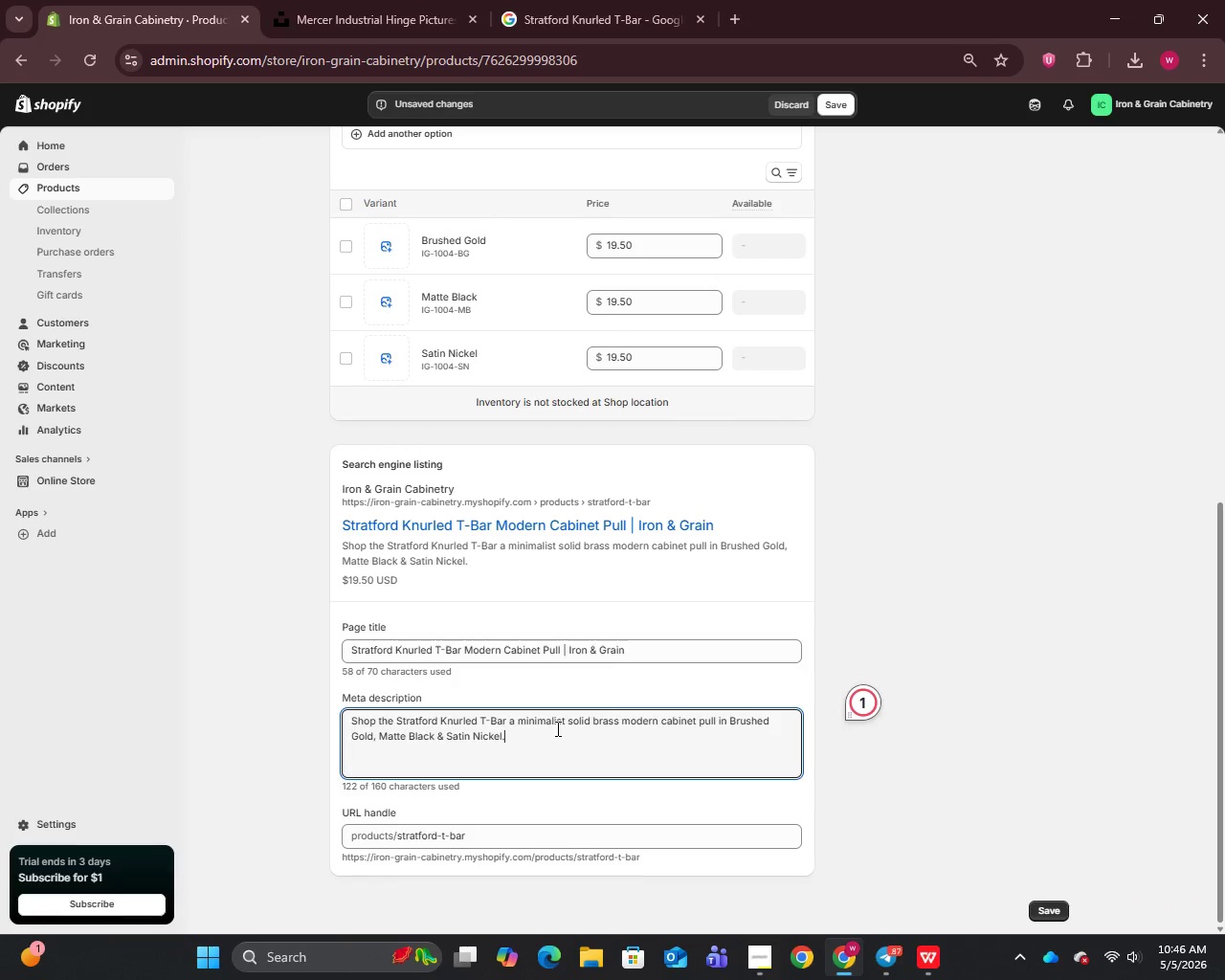 
wait(5.21)
 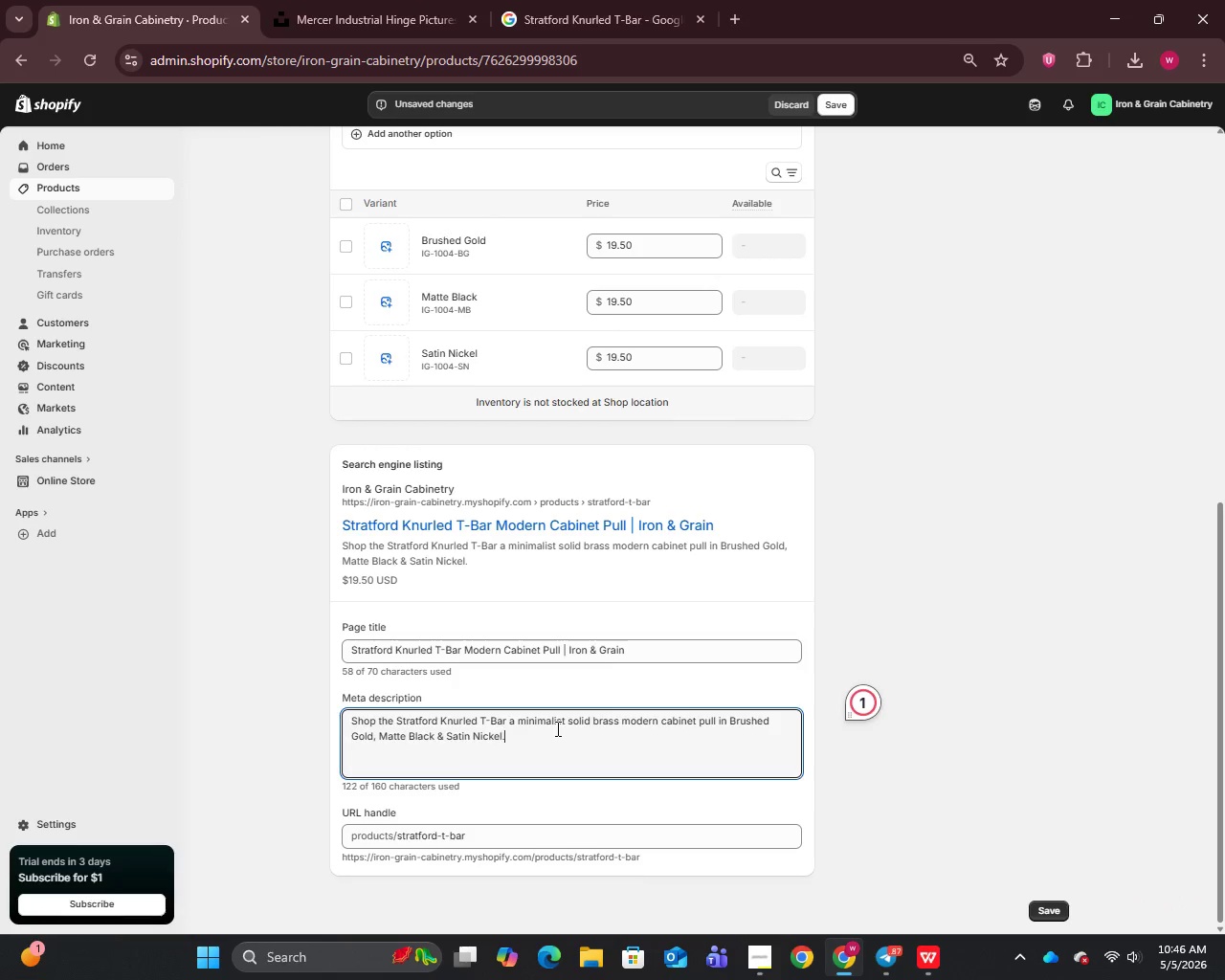 
mouse_move([780, 165])
 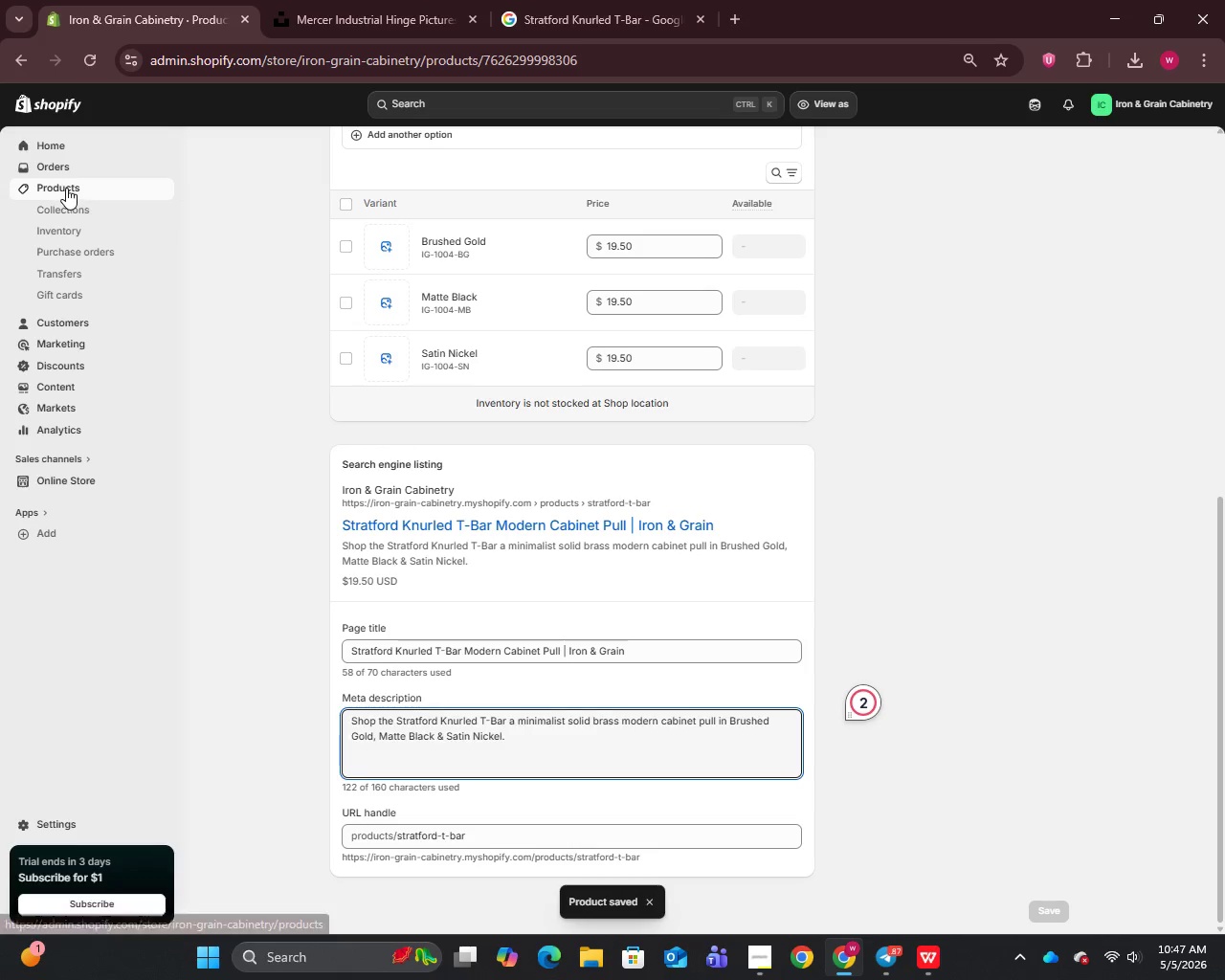 
left_click([60, 187])
 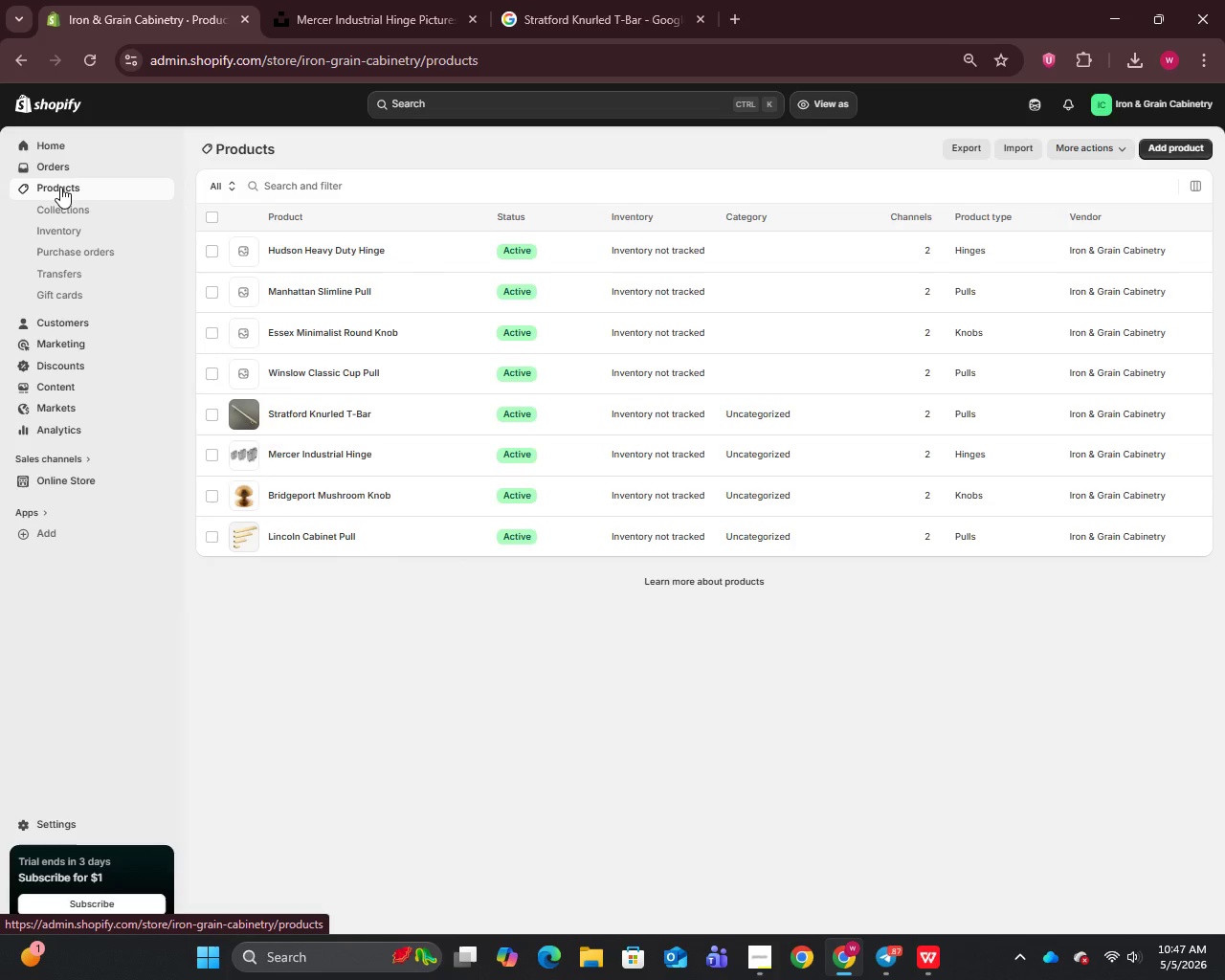 
wait(11.8)
 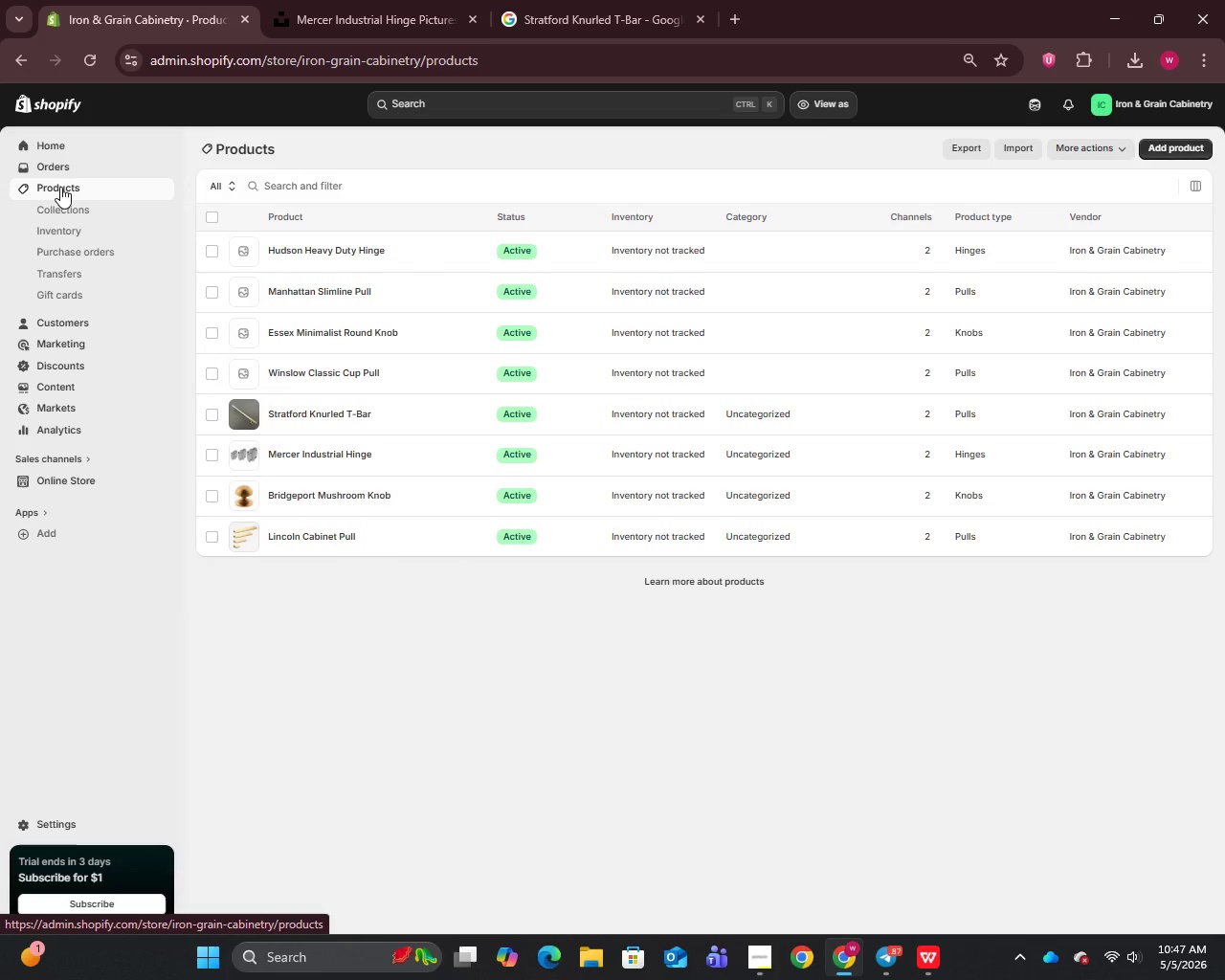 
left_click([294, 374])
 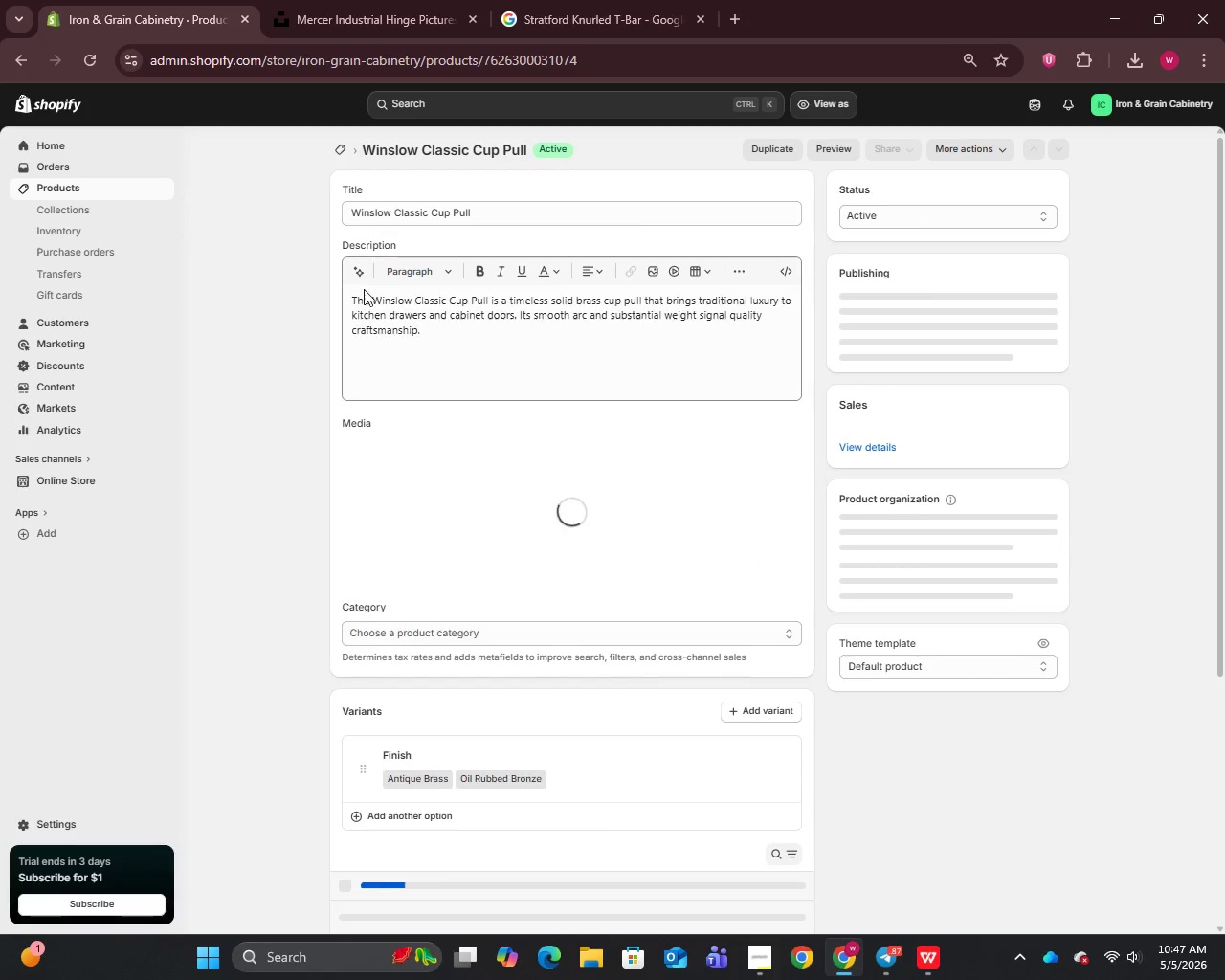 
left_click([488, 215])
 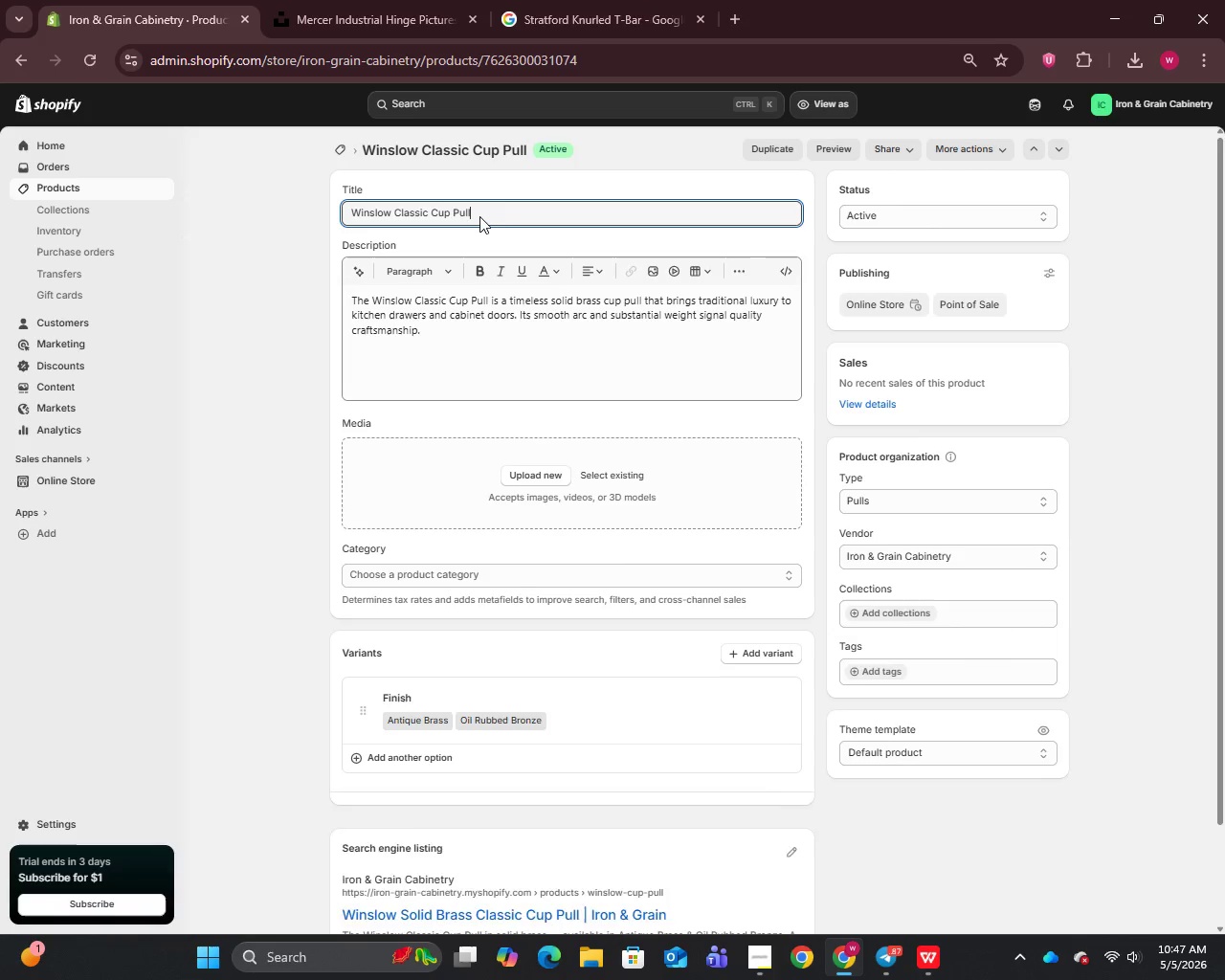 
key(Control+A)
 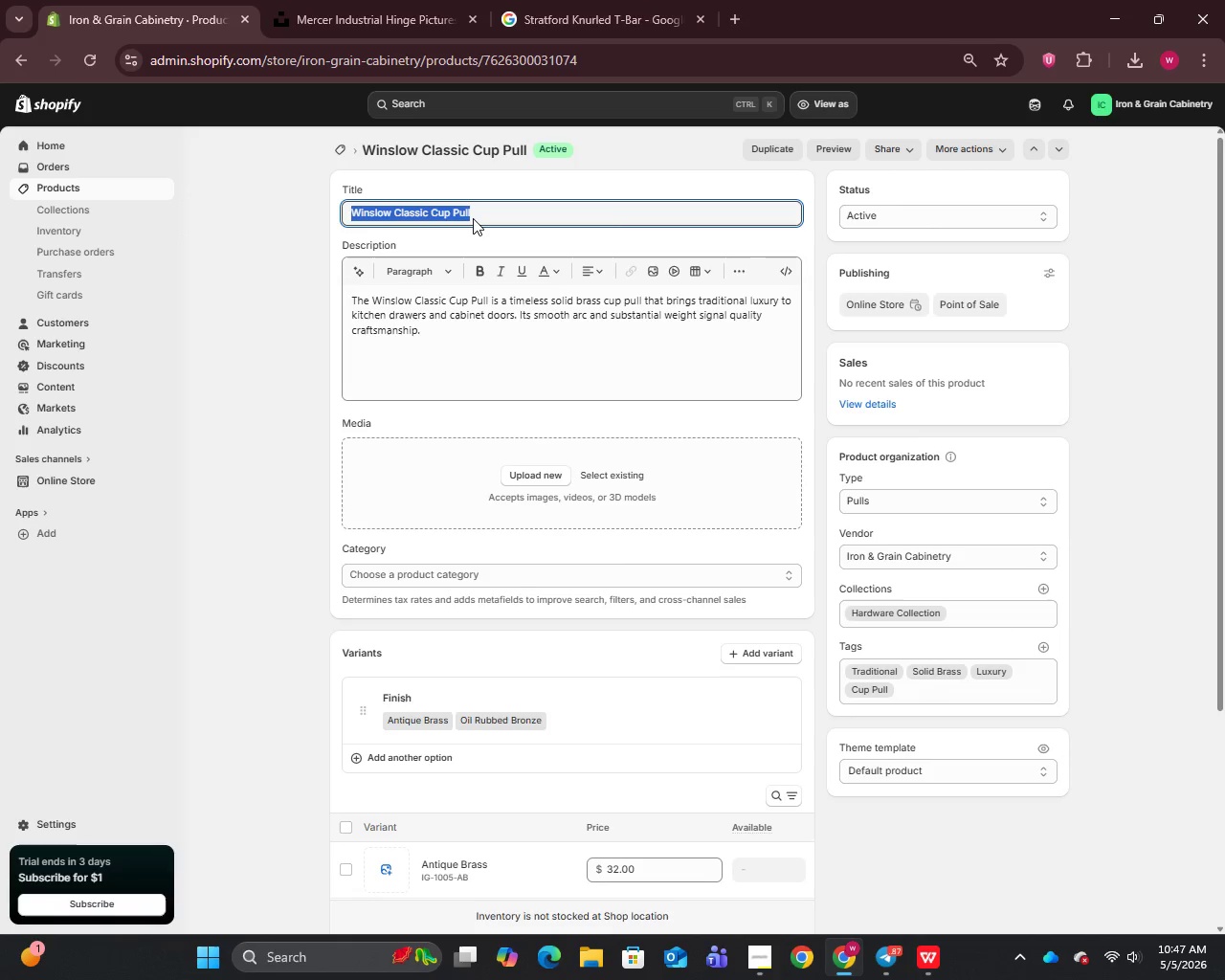 
key(Control+C)
 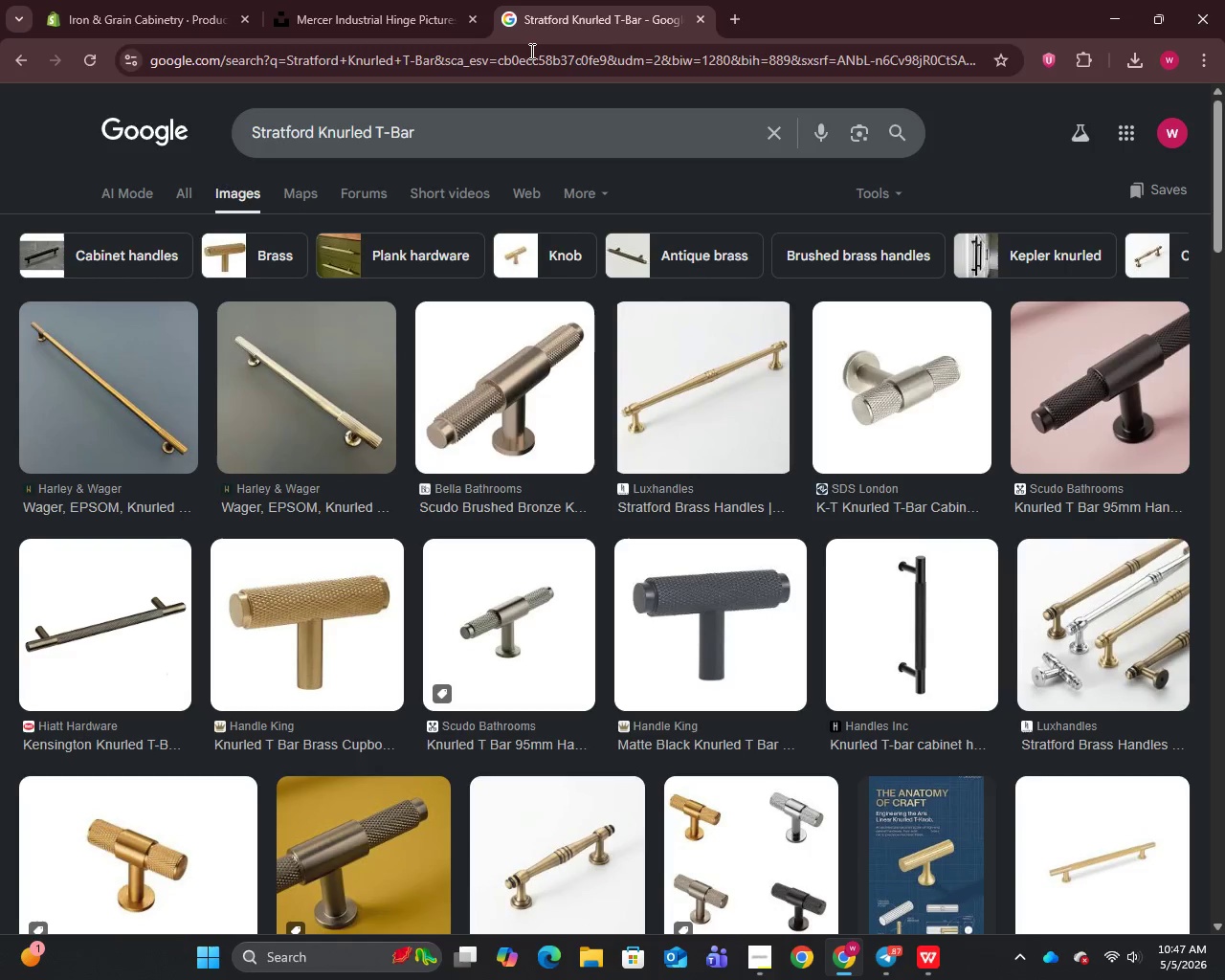 
left_click([457, 123])
 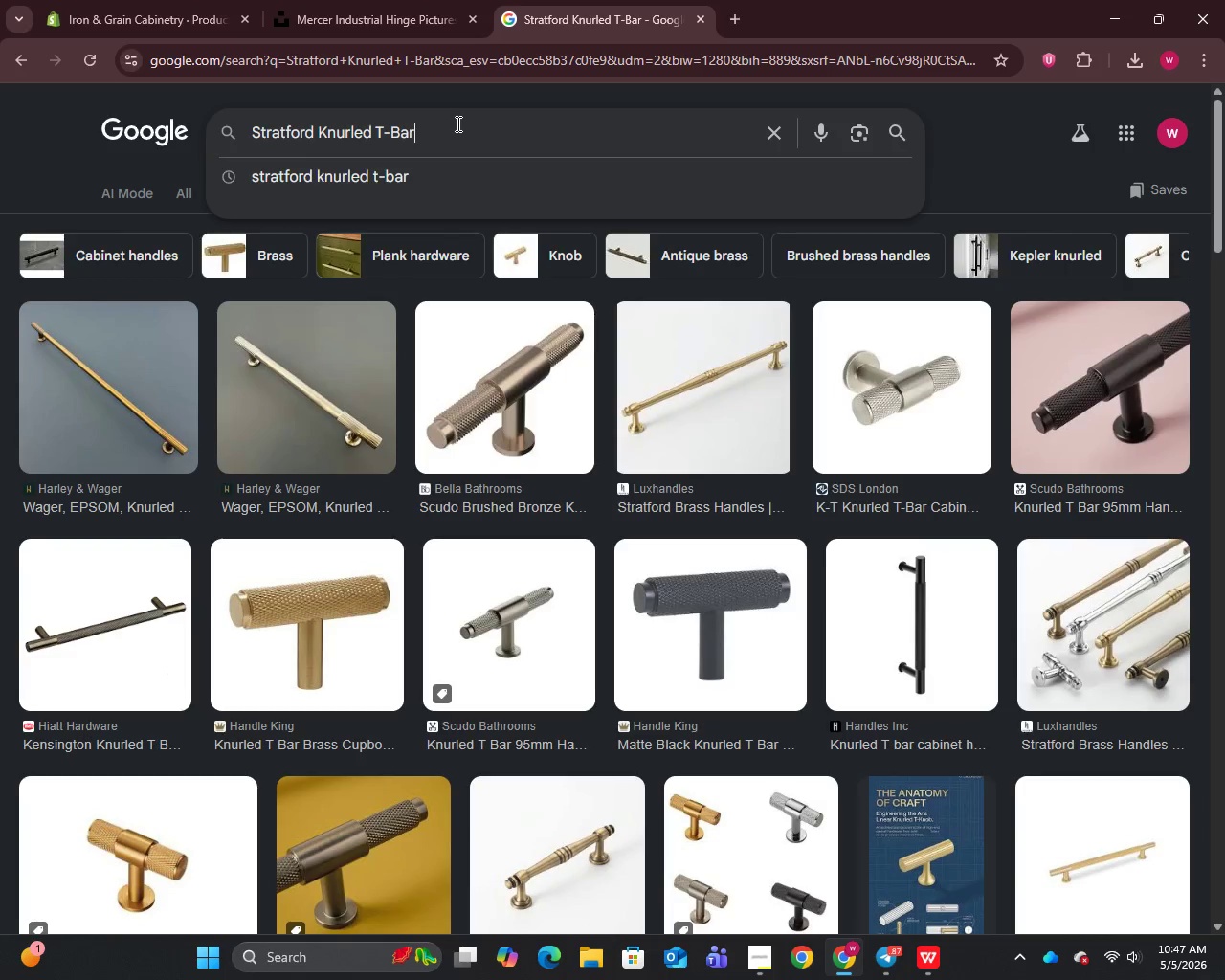 
key(Control+A)
 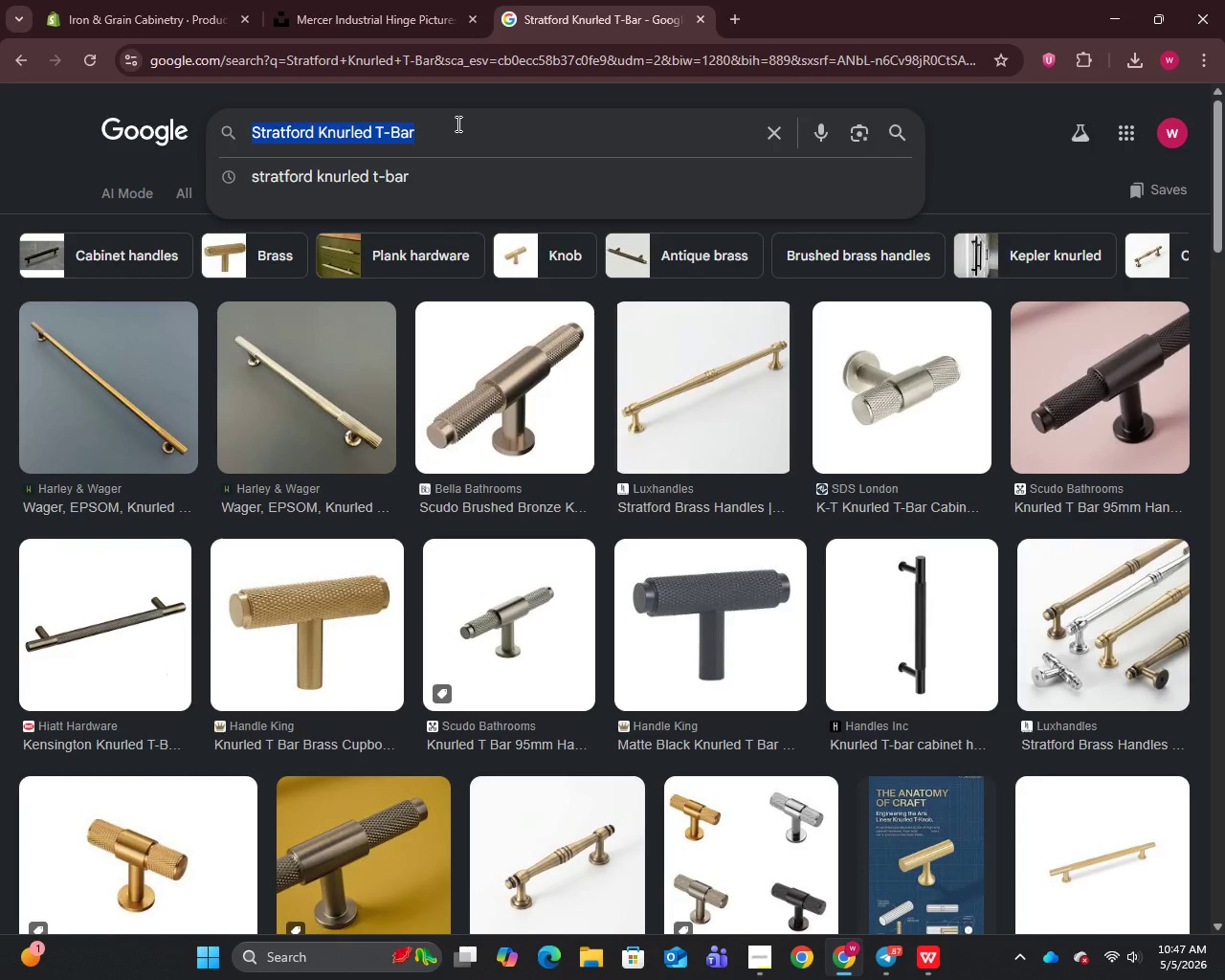 
key(Control+V)
 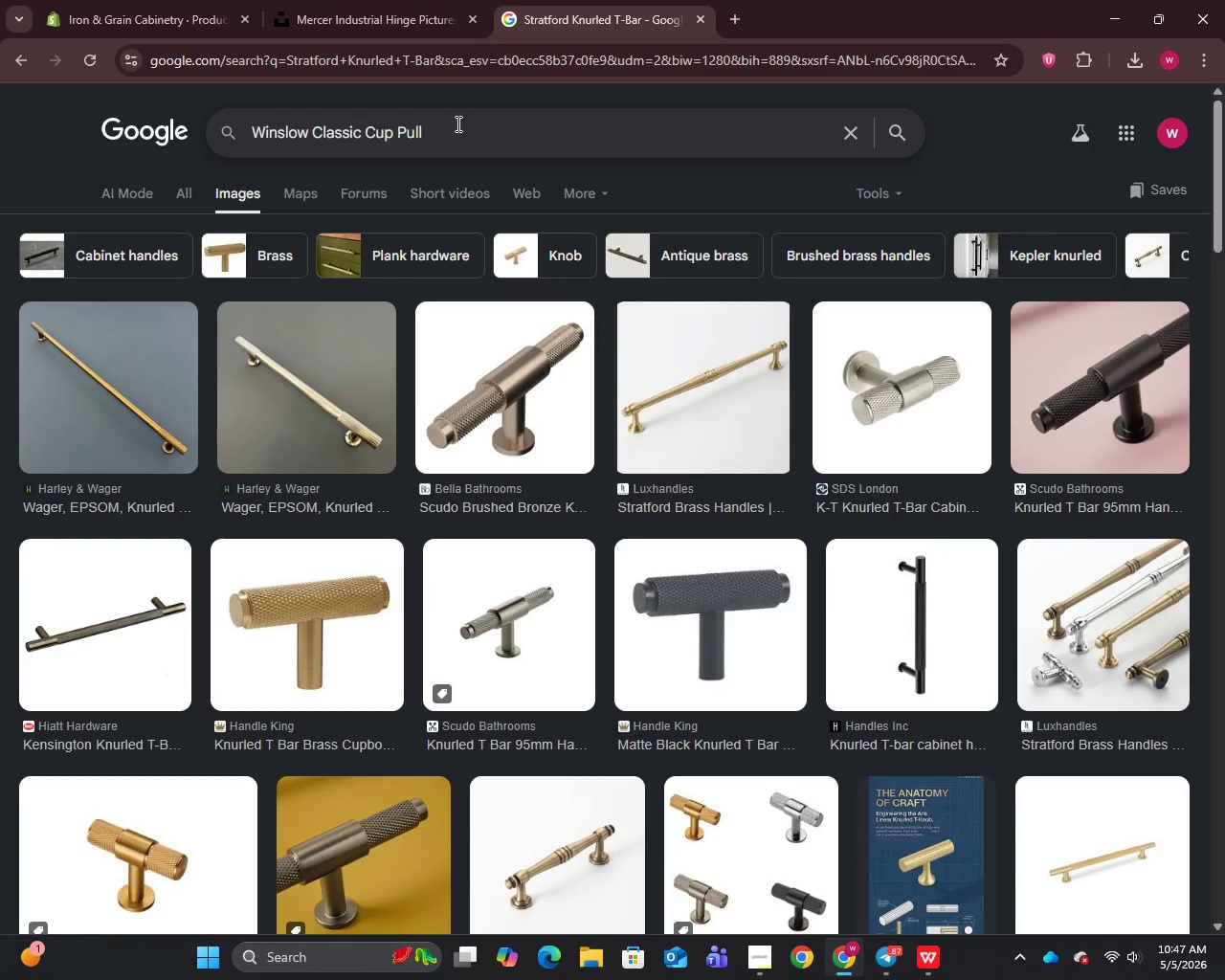 
key(Enter)
 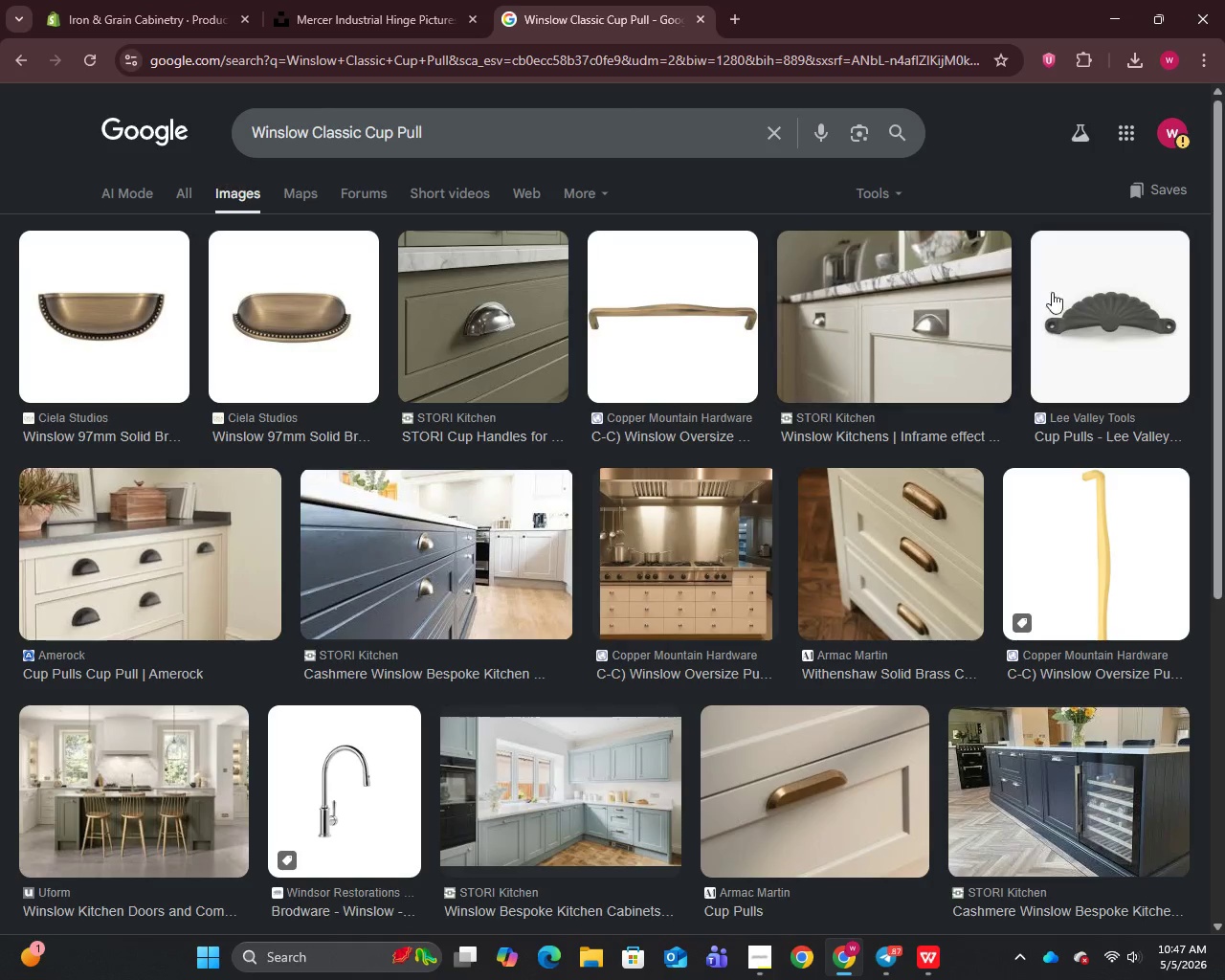 
wait(6.59)
 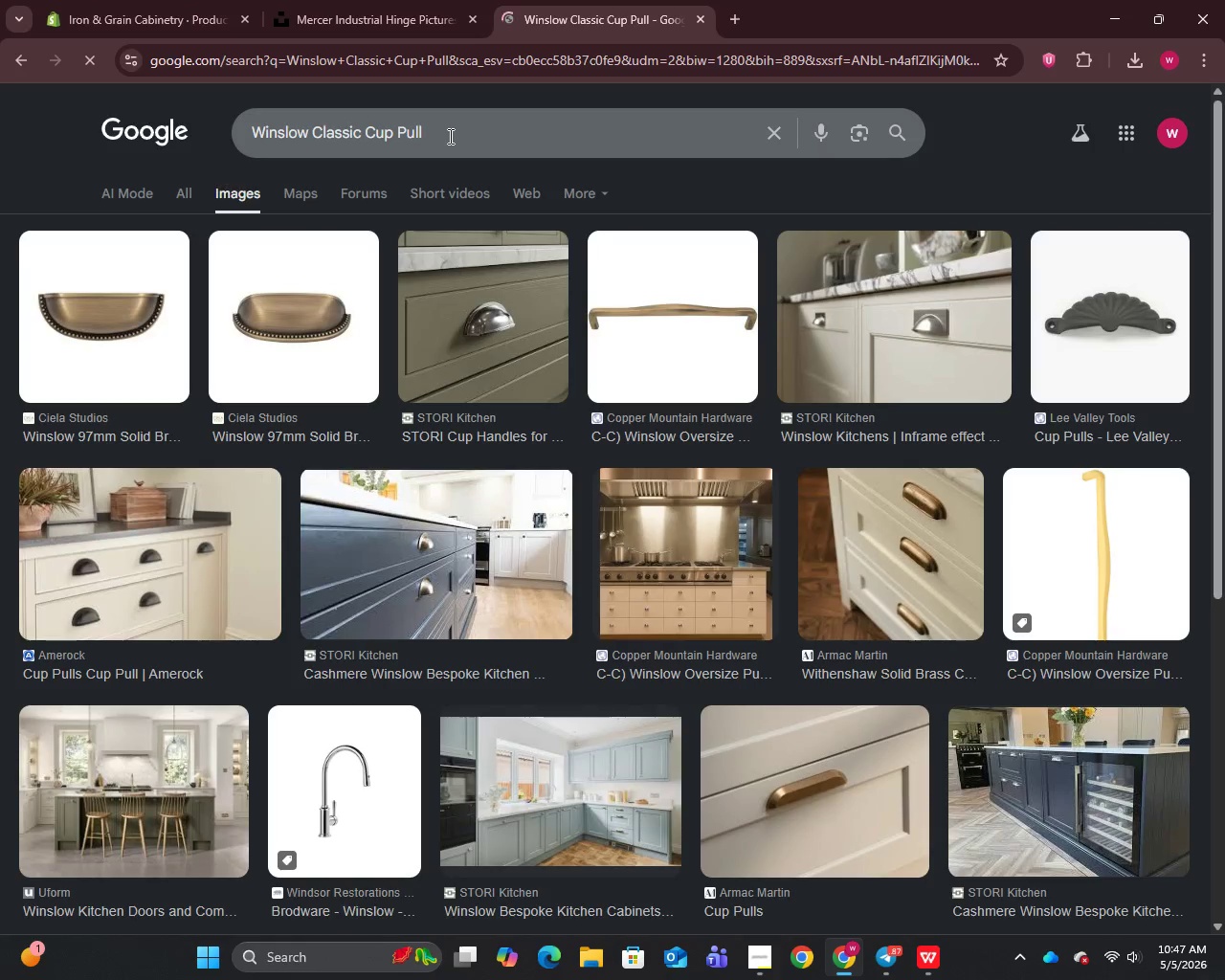 
right_click([1074, 294])
 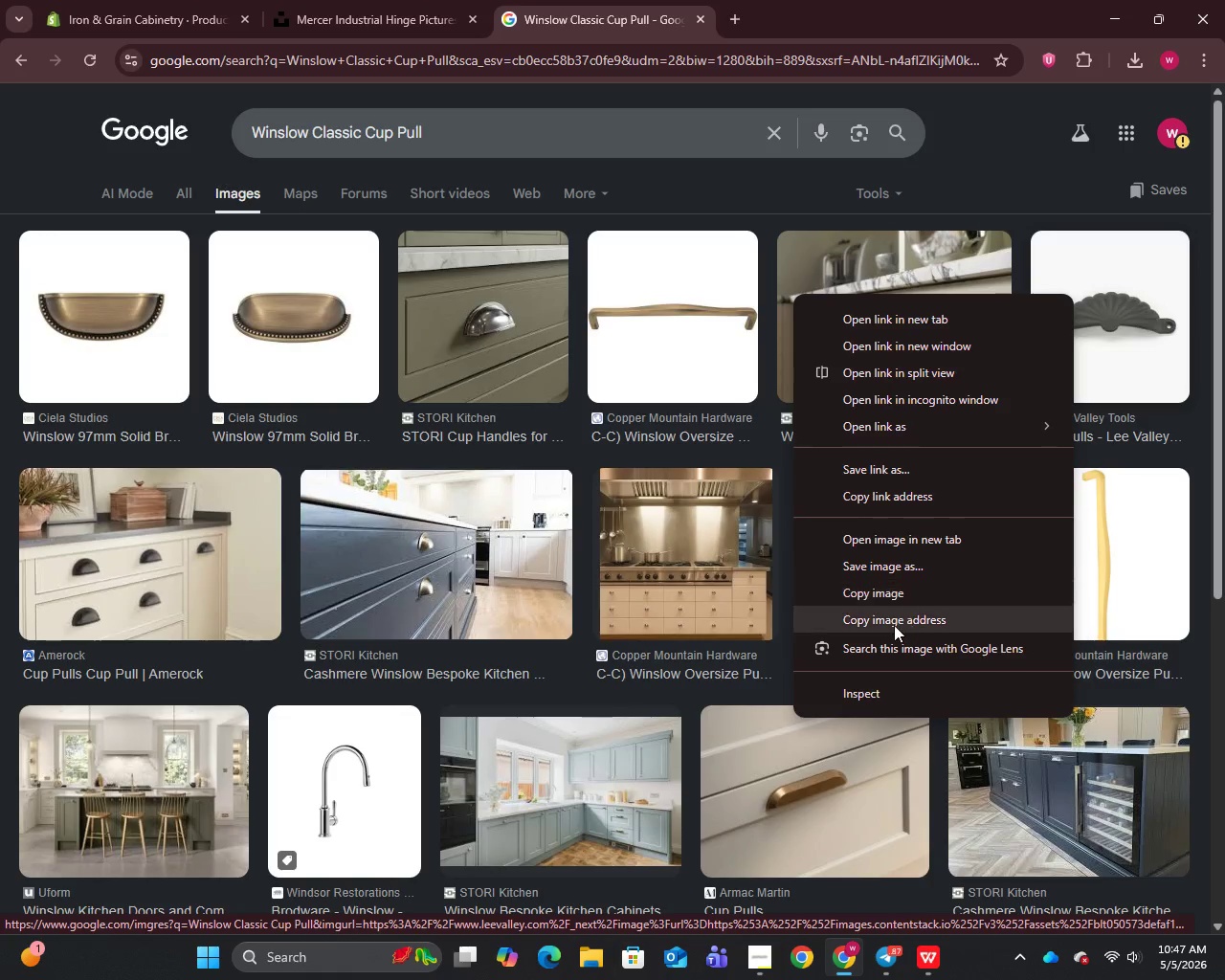 
left_click([877, 557])
 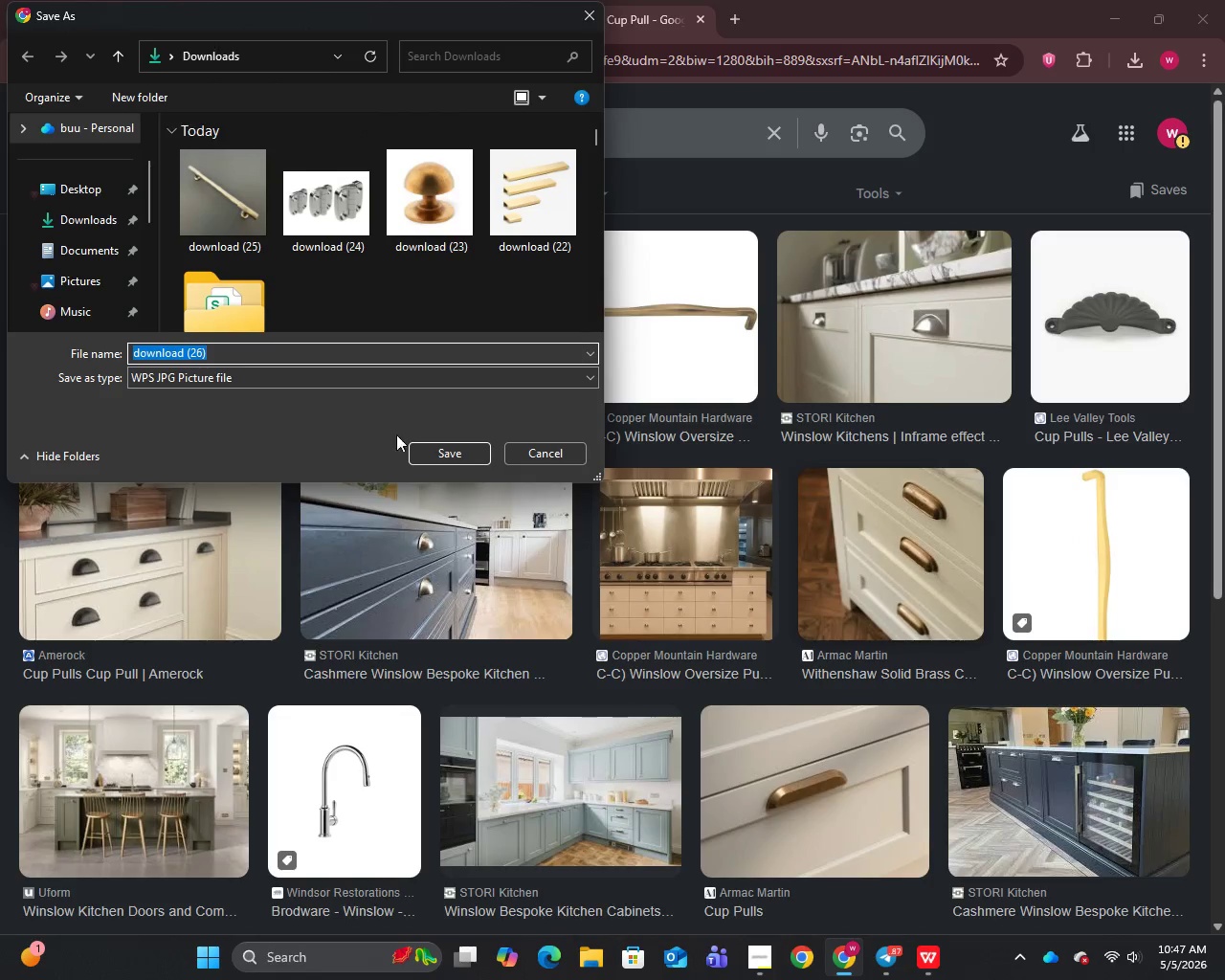 
left_click([447, 453])
 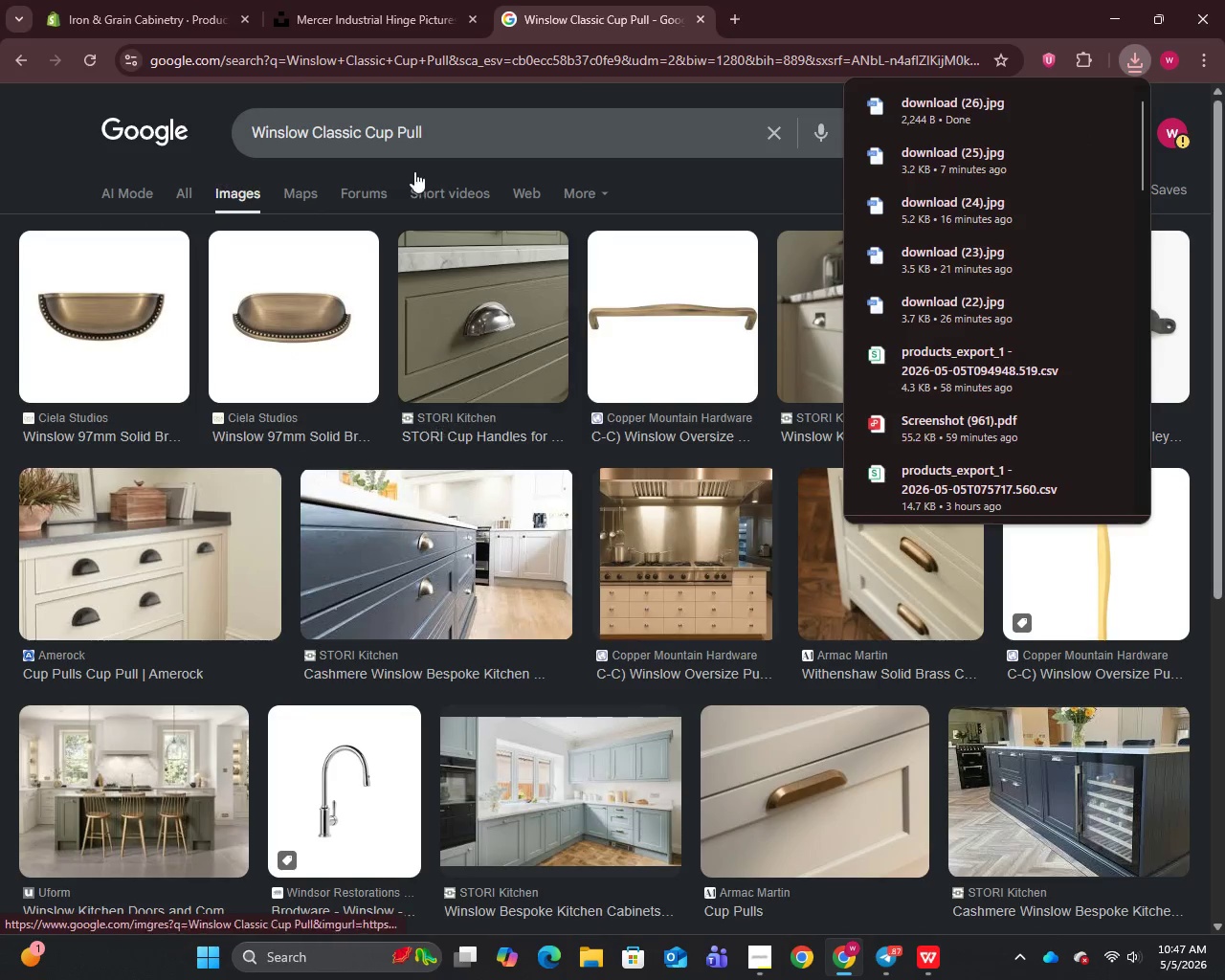 
left_click([396, 0])
 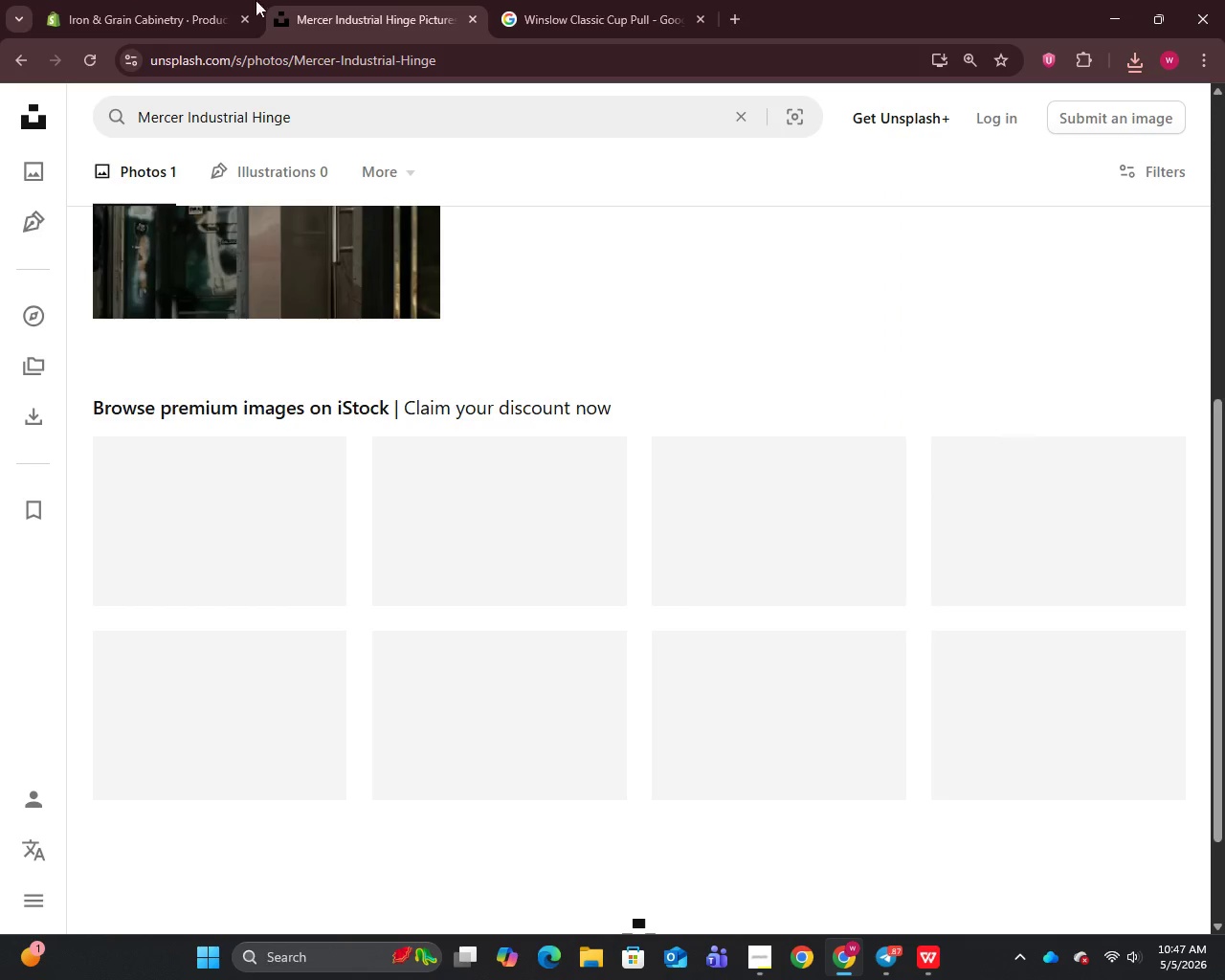 
left_click([195, 0])
 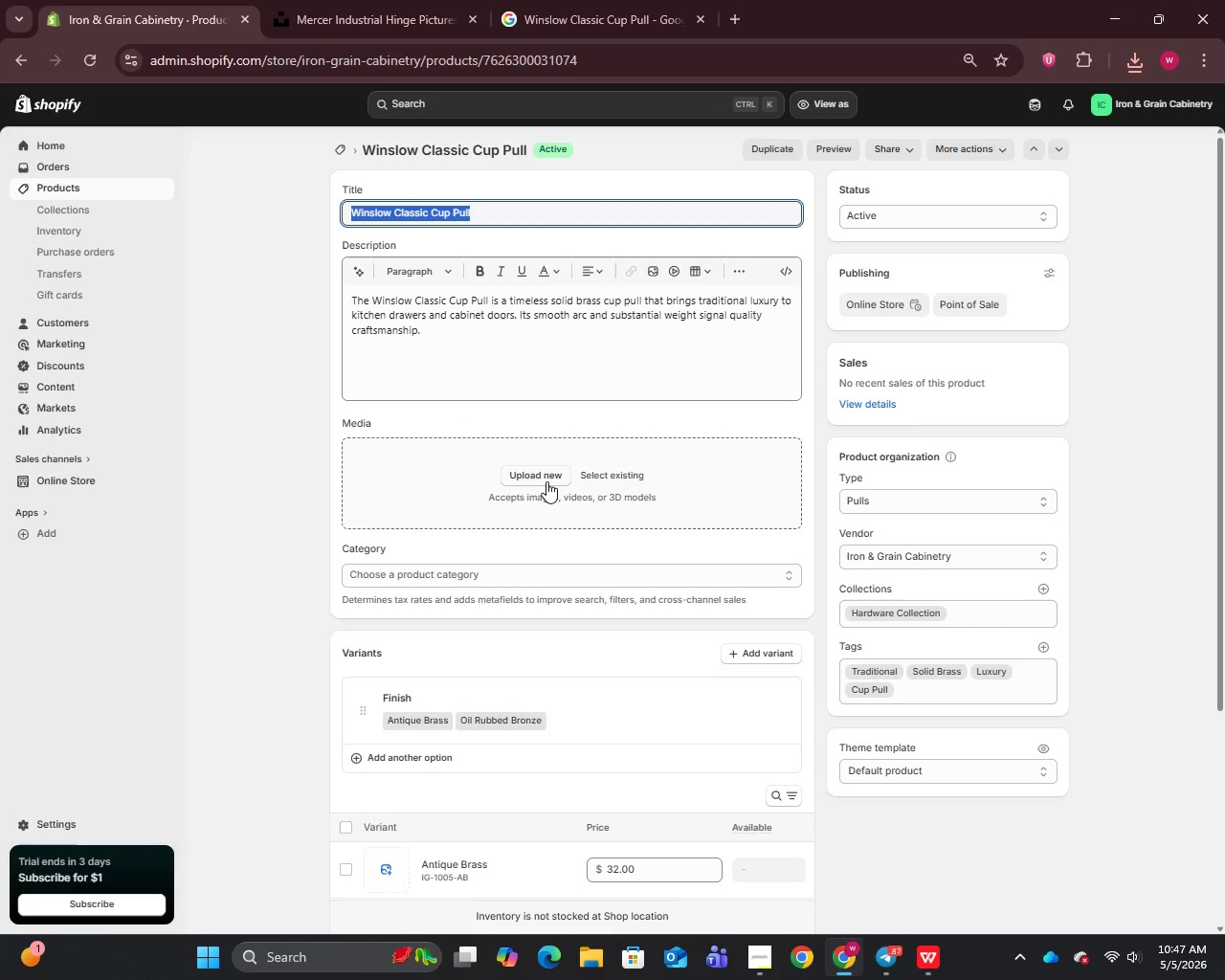 
left_click([543, 477])
 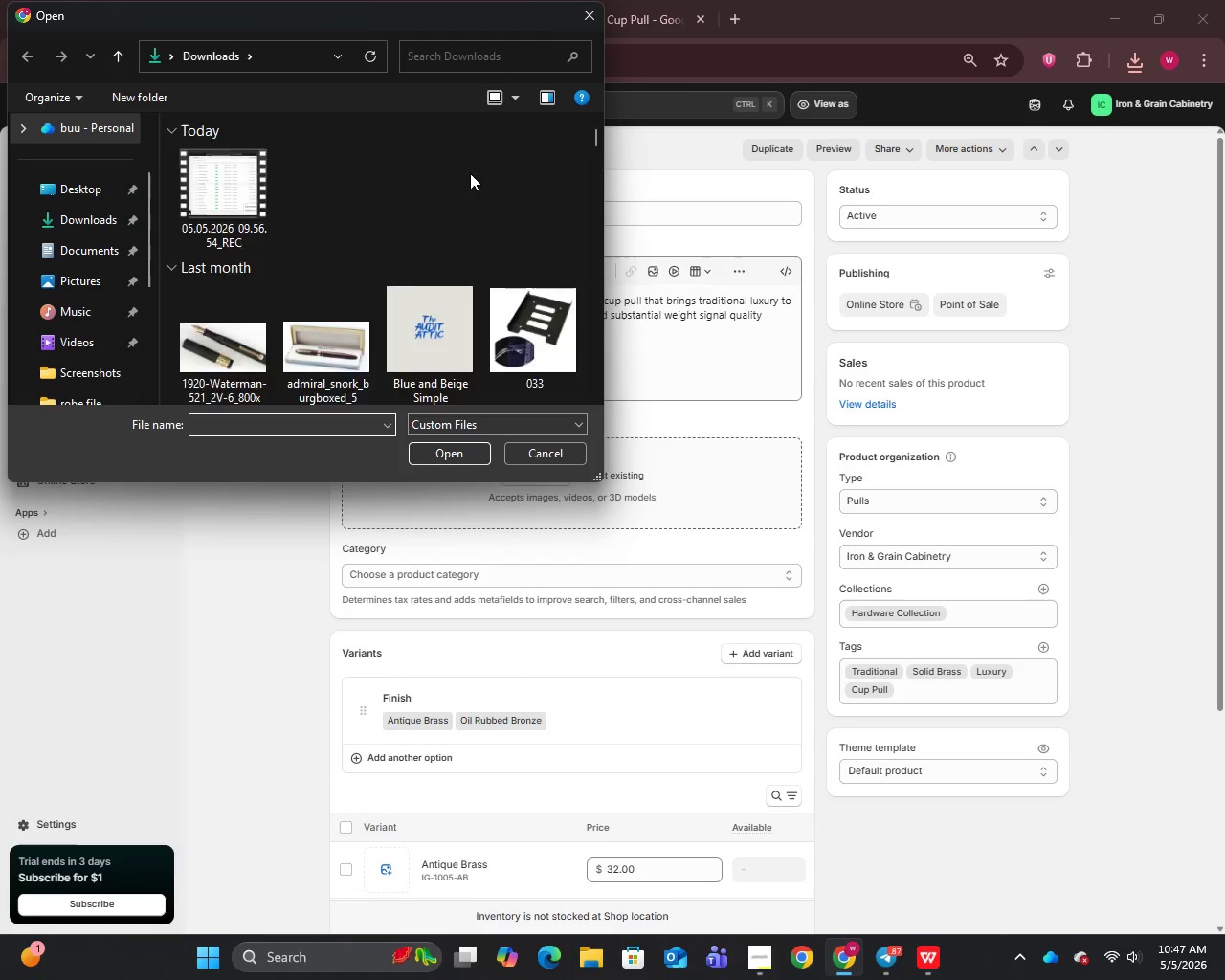 
left_click([217, 215])
 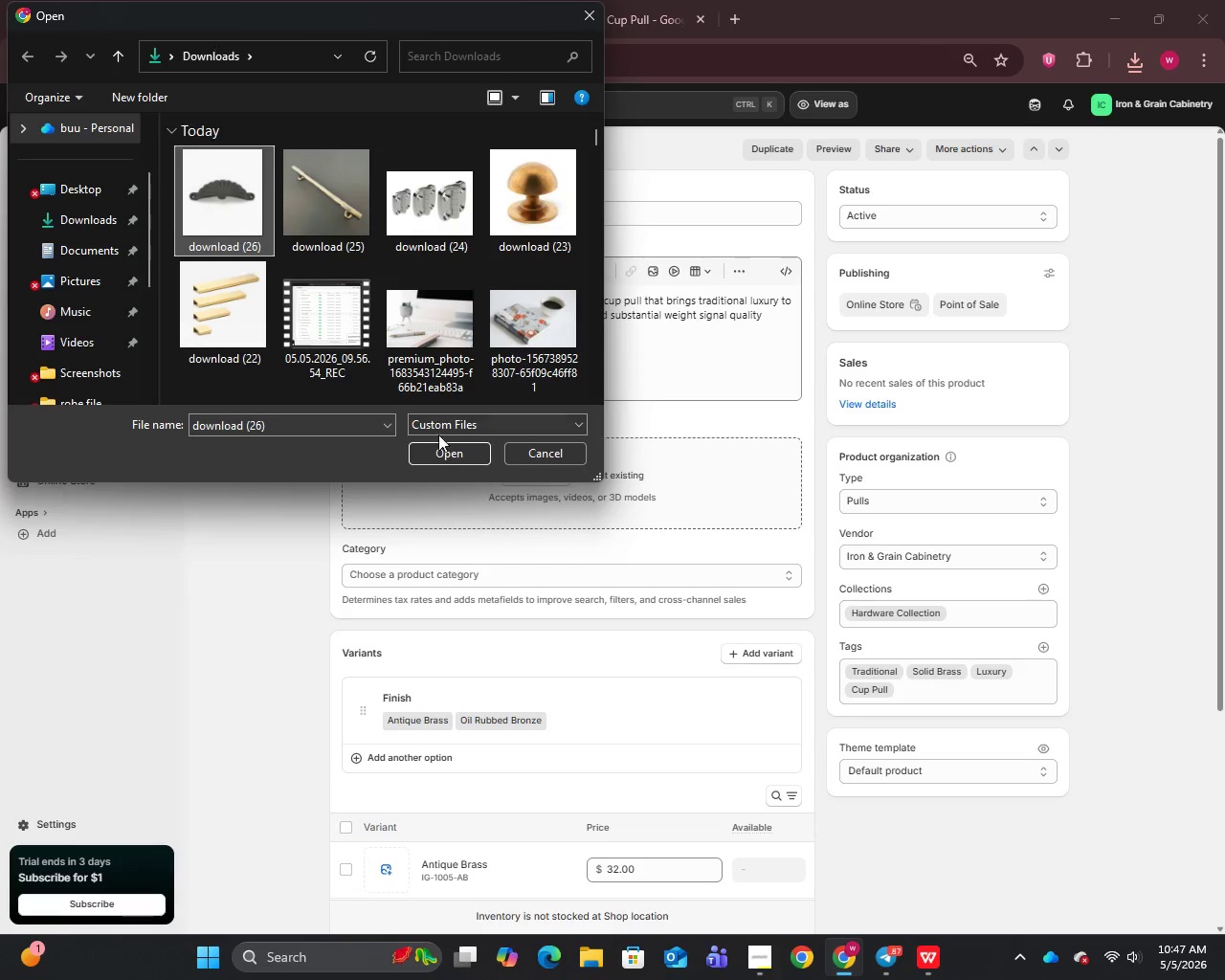 
left_click([457, 459])
 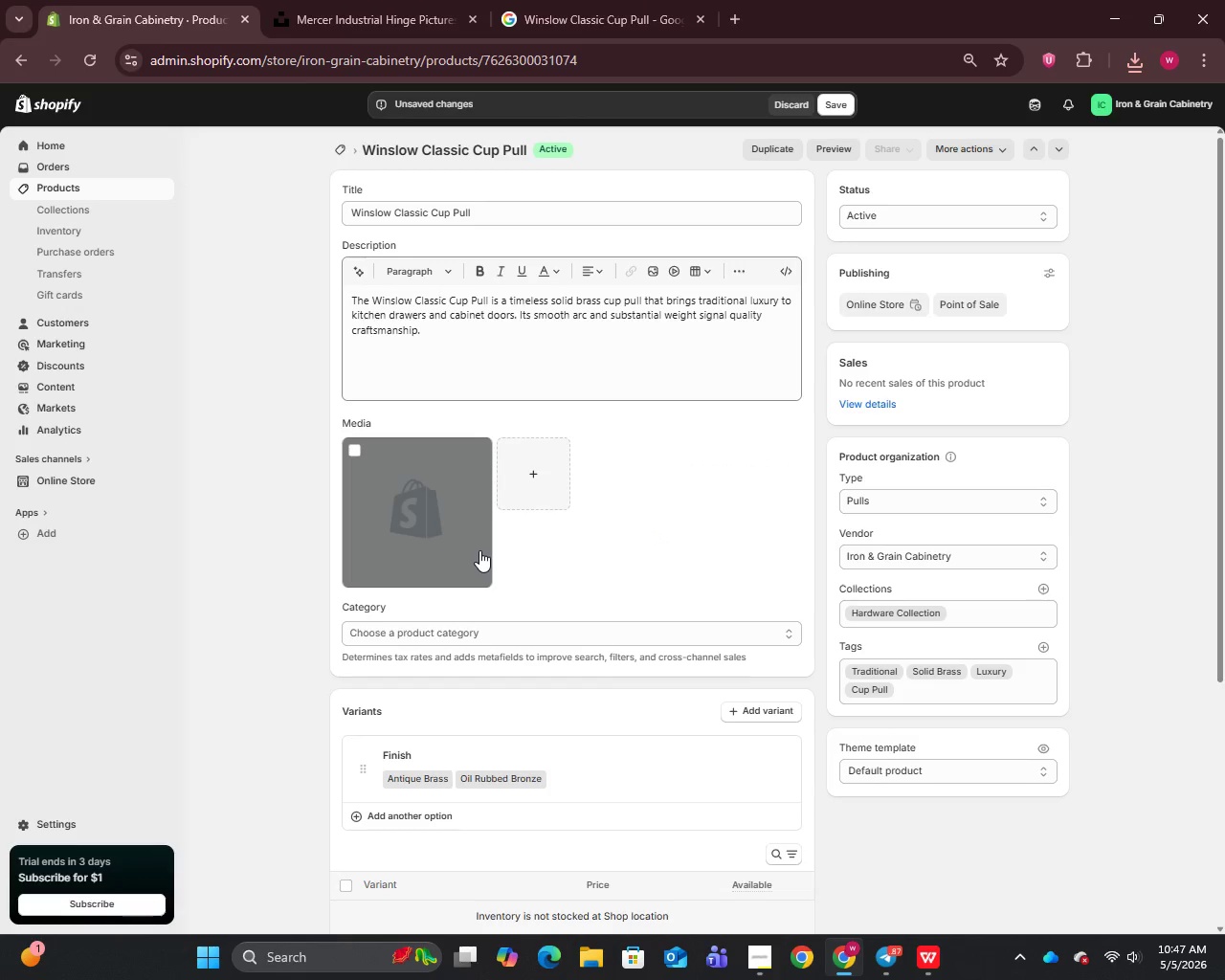 
wait(7.25)
 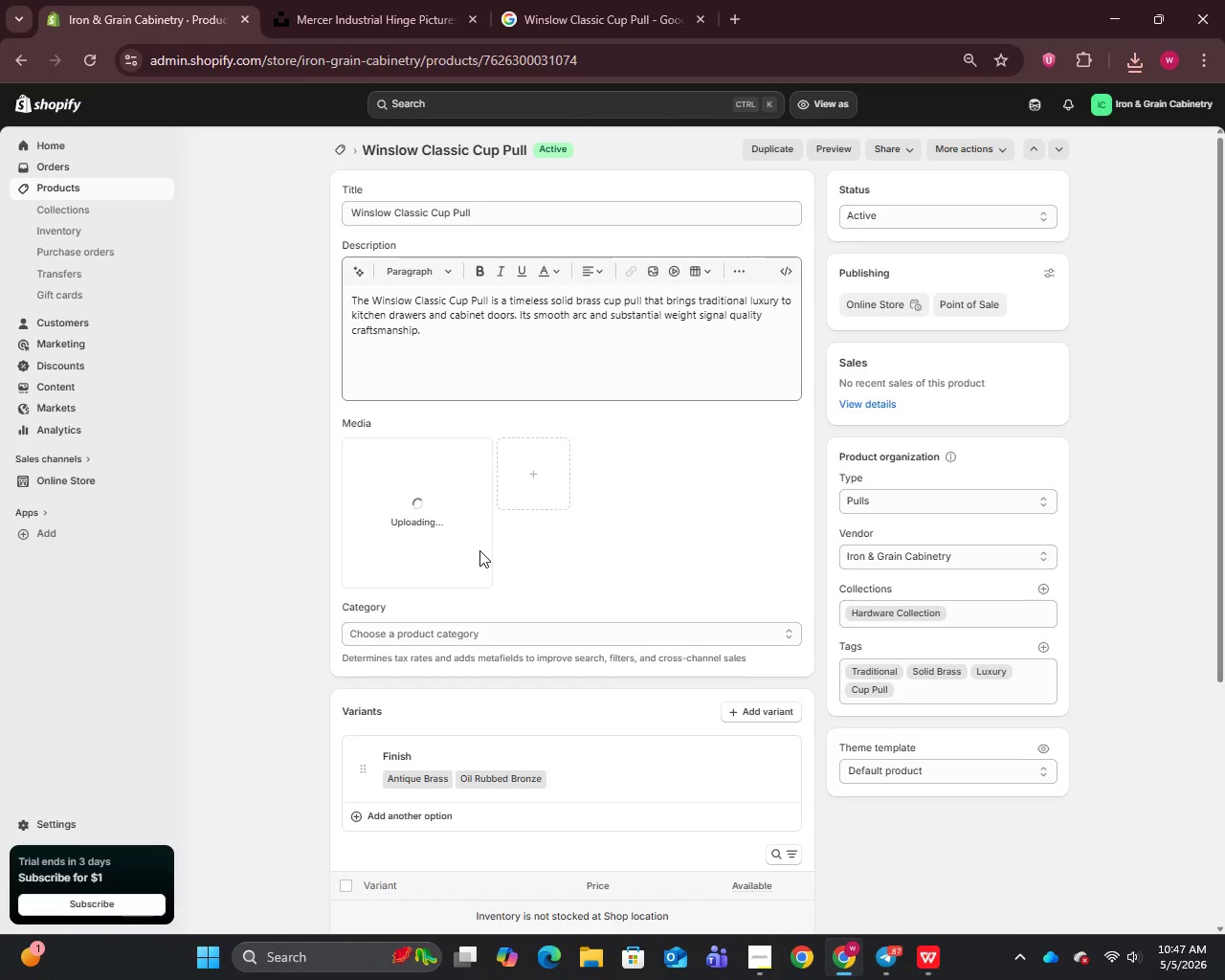 
left_click([413, 508])
 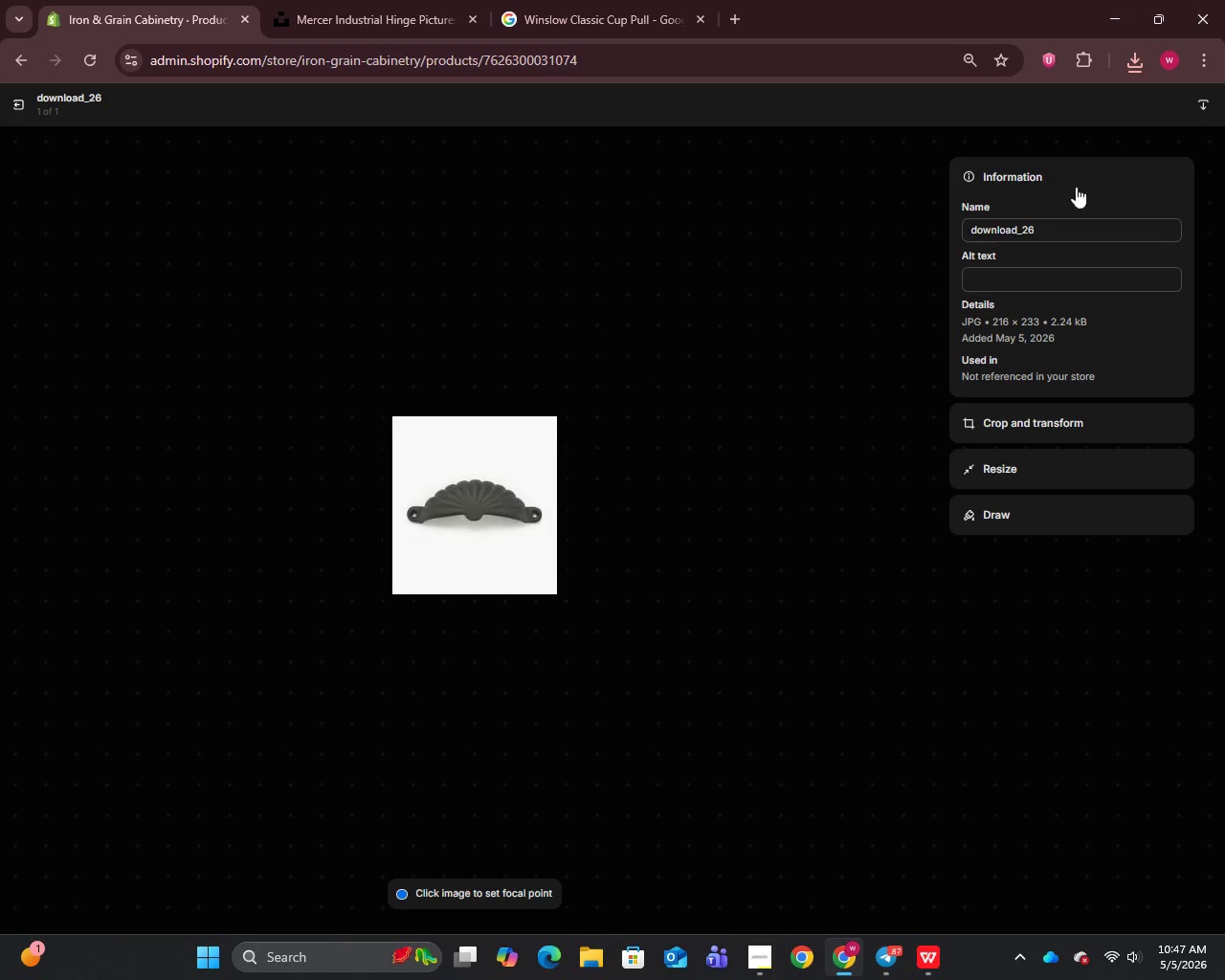 
left_click([1044, 229])
 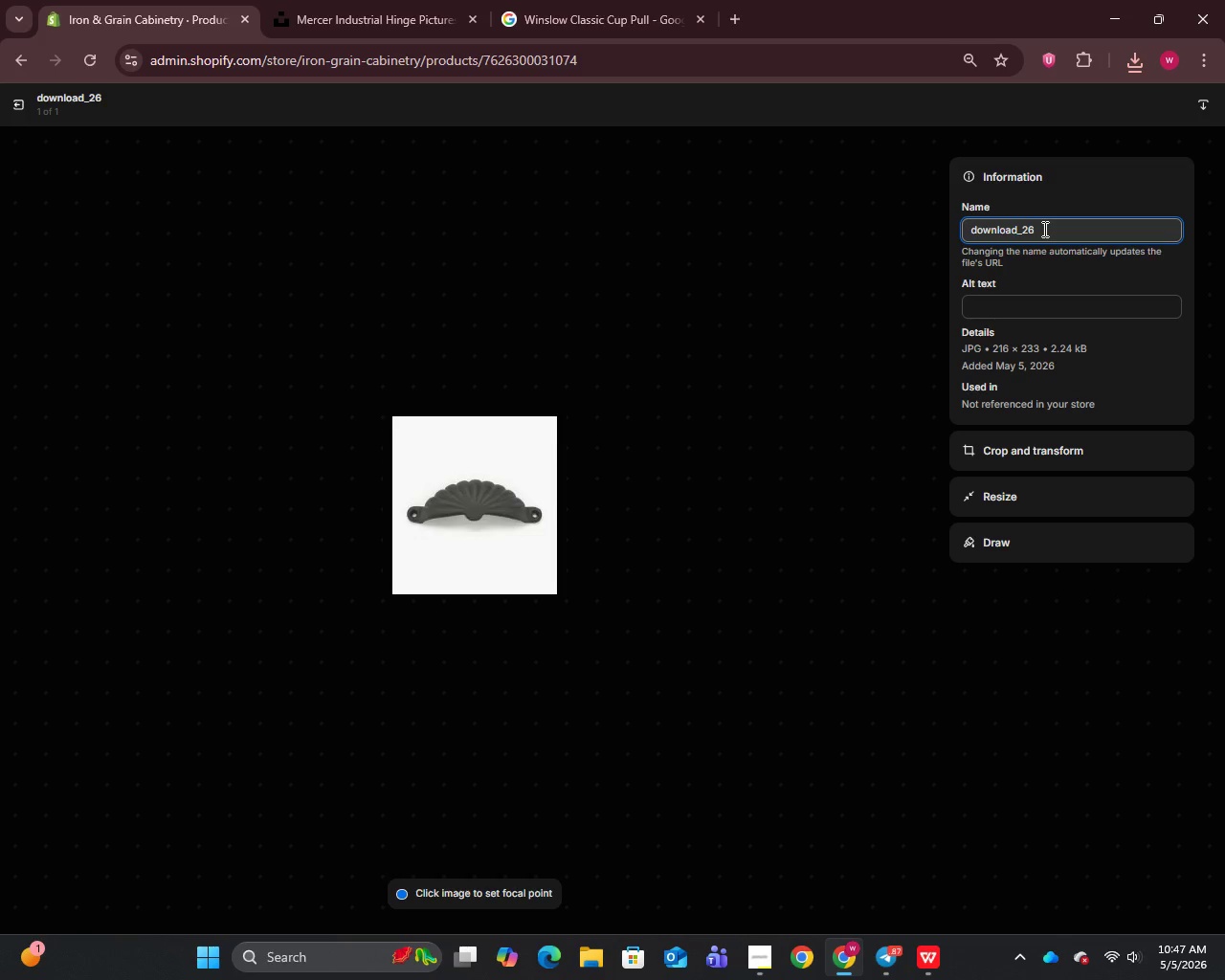 
key(Control+A)
 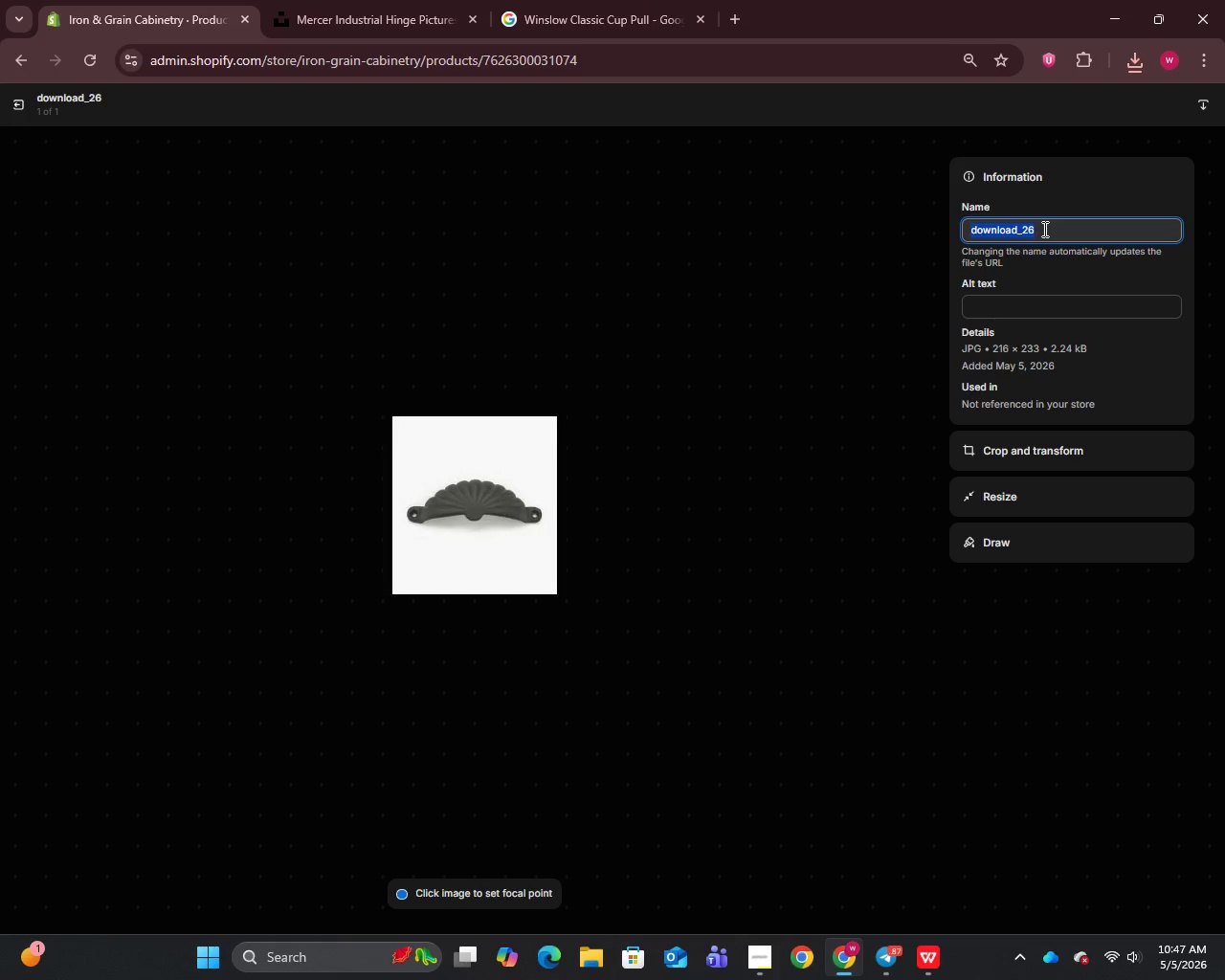 
key(Control+V)
 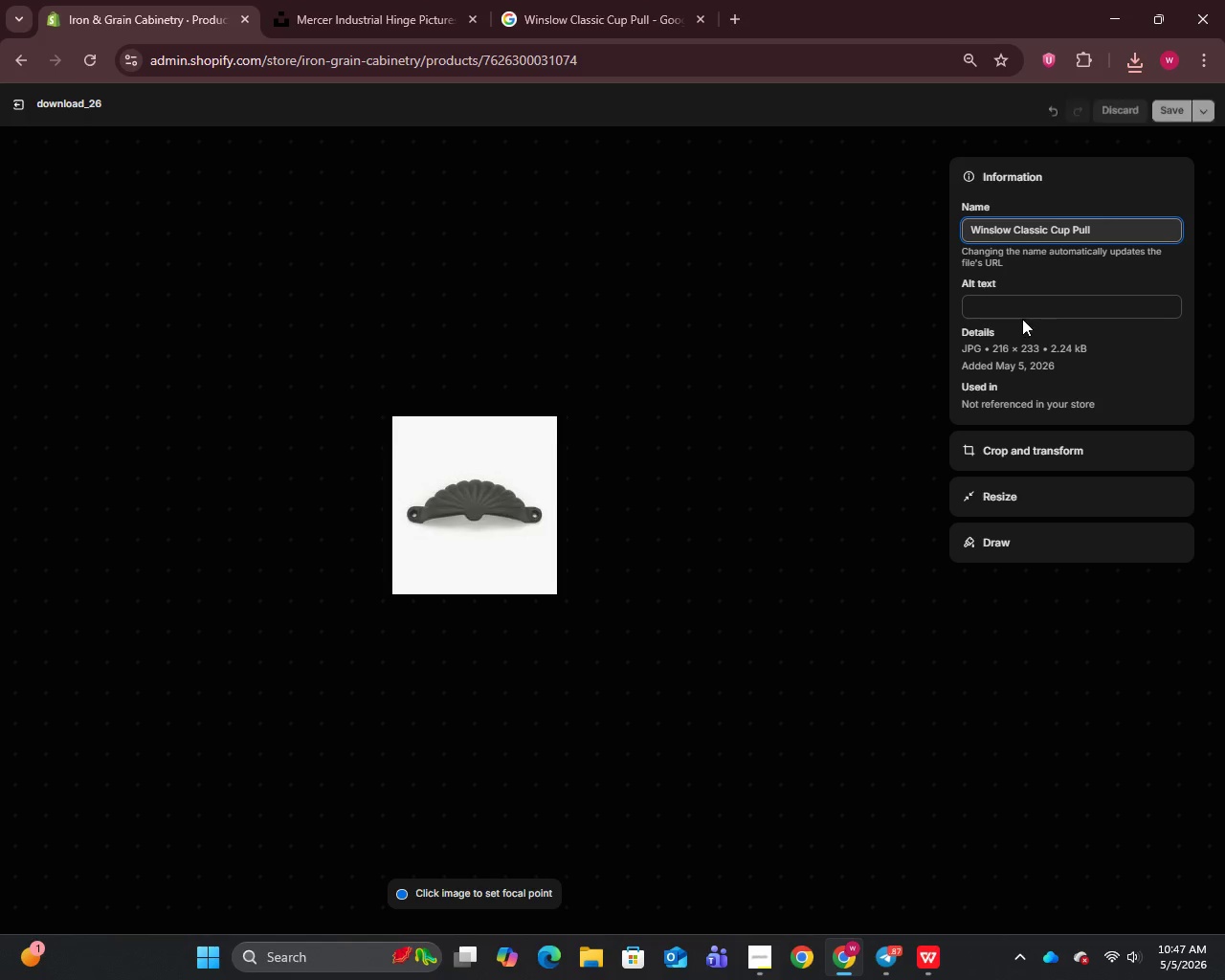 
left_click([1017, 305])
 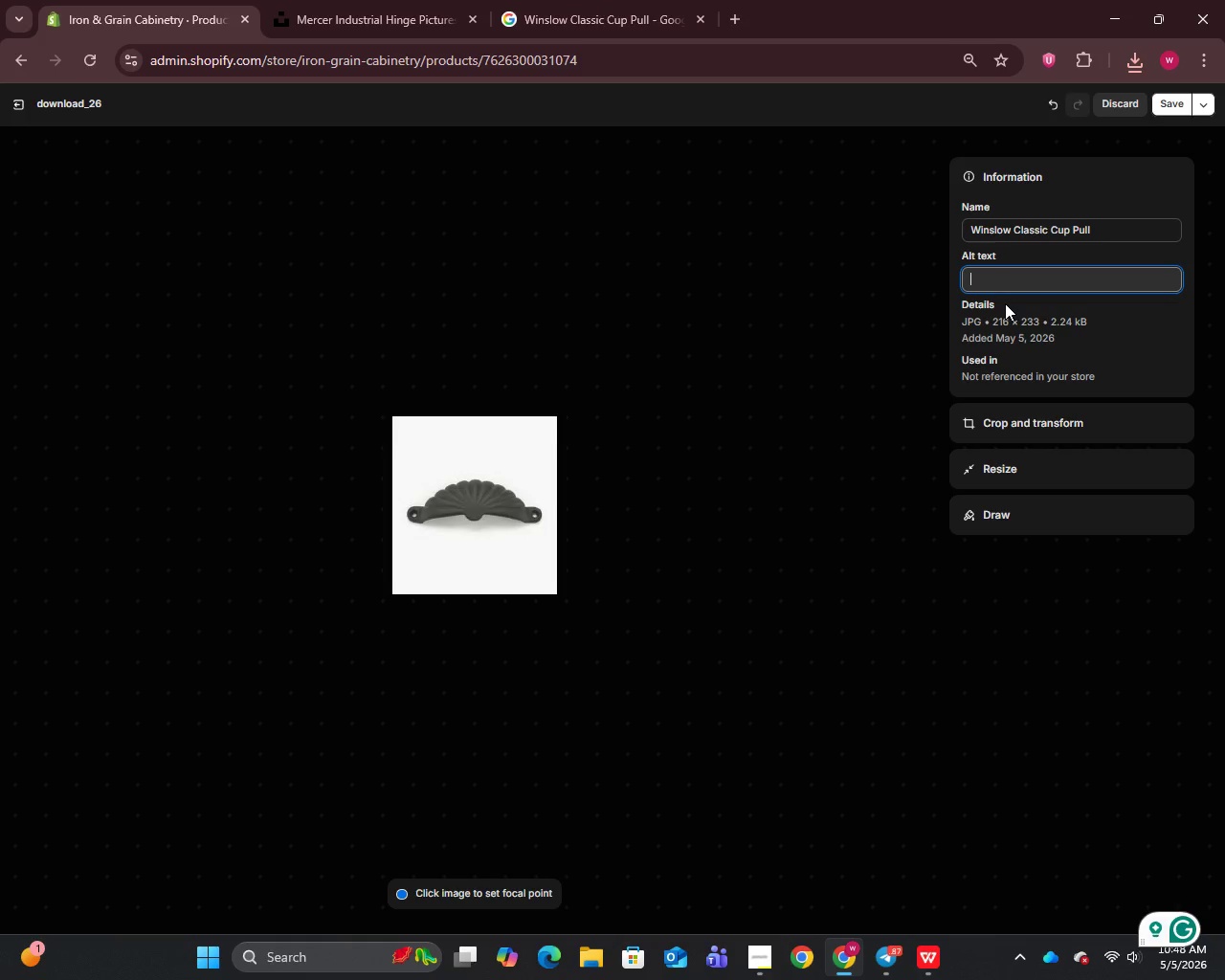 
wait(12.67)
 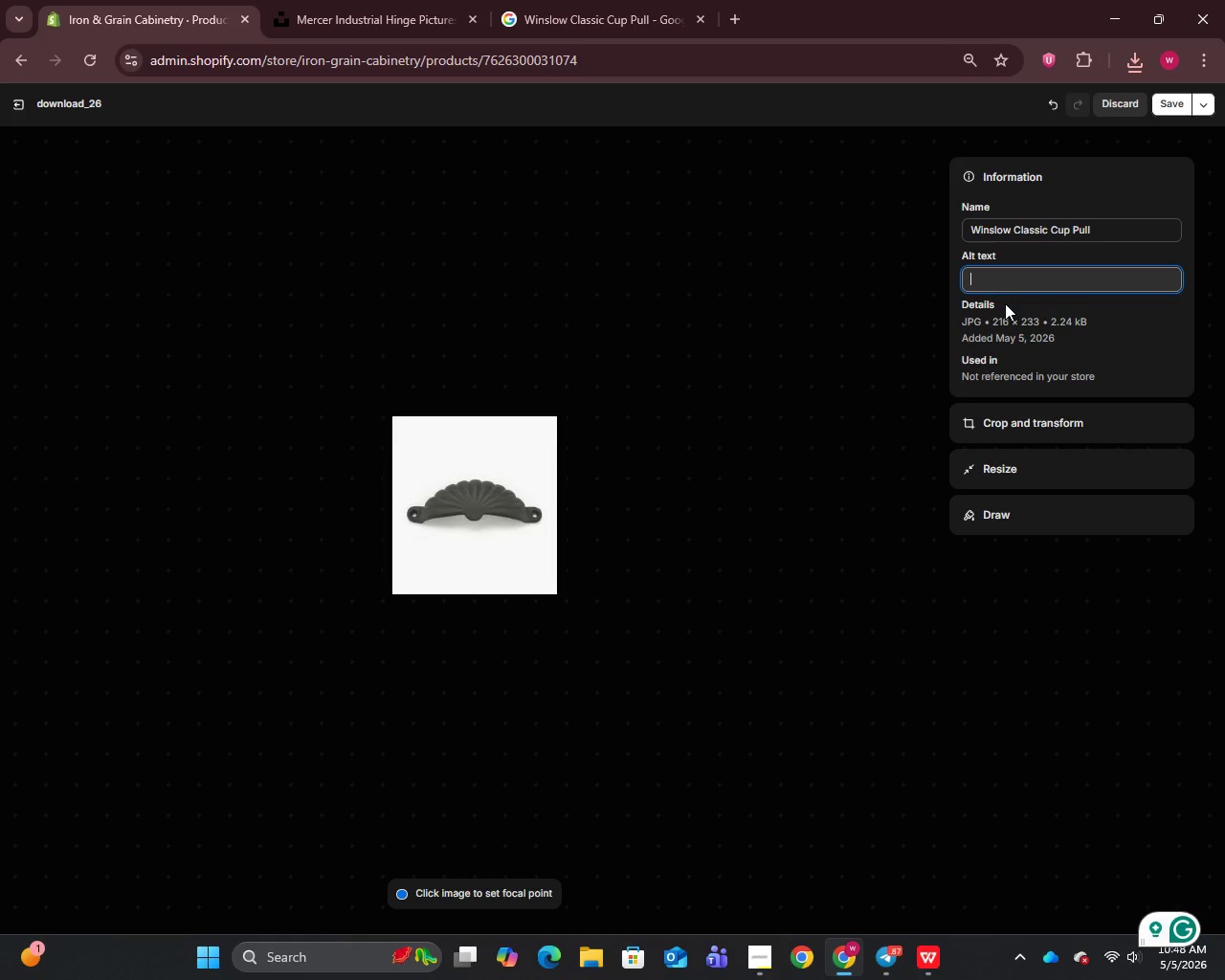 
type(Winslow classic solid brass cup pull in Antique Brass finish traditional luxury cabinet hardware)
 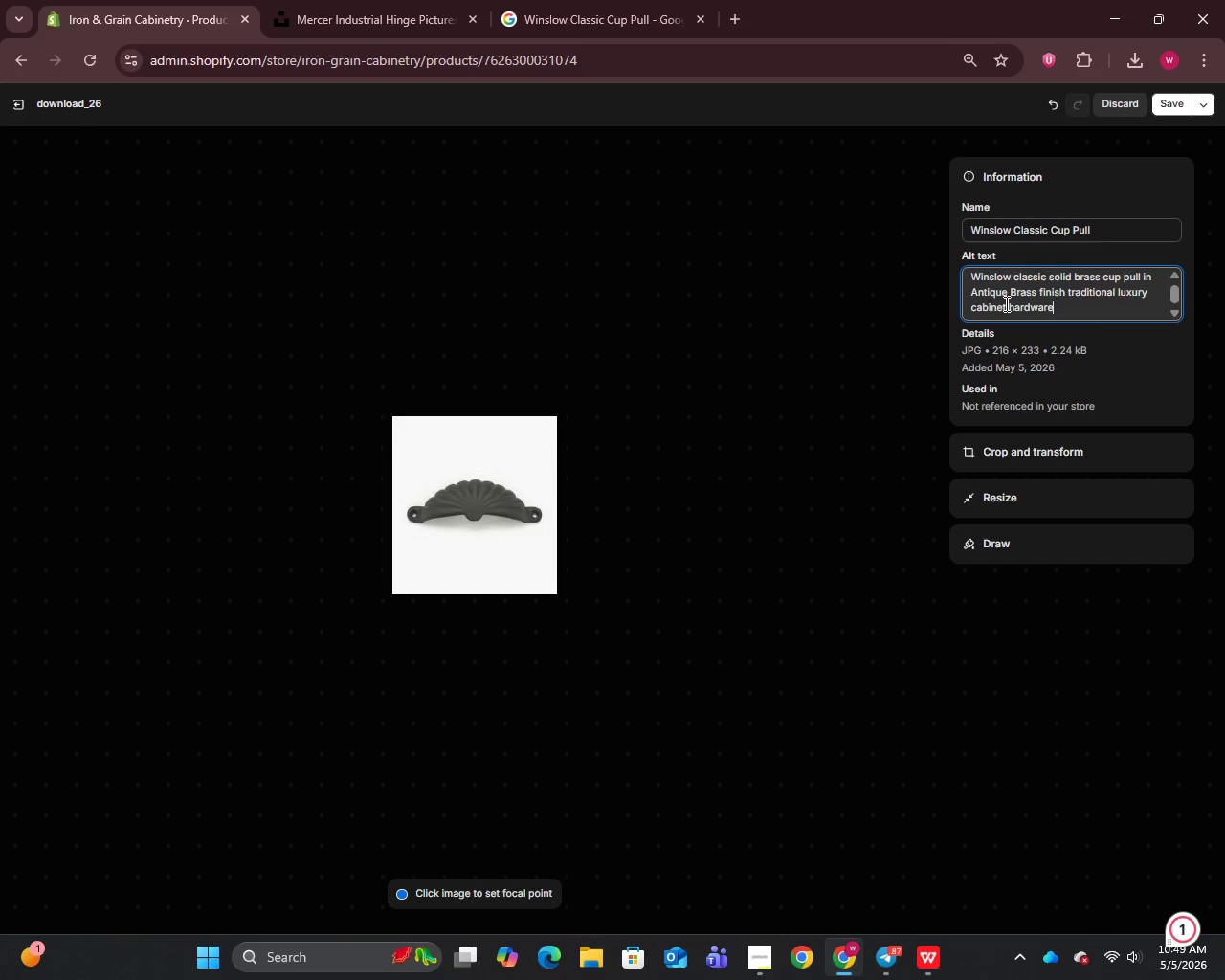 
type(by )
 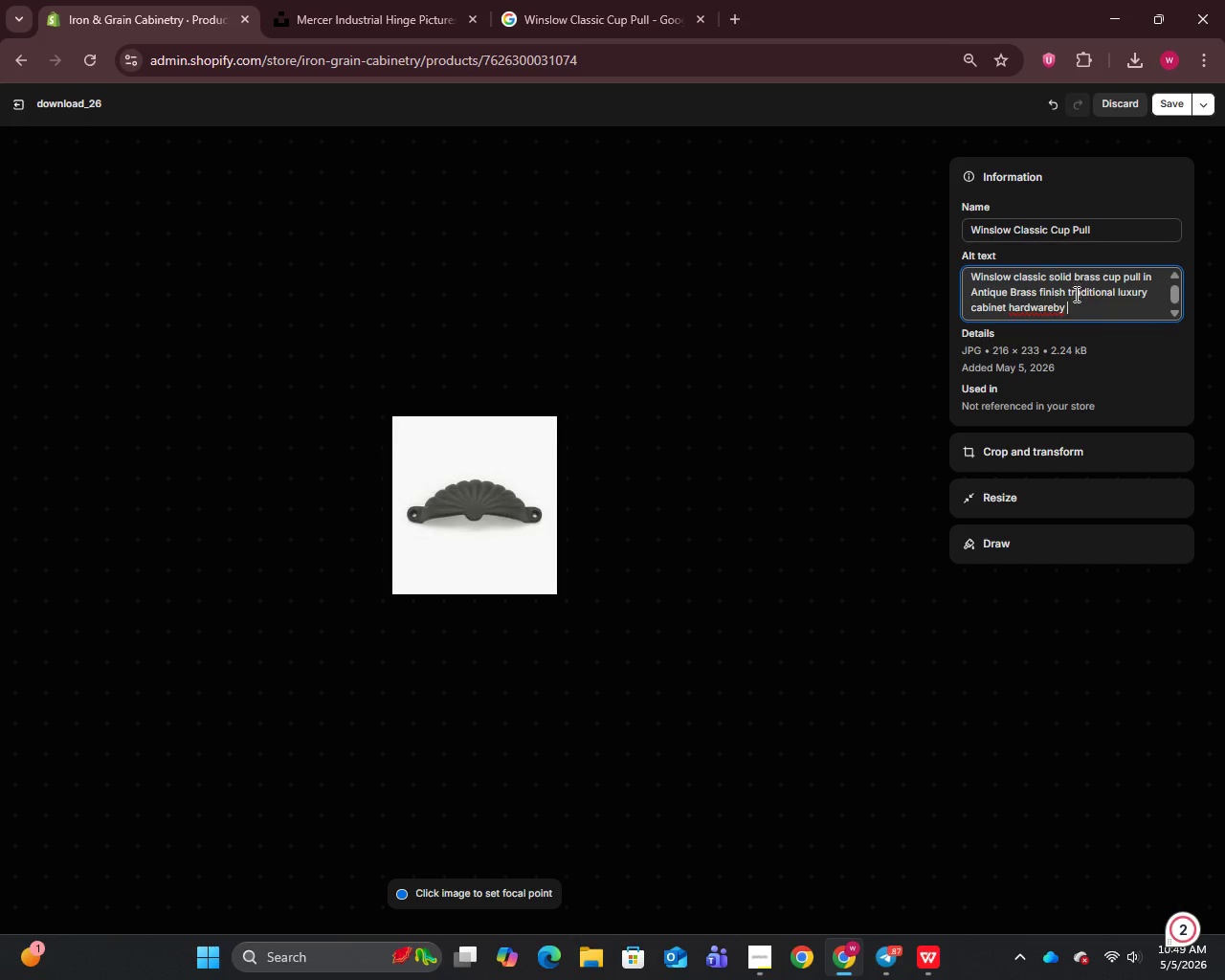 
left_click([1056, 309])
 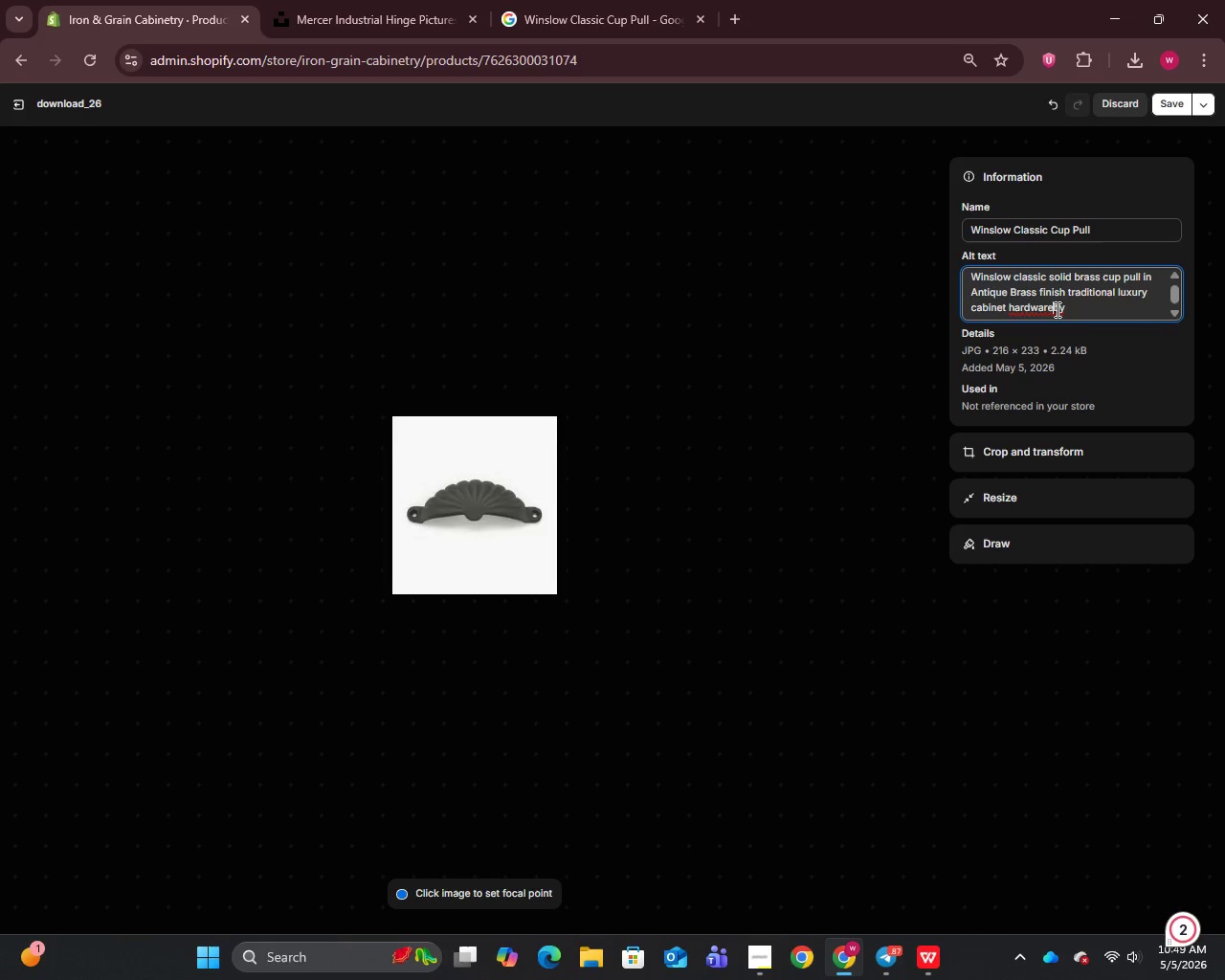 
key(Space)
 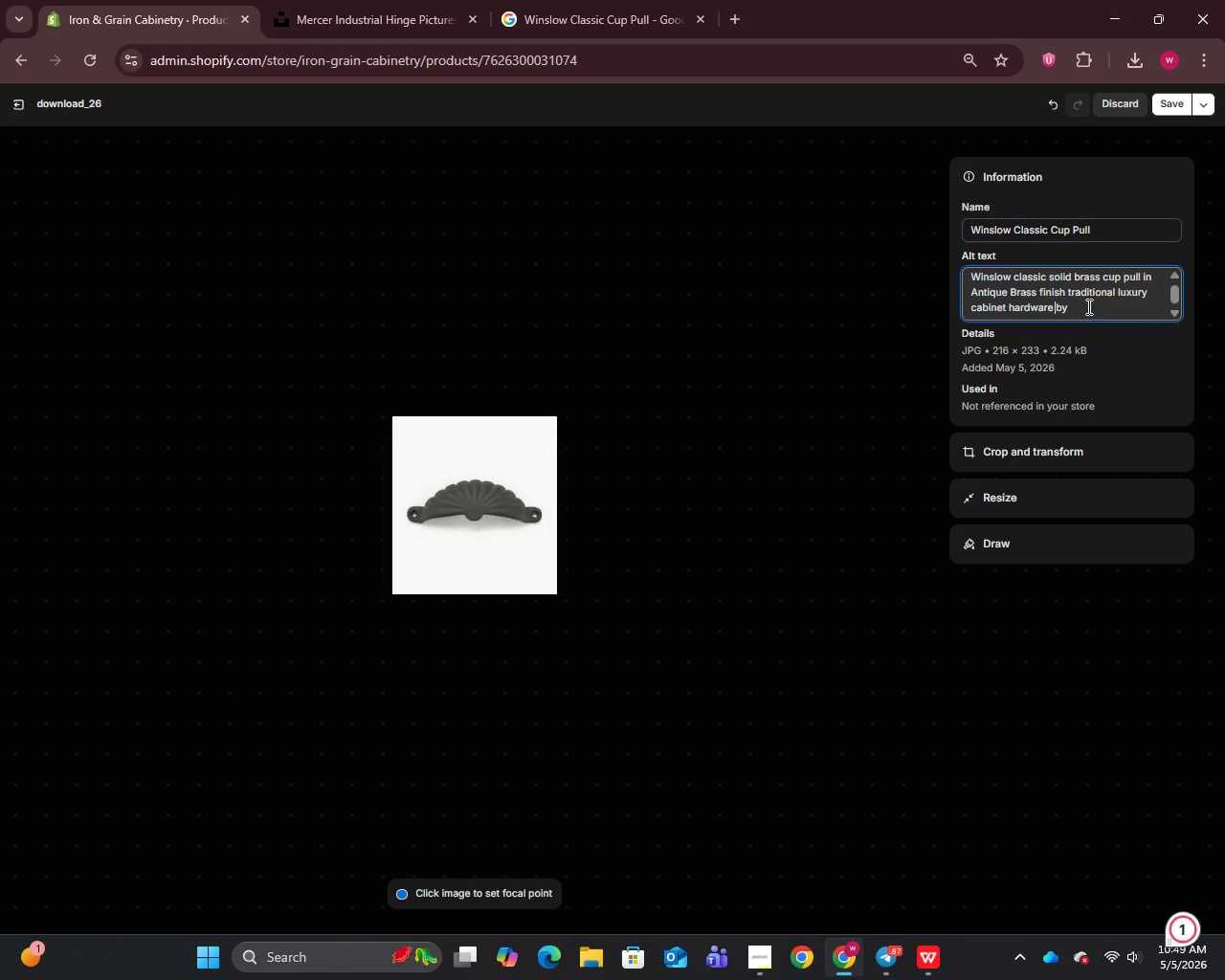 
left_click([1087, 306])
 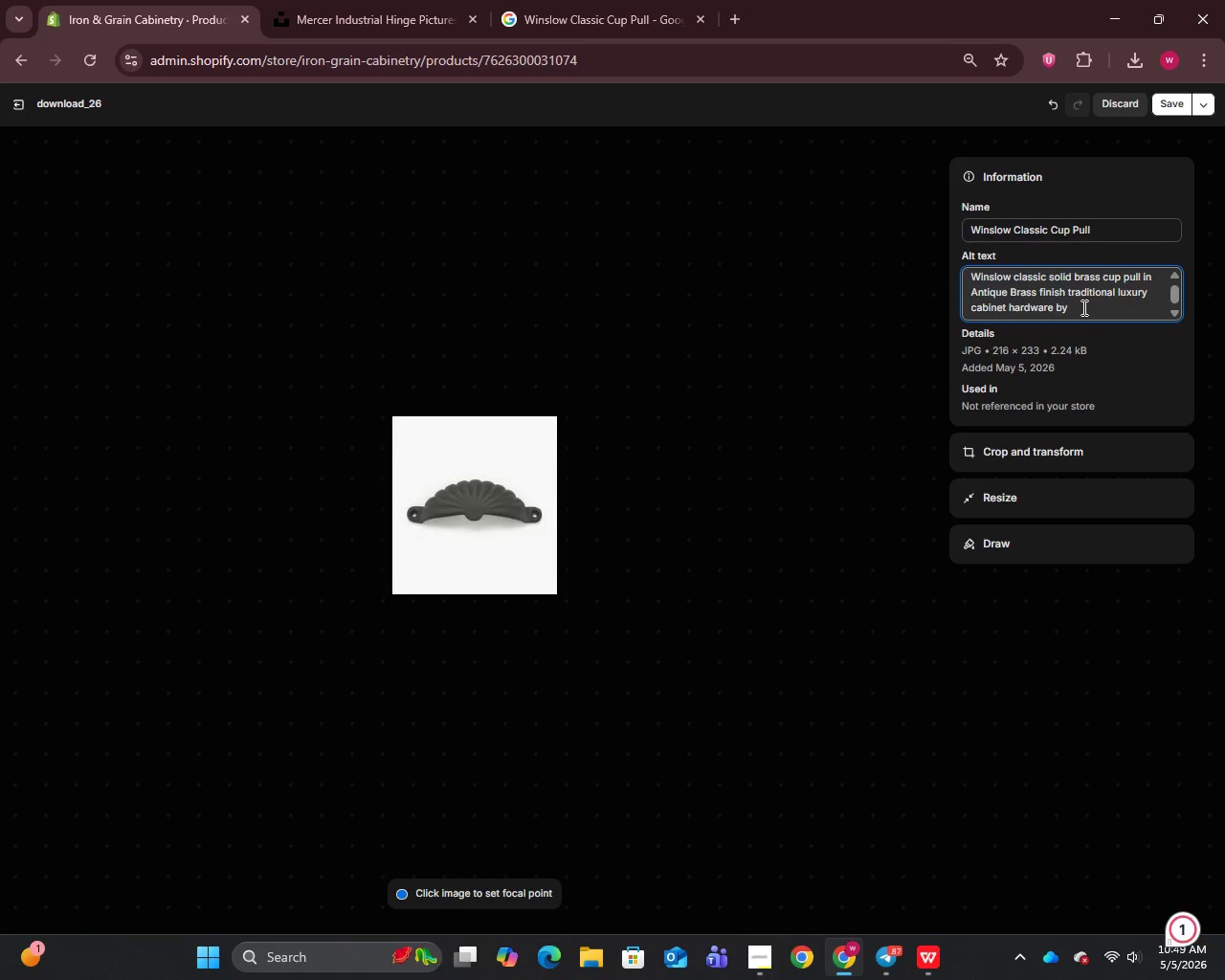 
type(Iron & Grain)
 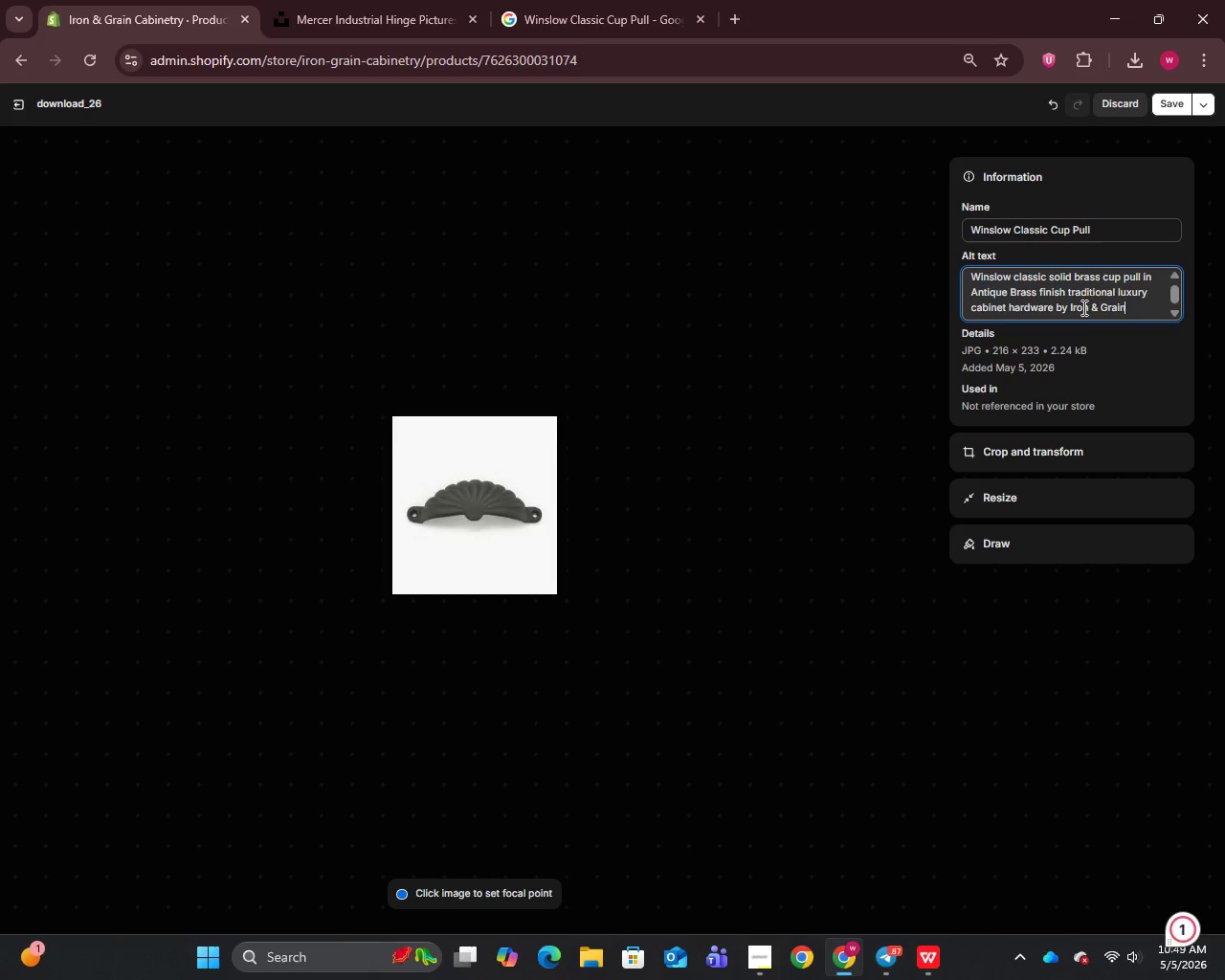 
left_click([1169, 92])
 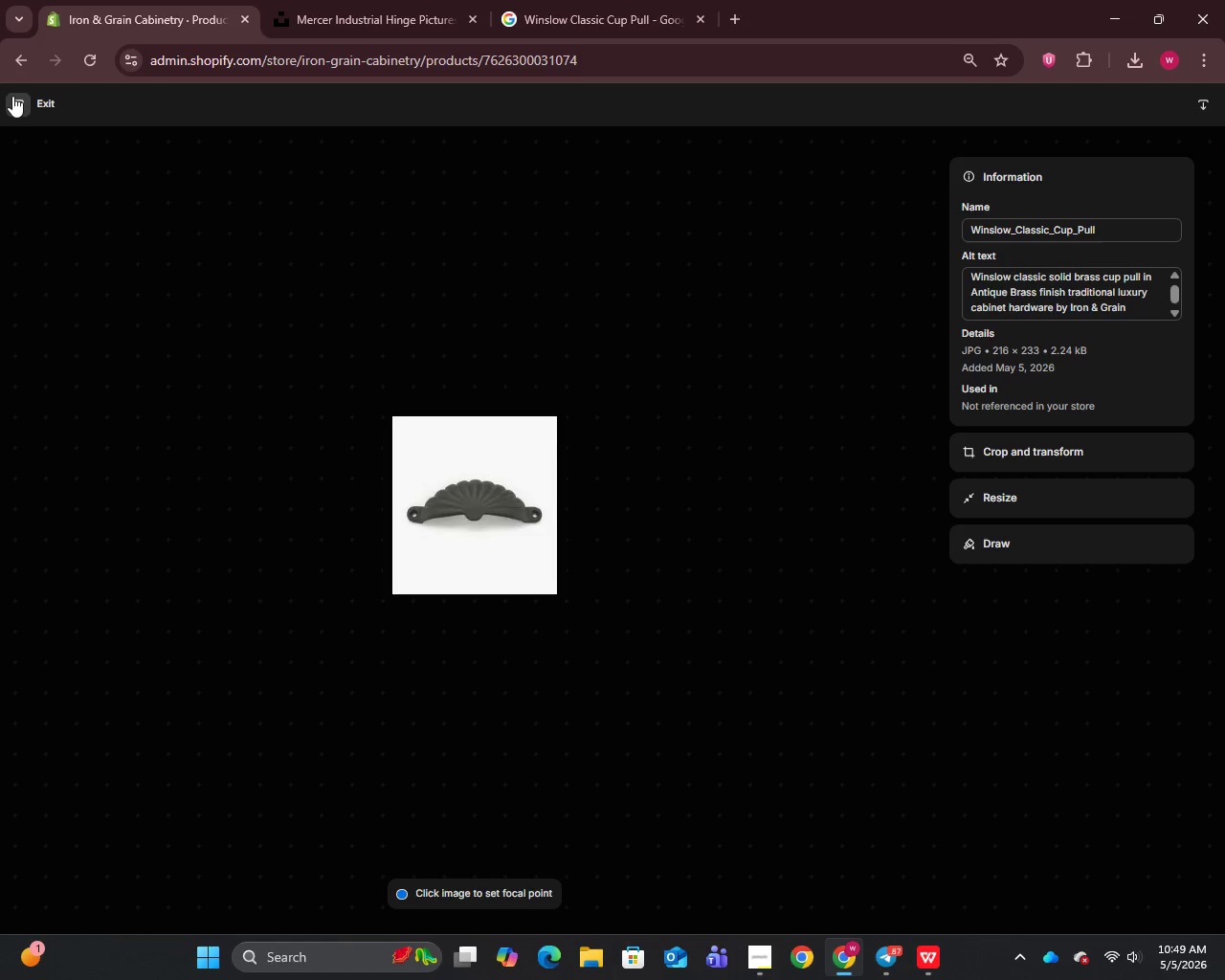 
left_click([12, 96])
 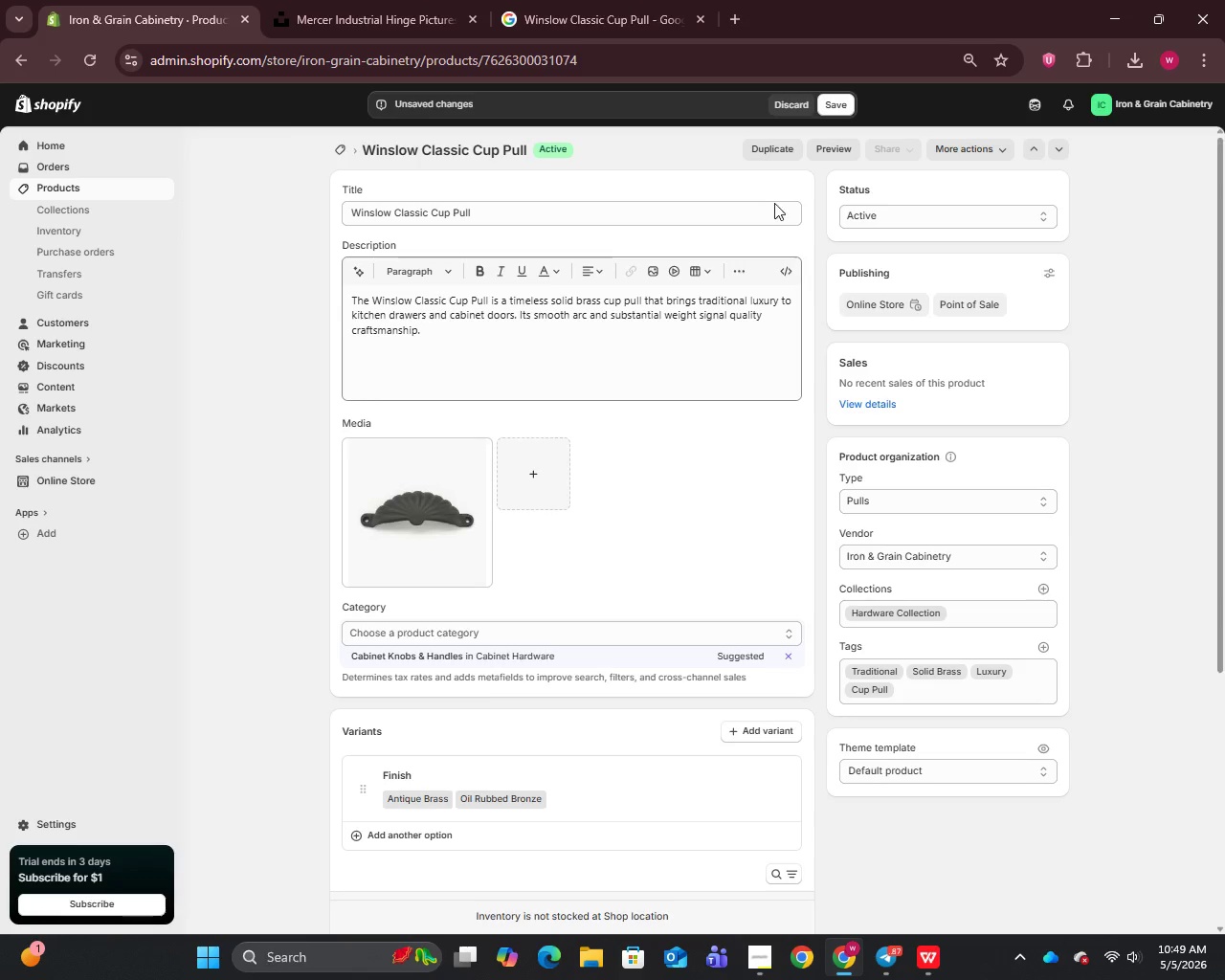 
scroll: coordinate [789, 736], scroll_direction: down, amount: 21.0
 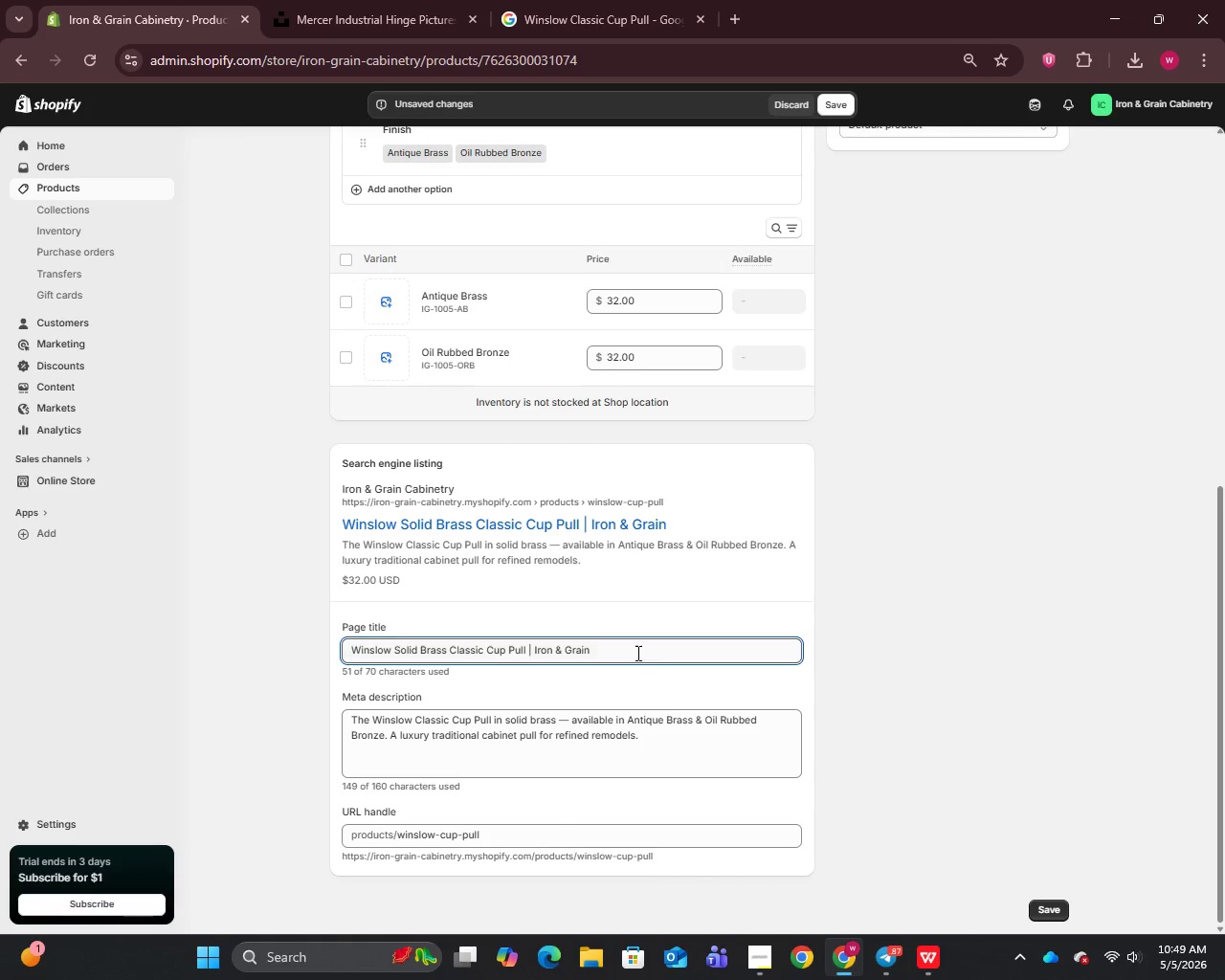 
left_click_drag(start_coordinate=[636, 650], to_coordinate=[256, 673])
 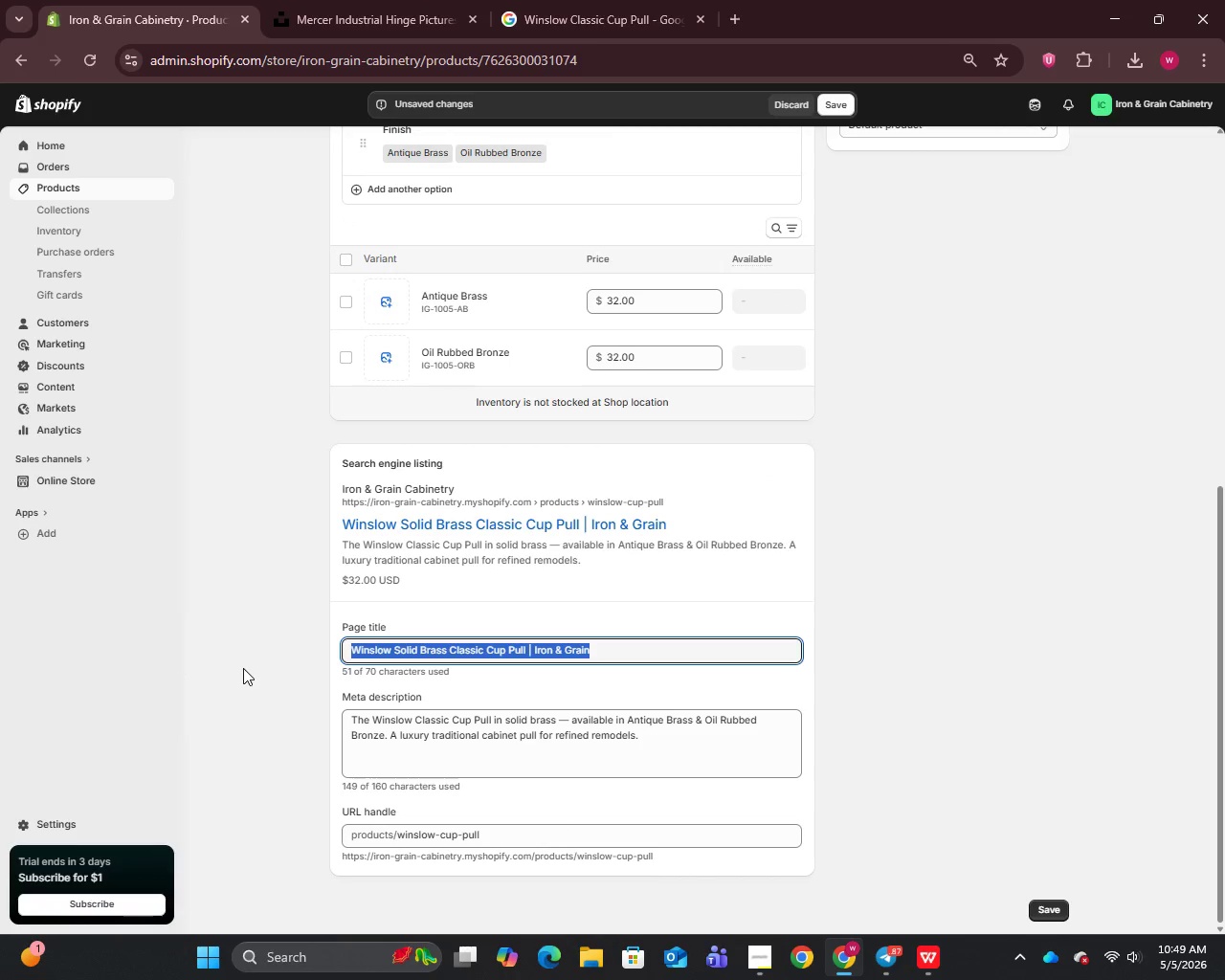 
key(Backspace)
 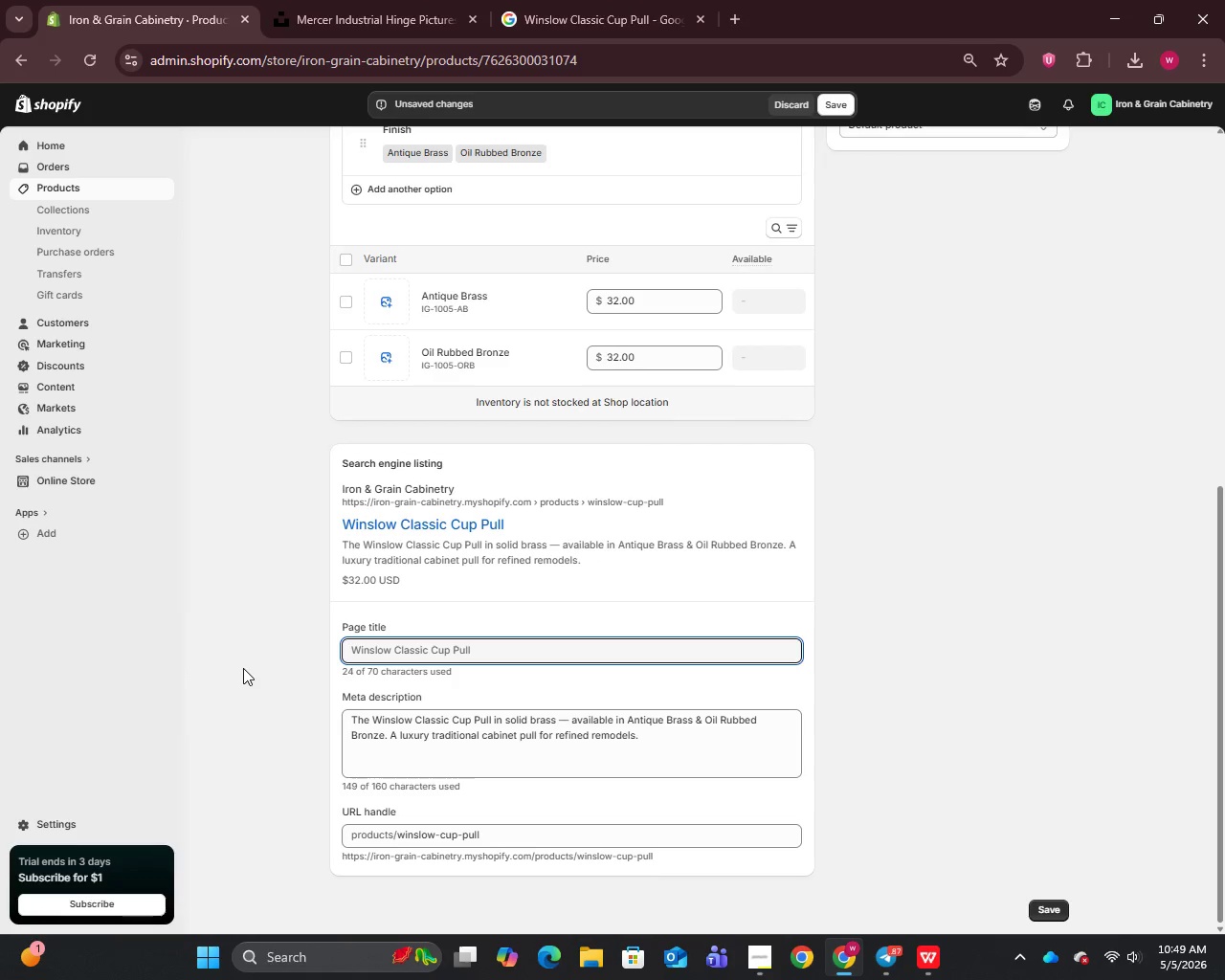 
wait(11.11)
 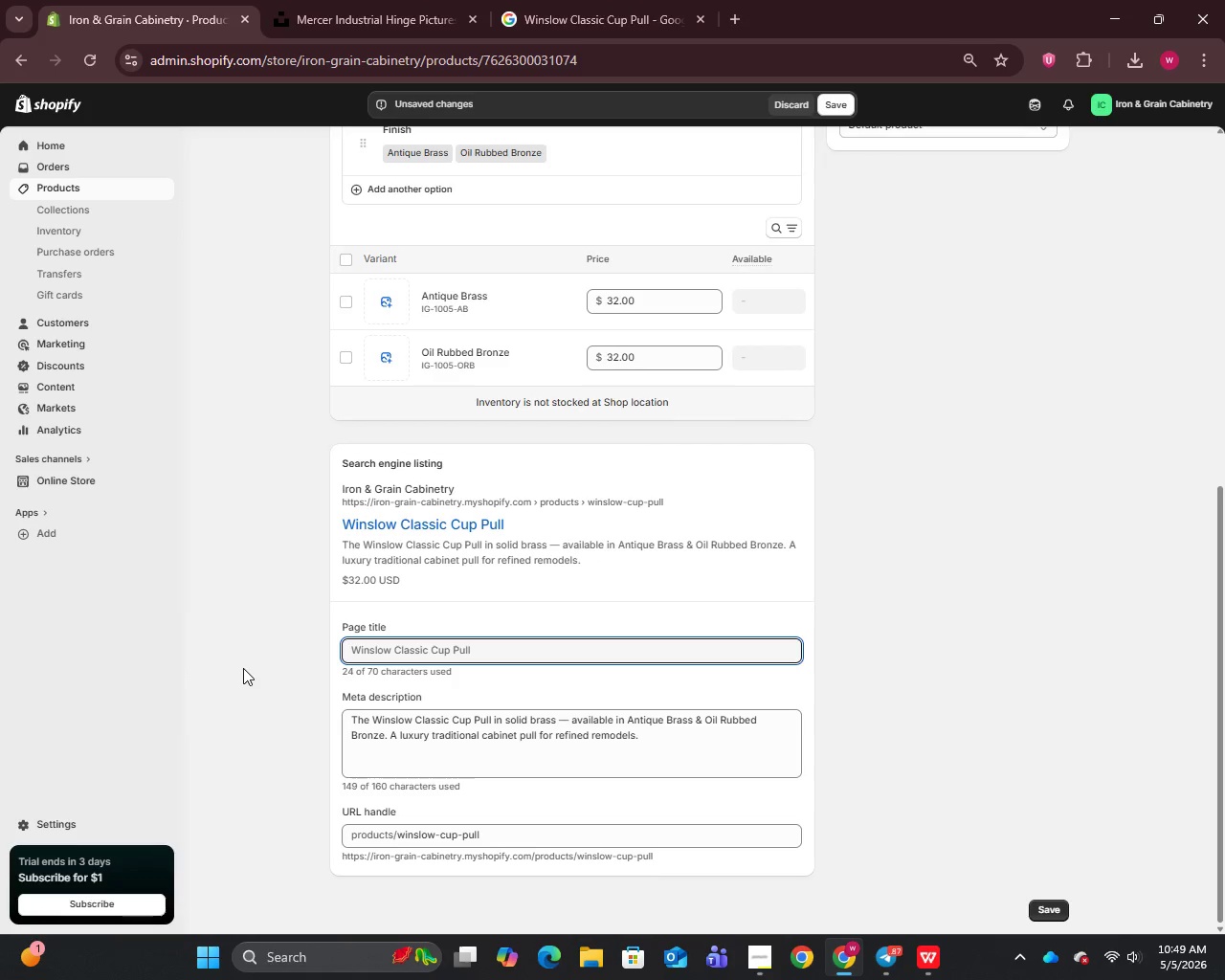 
type(Winslow Solid Brass Classic Cup Pull | Iron & Grain)
 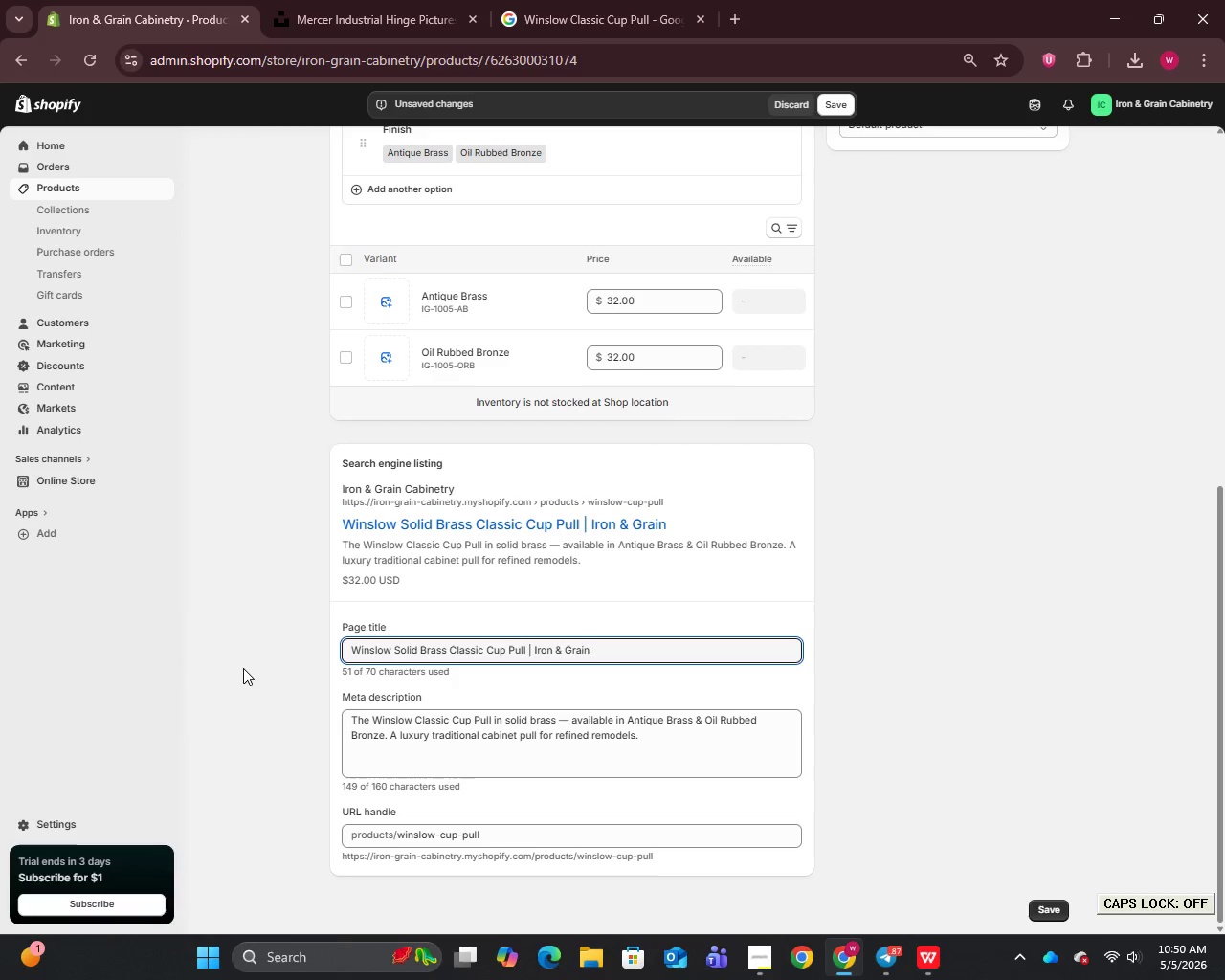 
left_click([500, 752])
 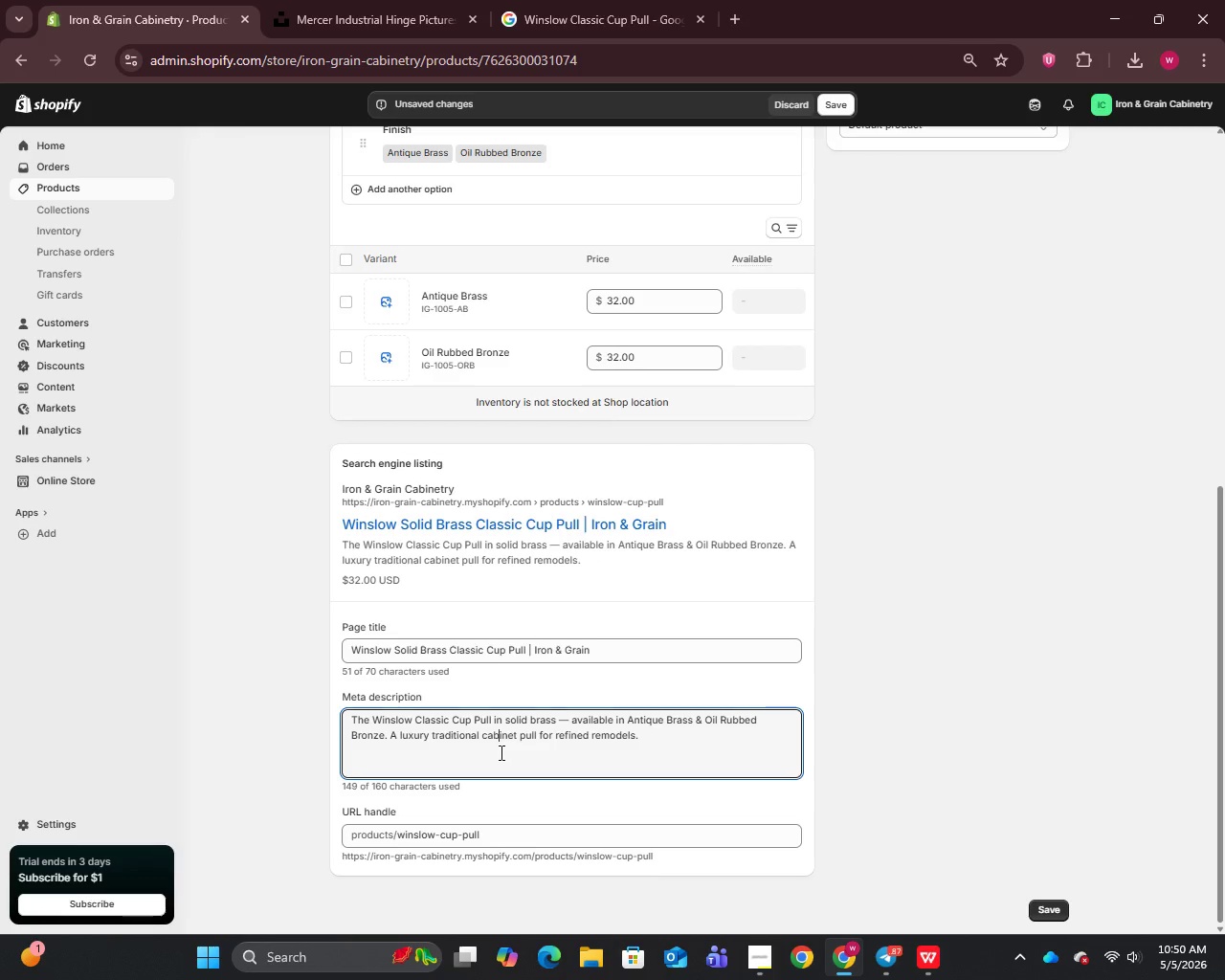 
key(Control+A)
 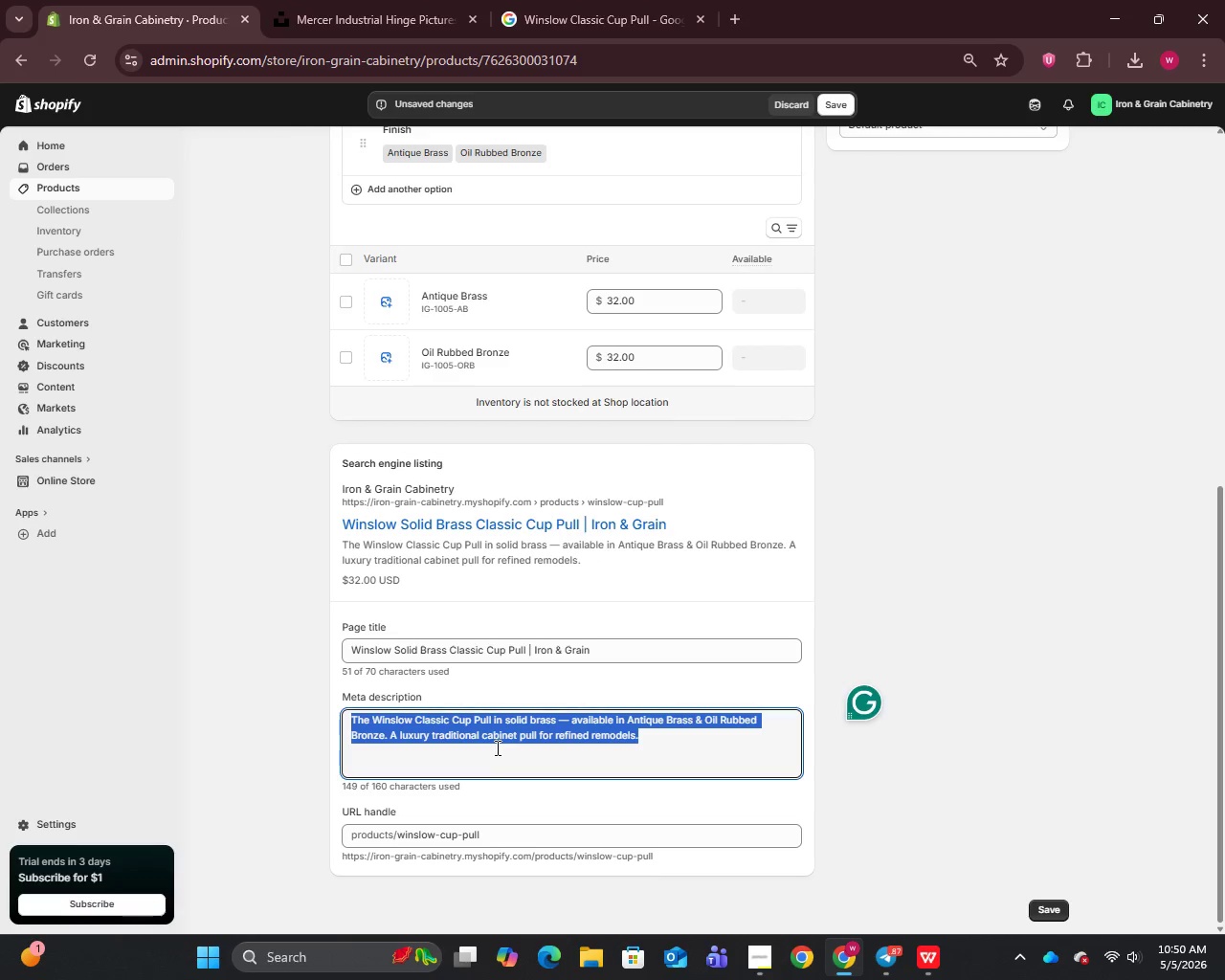 
type(The W)
 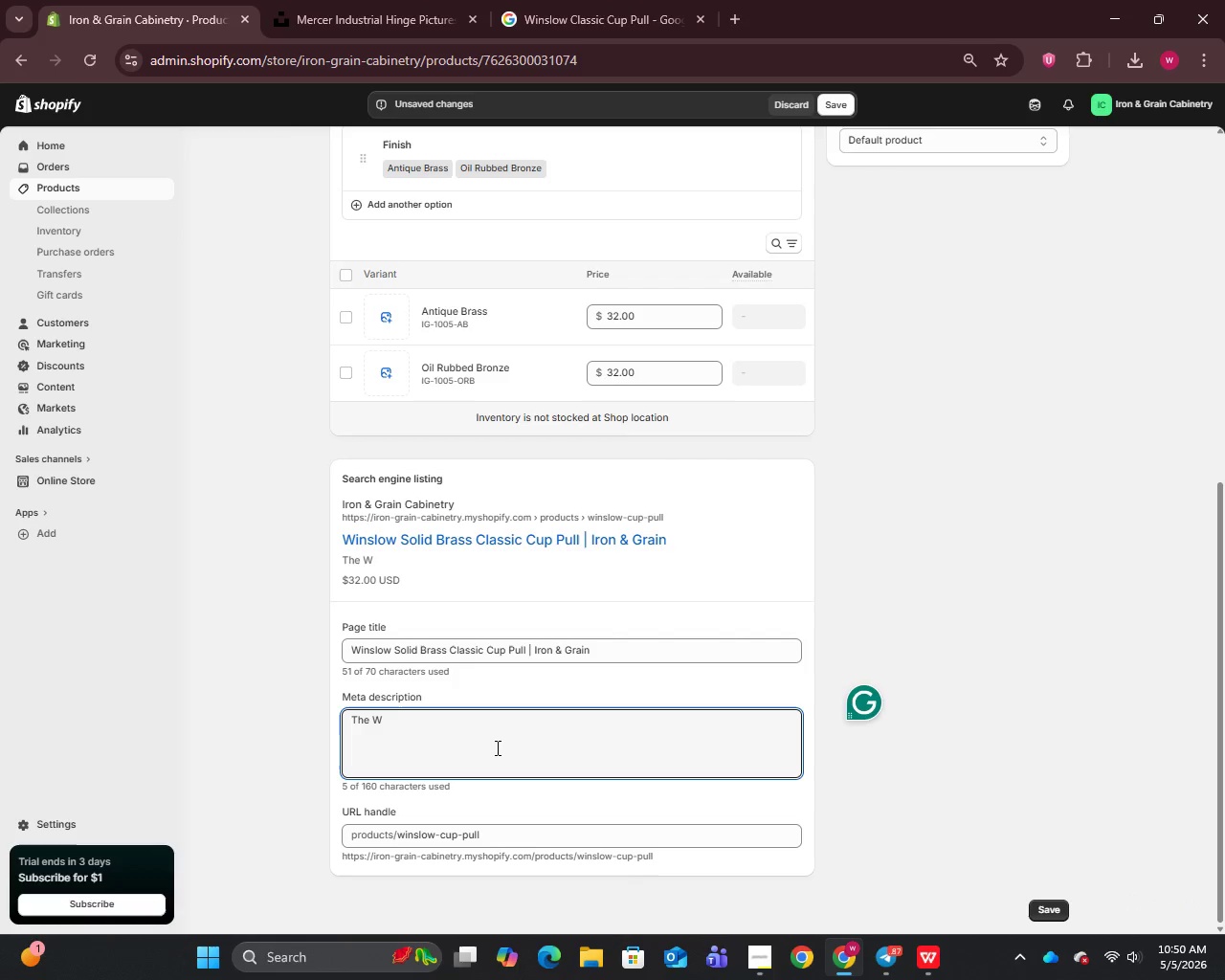 
wait(5.05)
 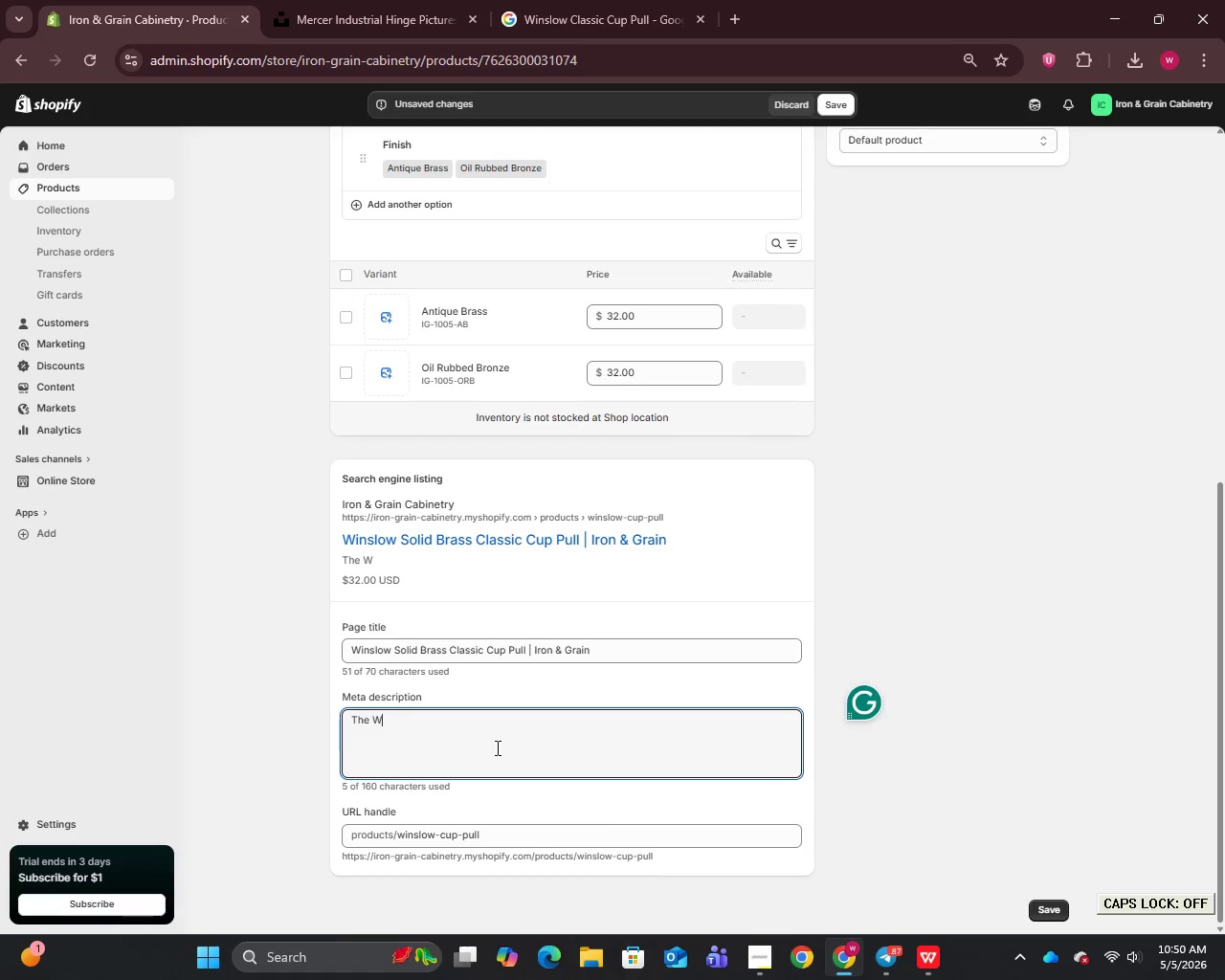 
type(inslow Classic Cup Pull in solid brass available in Antique Bras & Oil Rubbed Bronze )
key(Backspace)
type(. A luxury )
 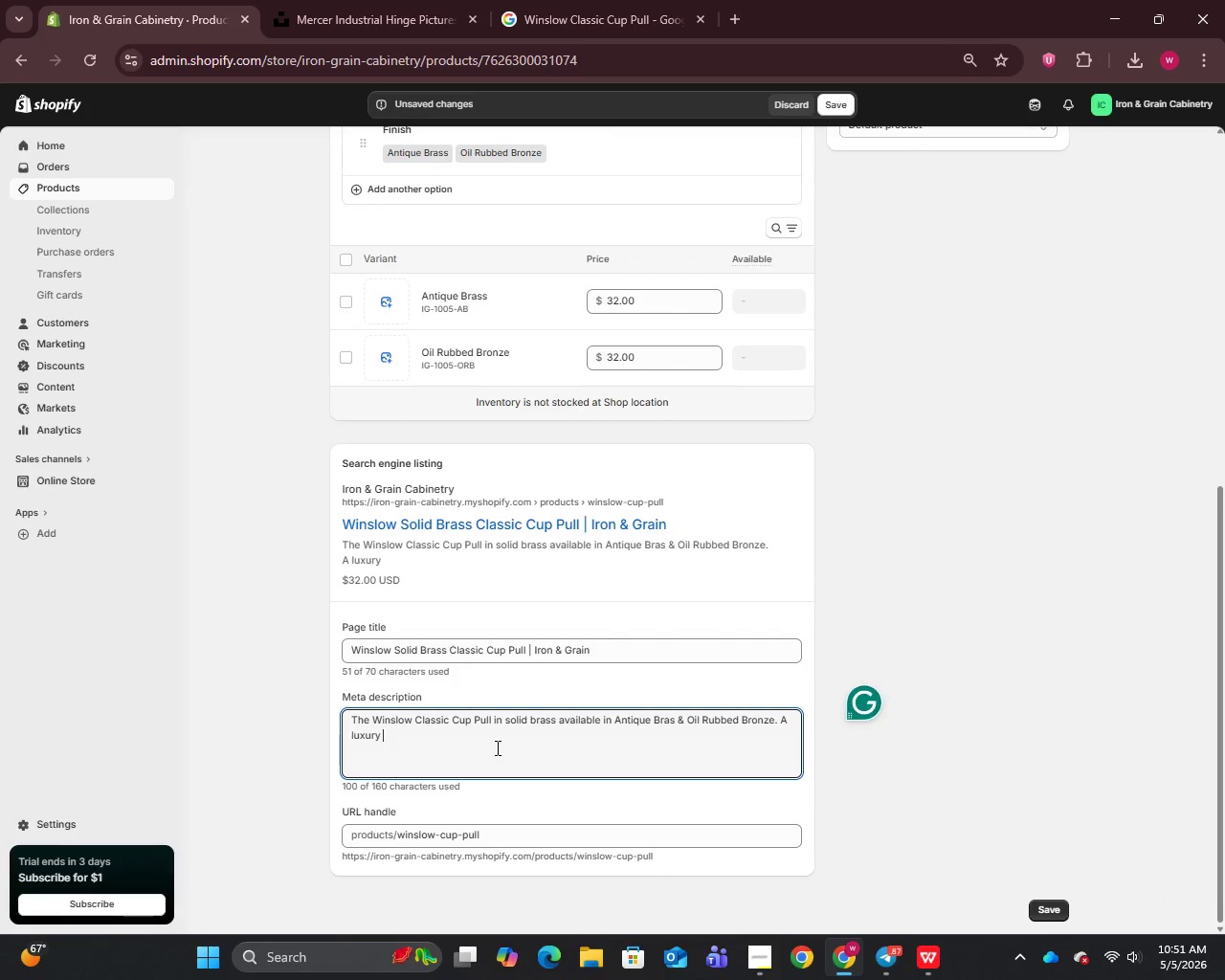 
type(tradition)
 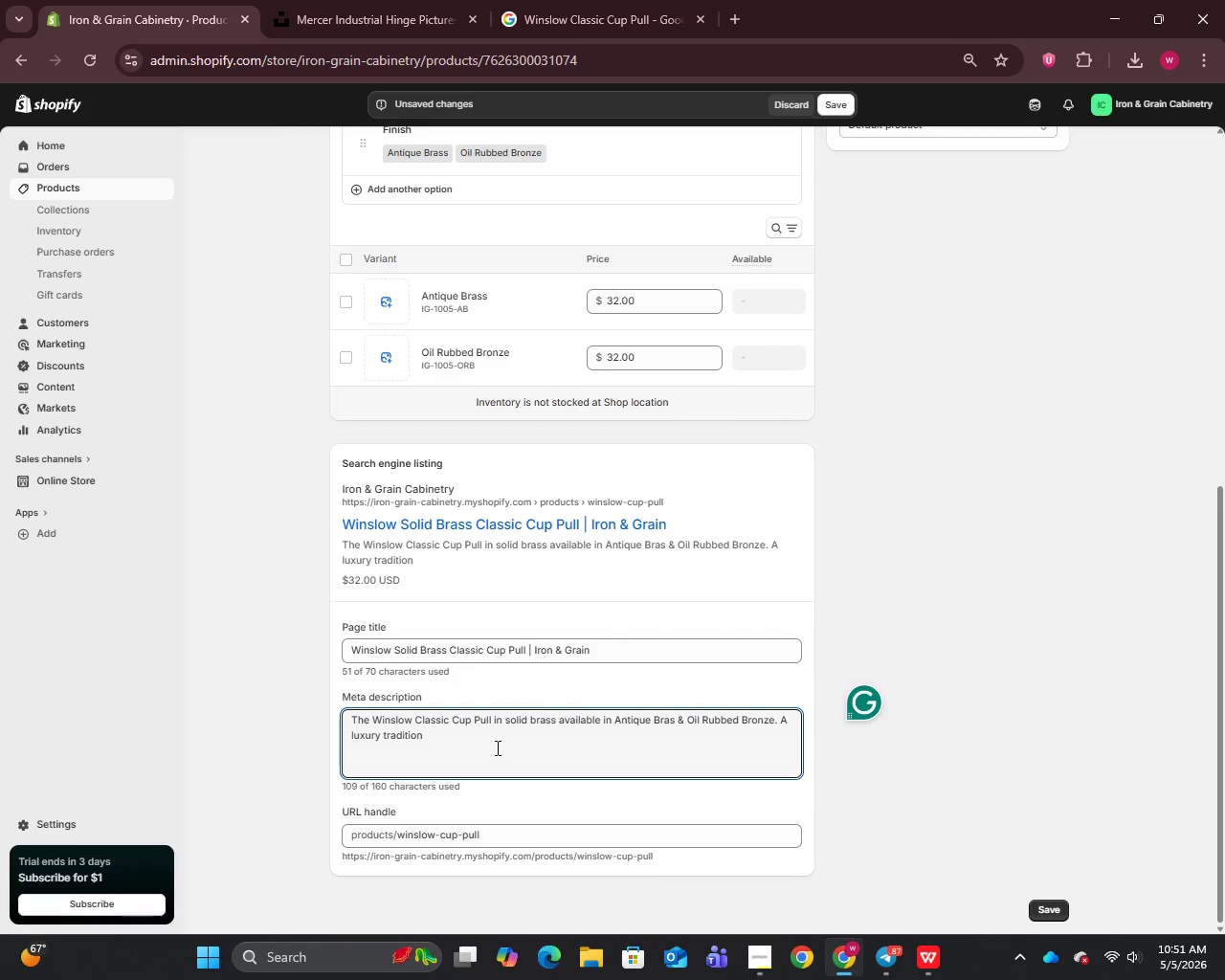 
wait(11.28)
 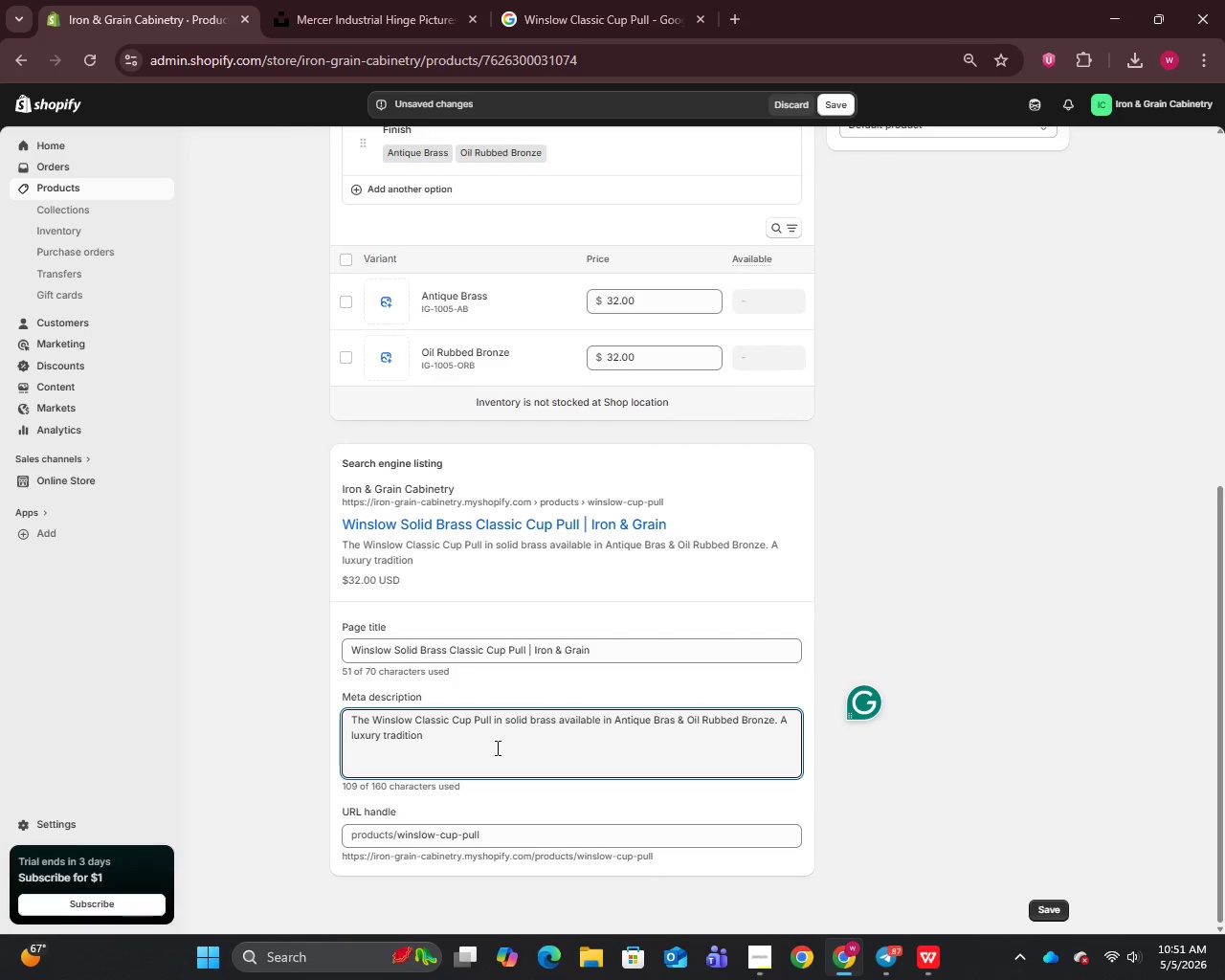 
type(al cabinet pull for refined remodels)
 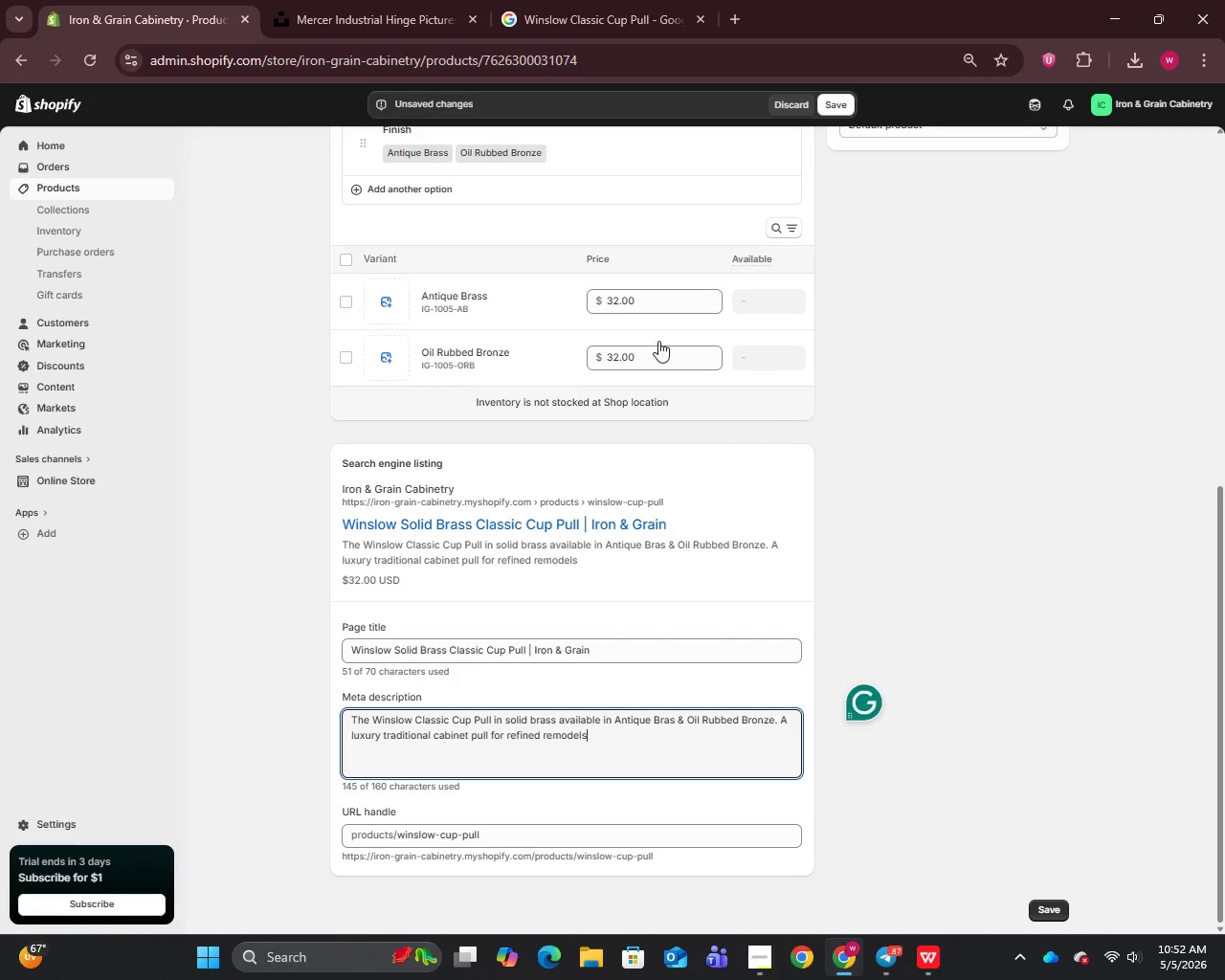 
wait(7.52)
 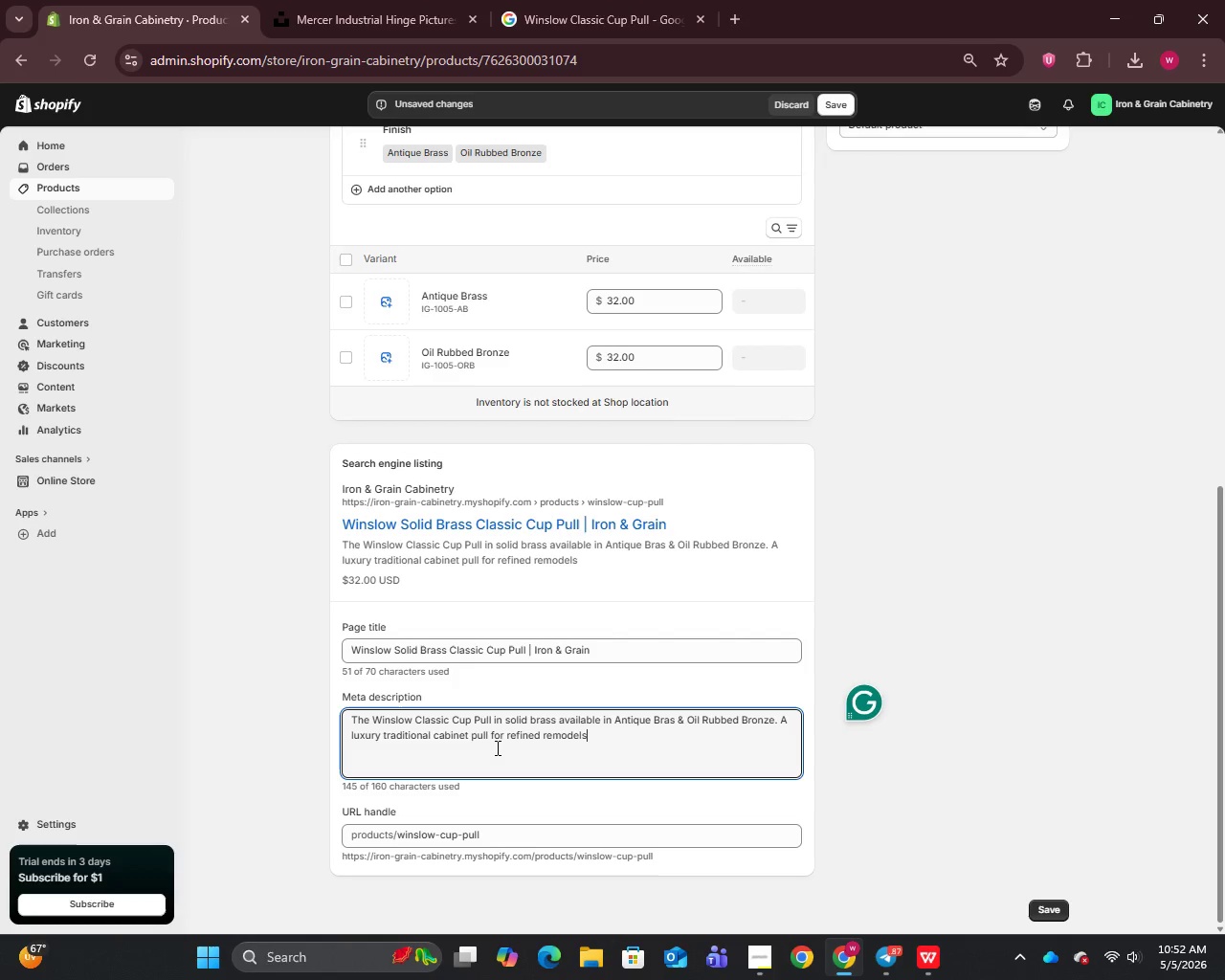 
left_click([836, 104])
 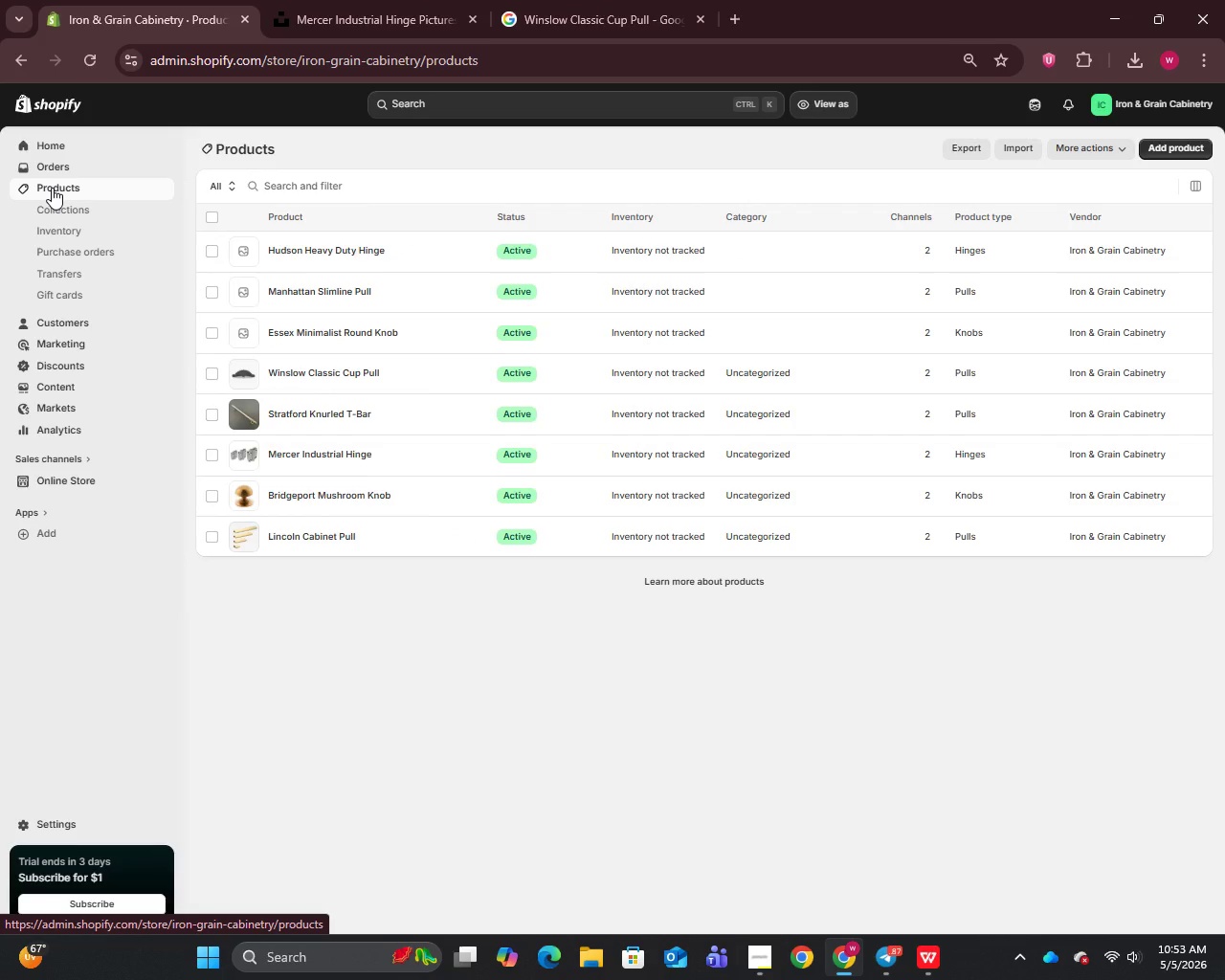 
wait(45.31)
 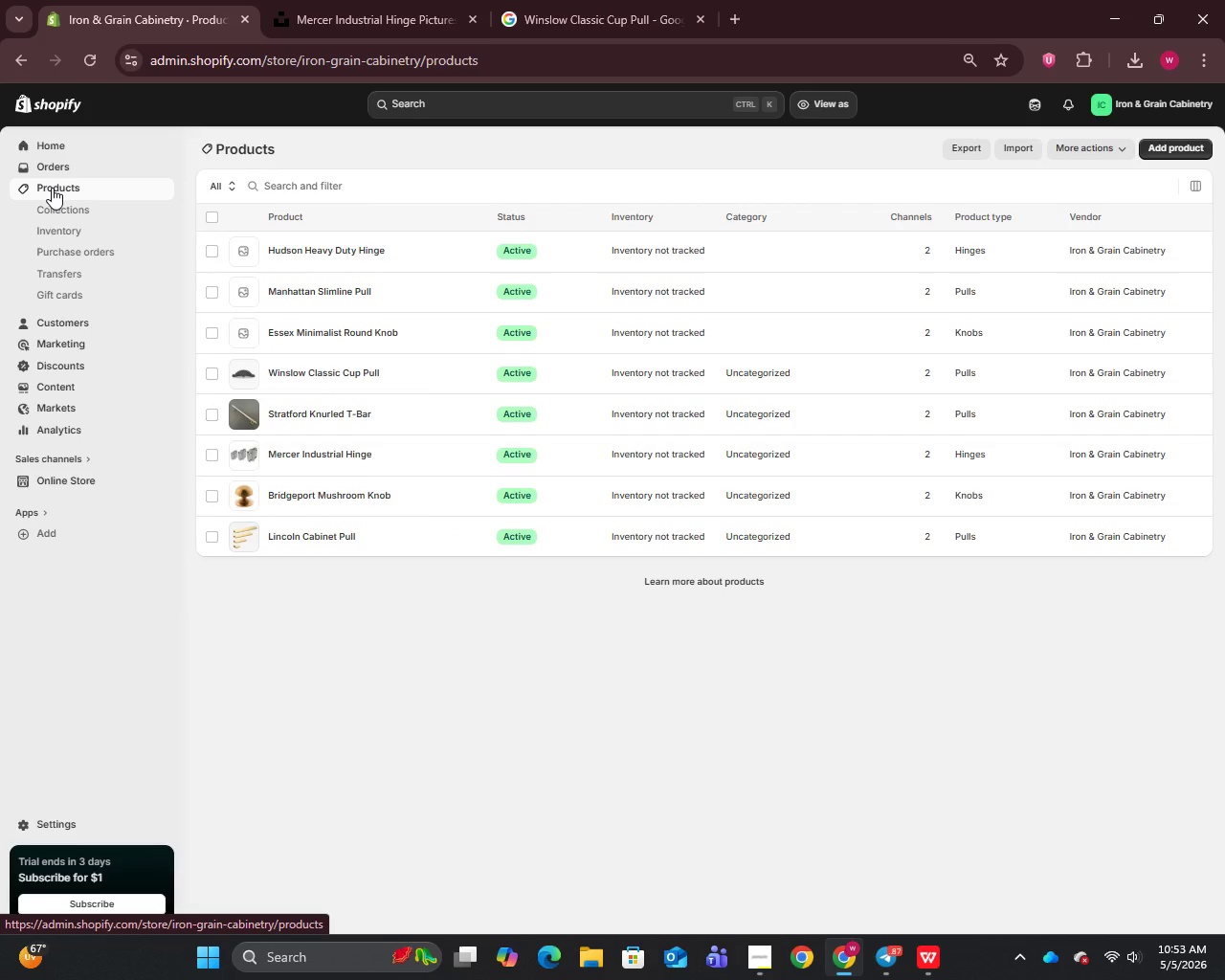 
left_click([306, 337])
 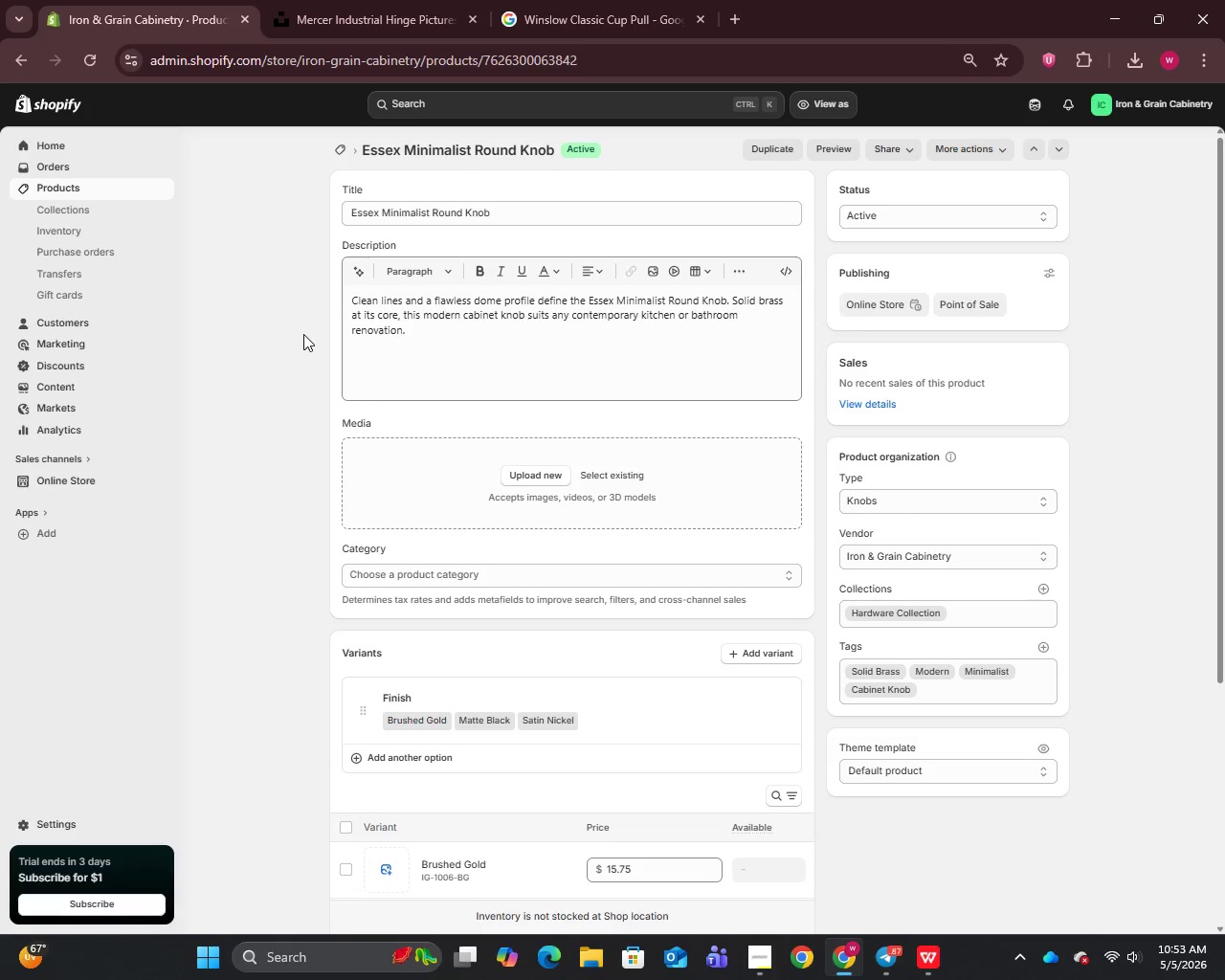 
wait(12.45)
 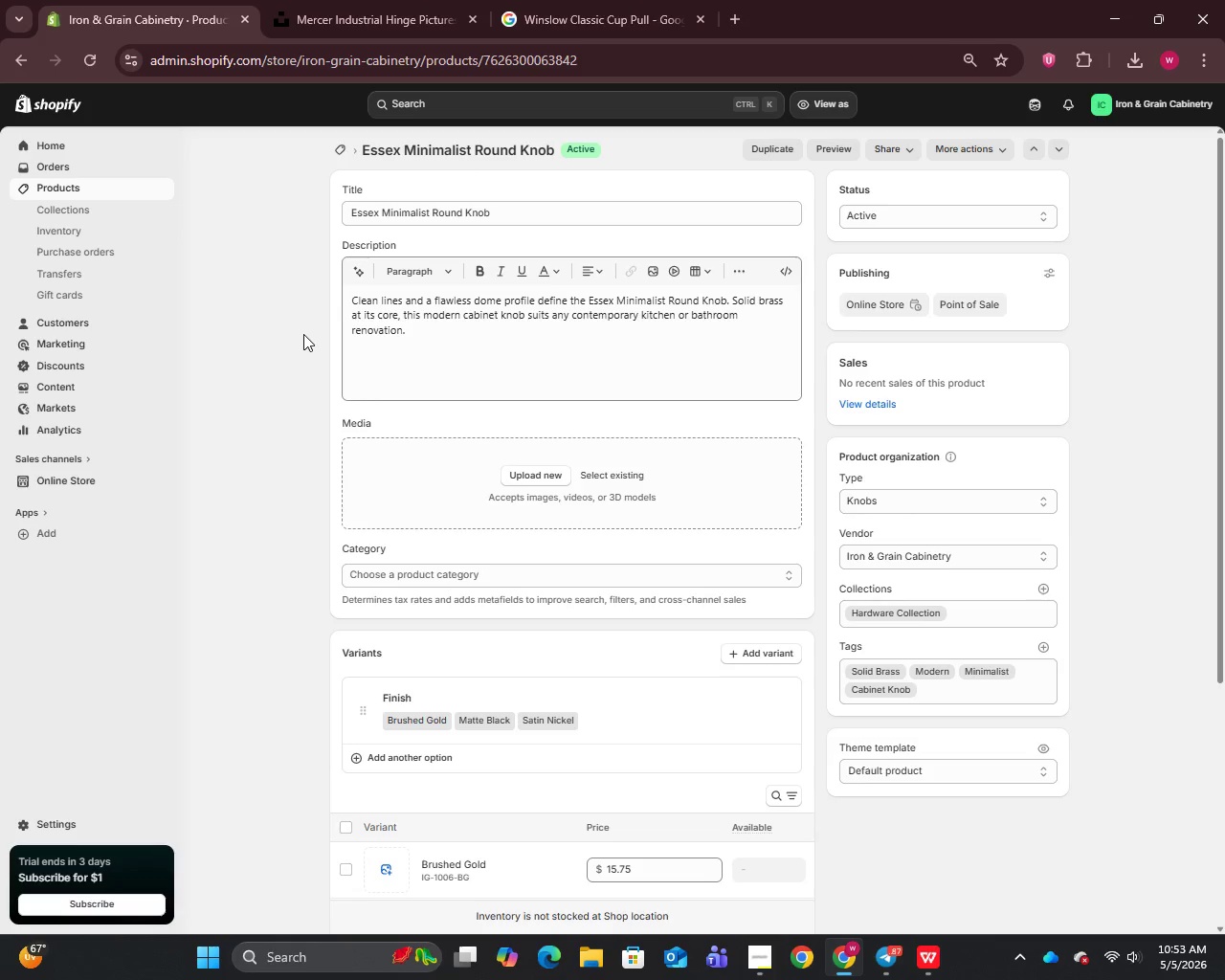 
left_click([536, 216])
 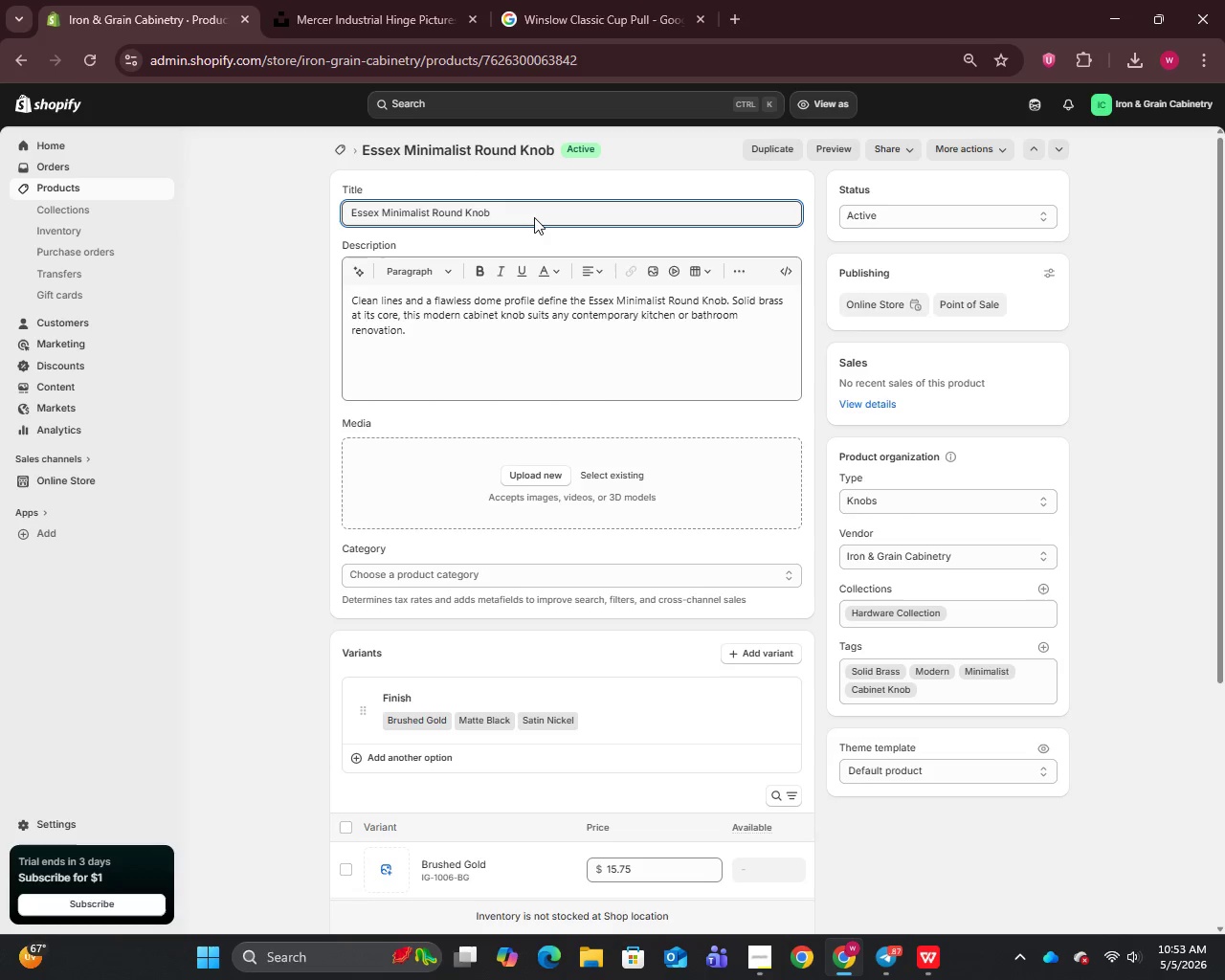 
key(Control+A)
 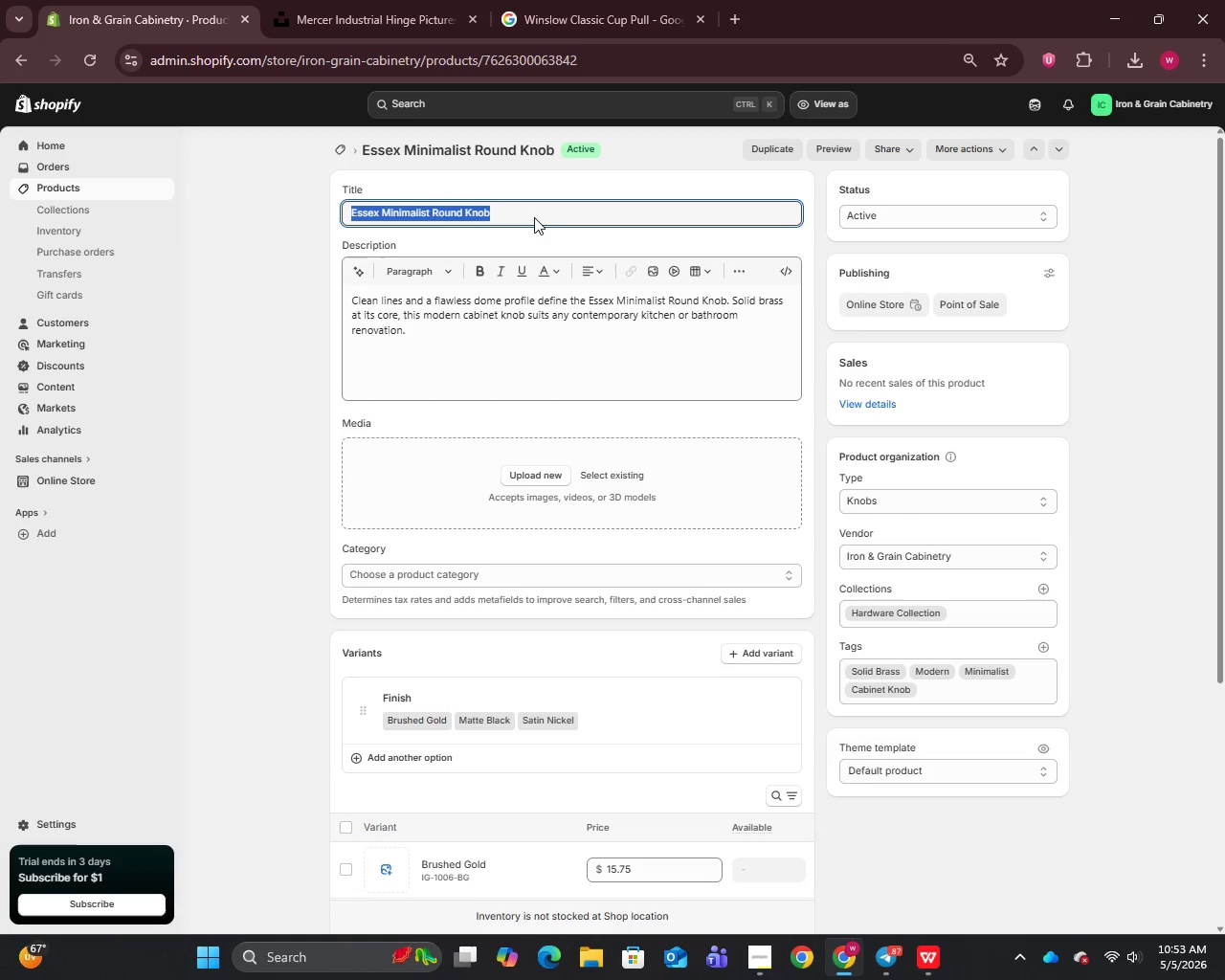 
key(Control+C)
 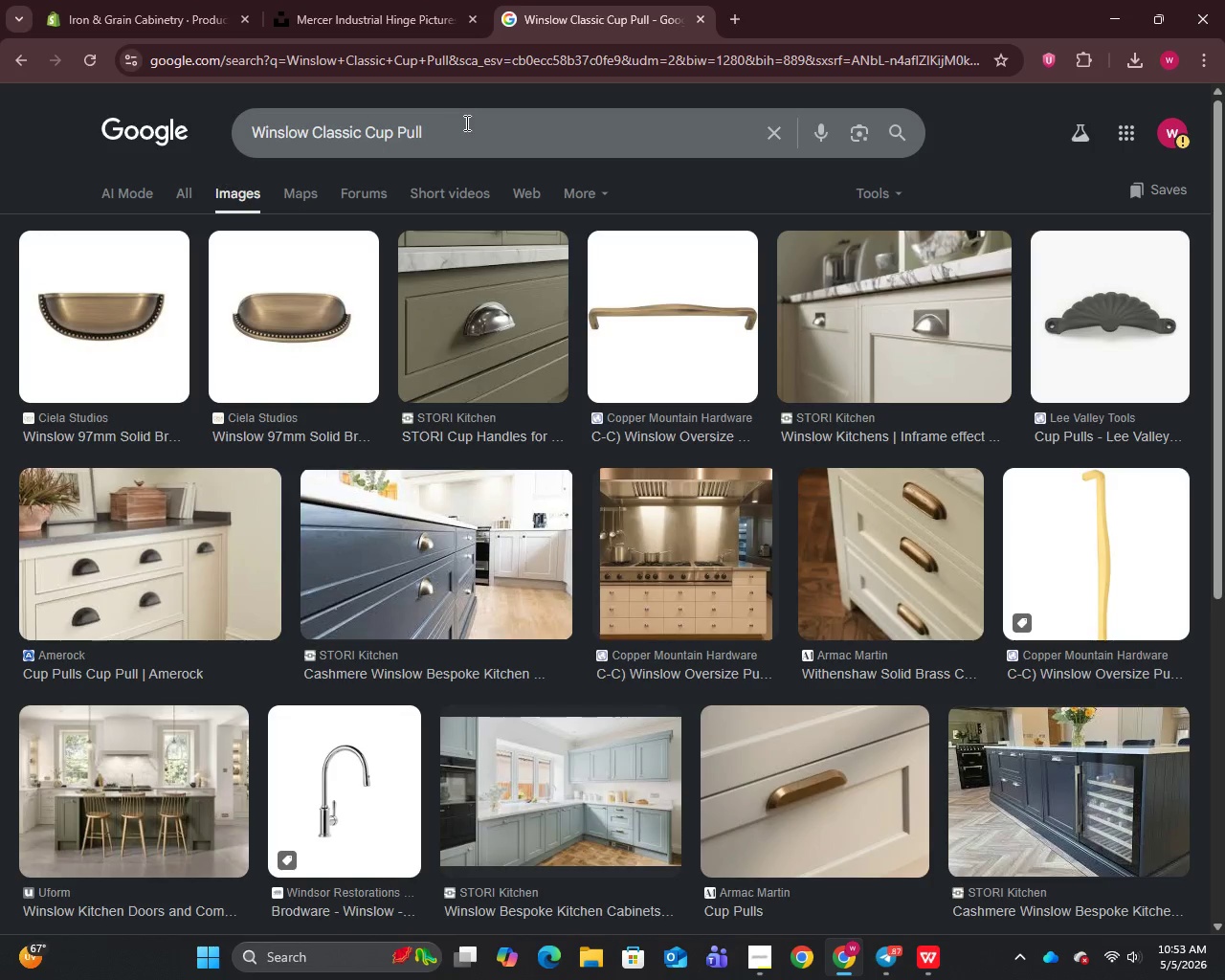 
key(Control+A)
 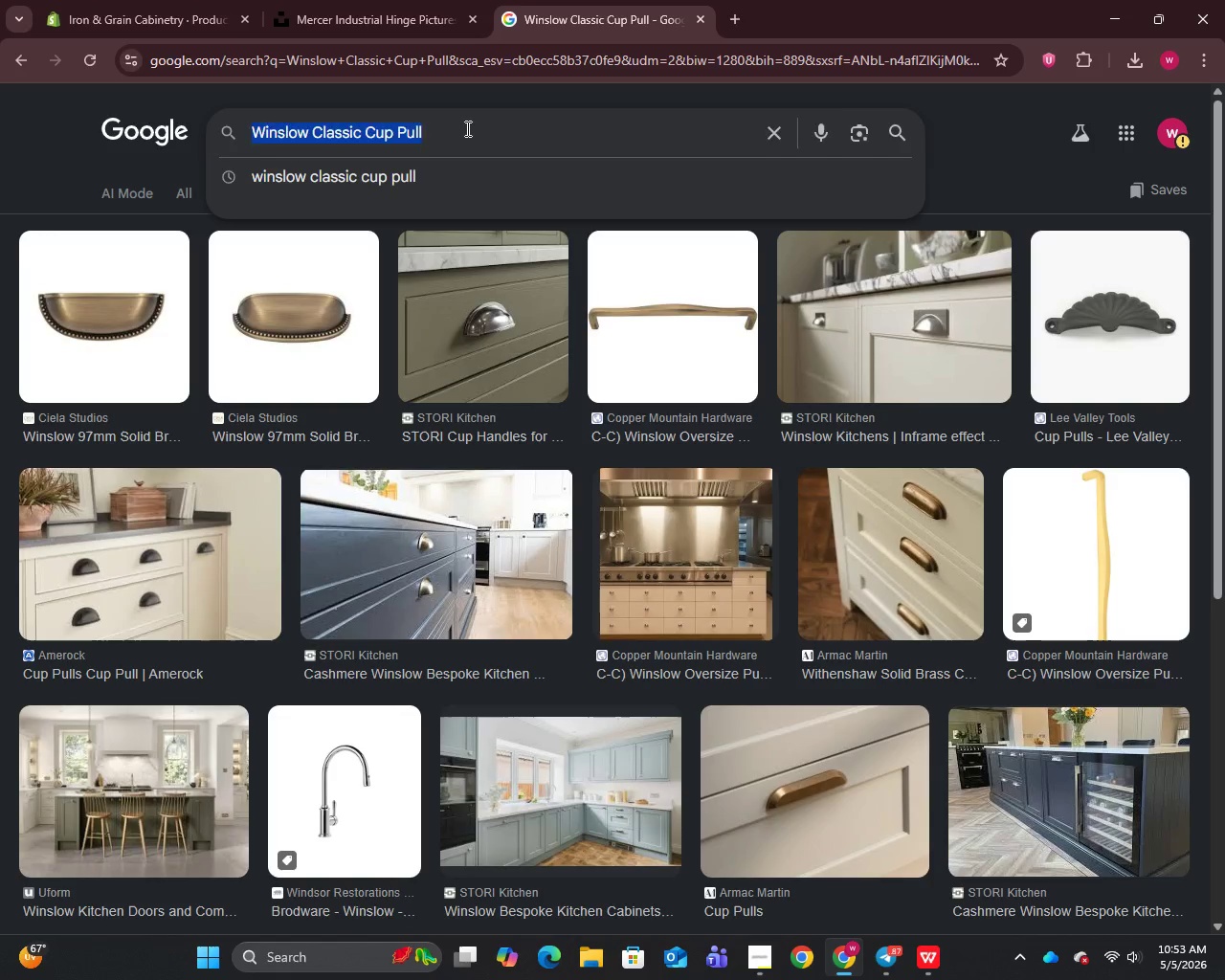 
key(Control+V)
 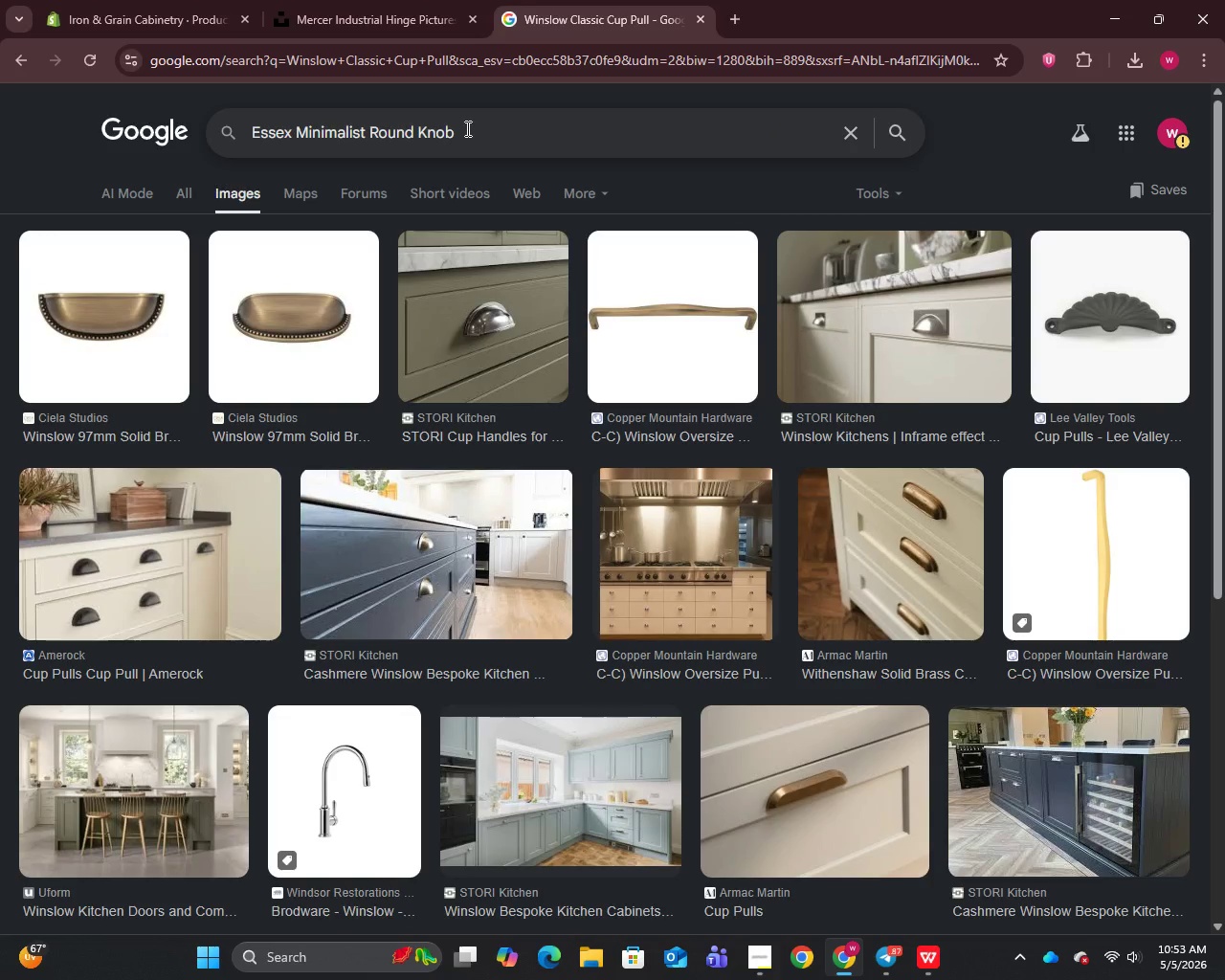 
key(Enter)
 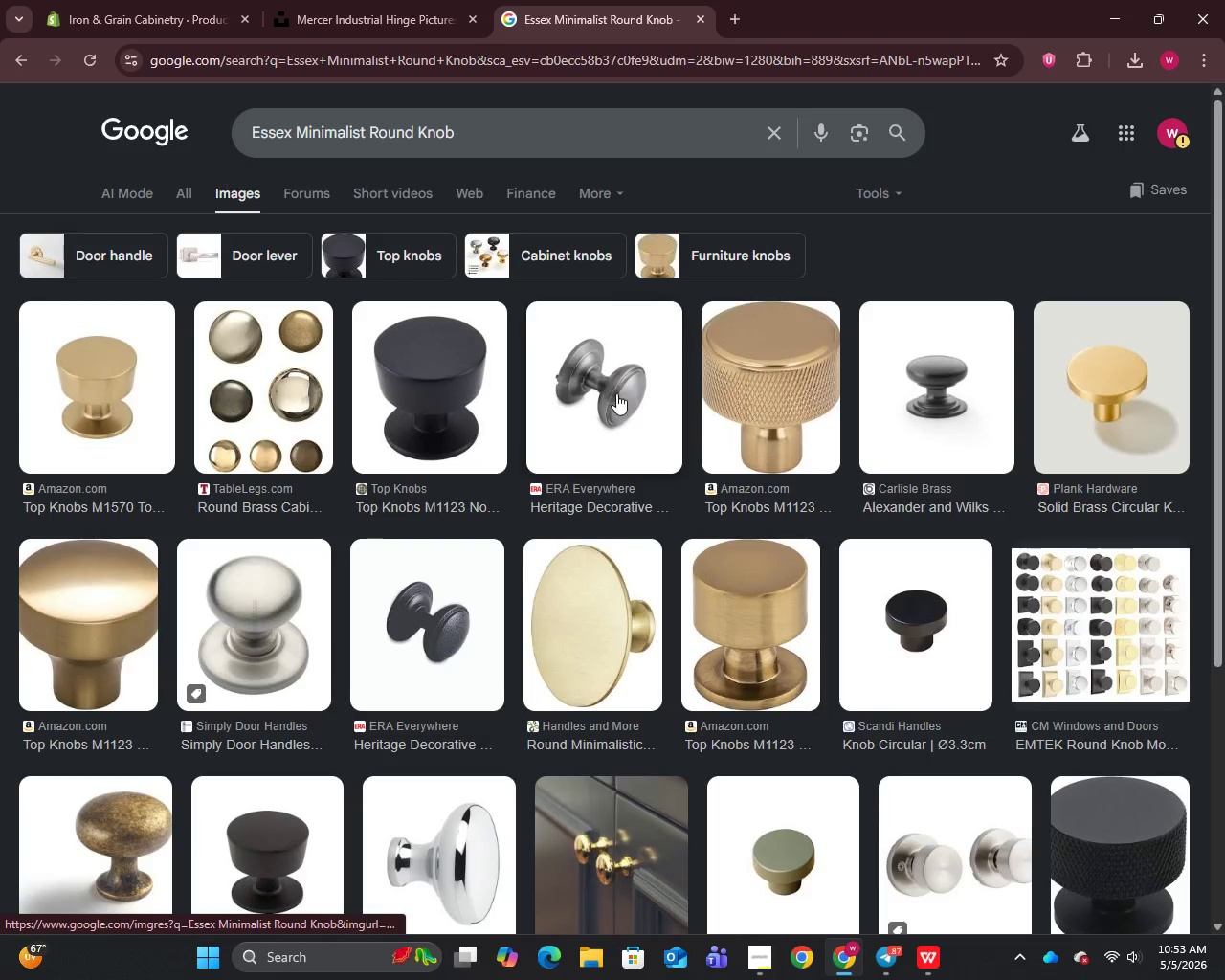 
right_click([133, 399])
 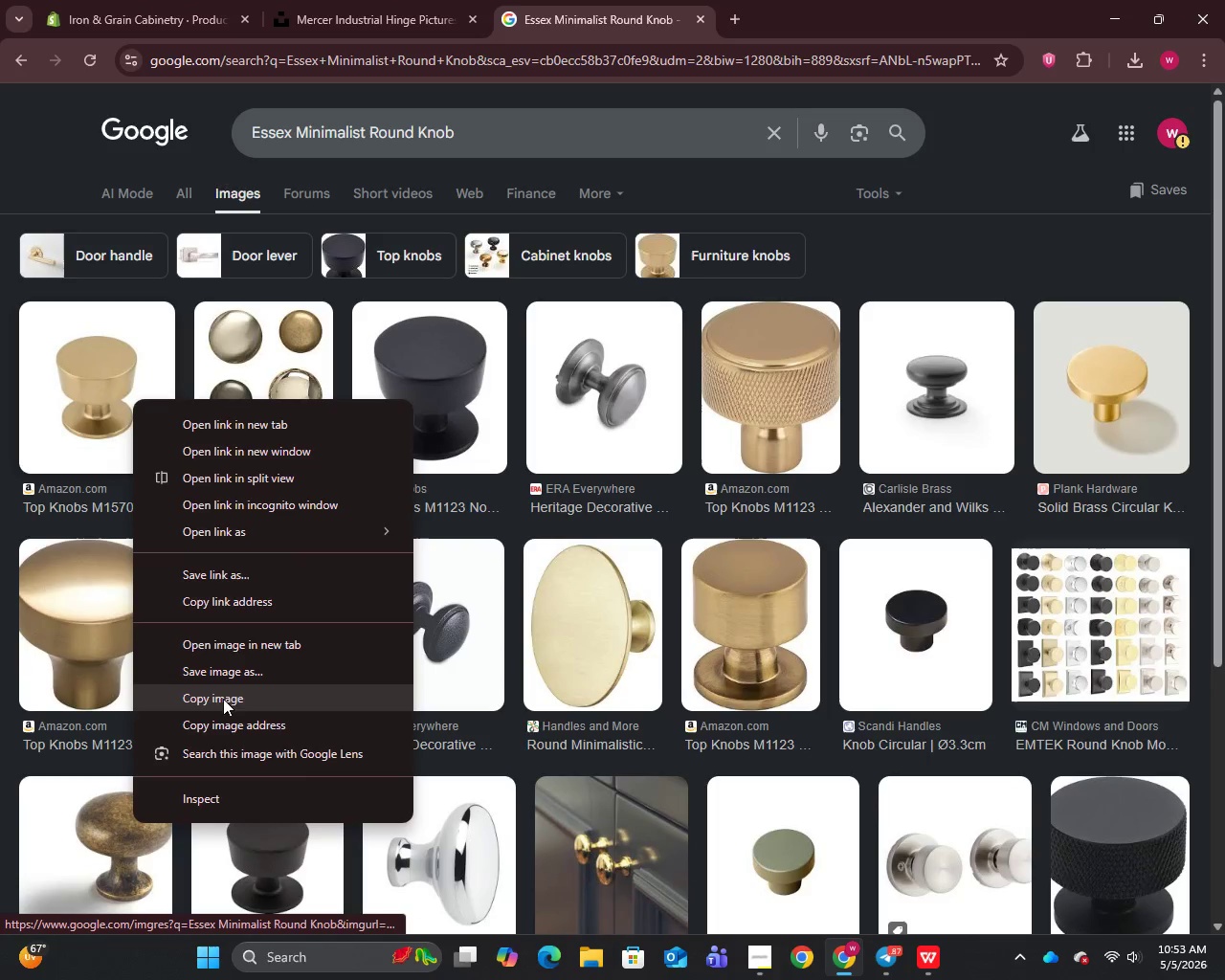 
left_click([224, 681])
 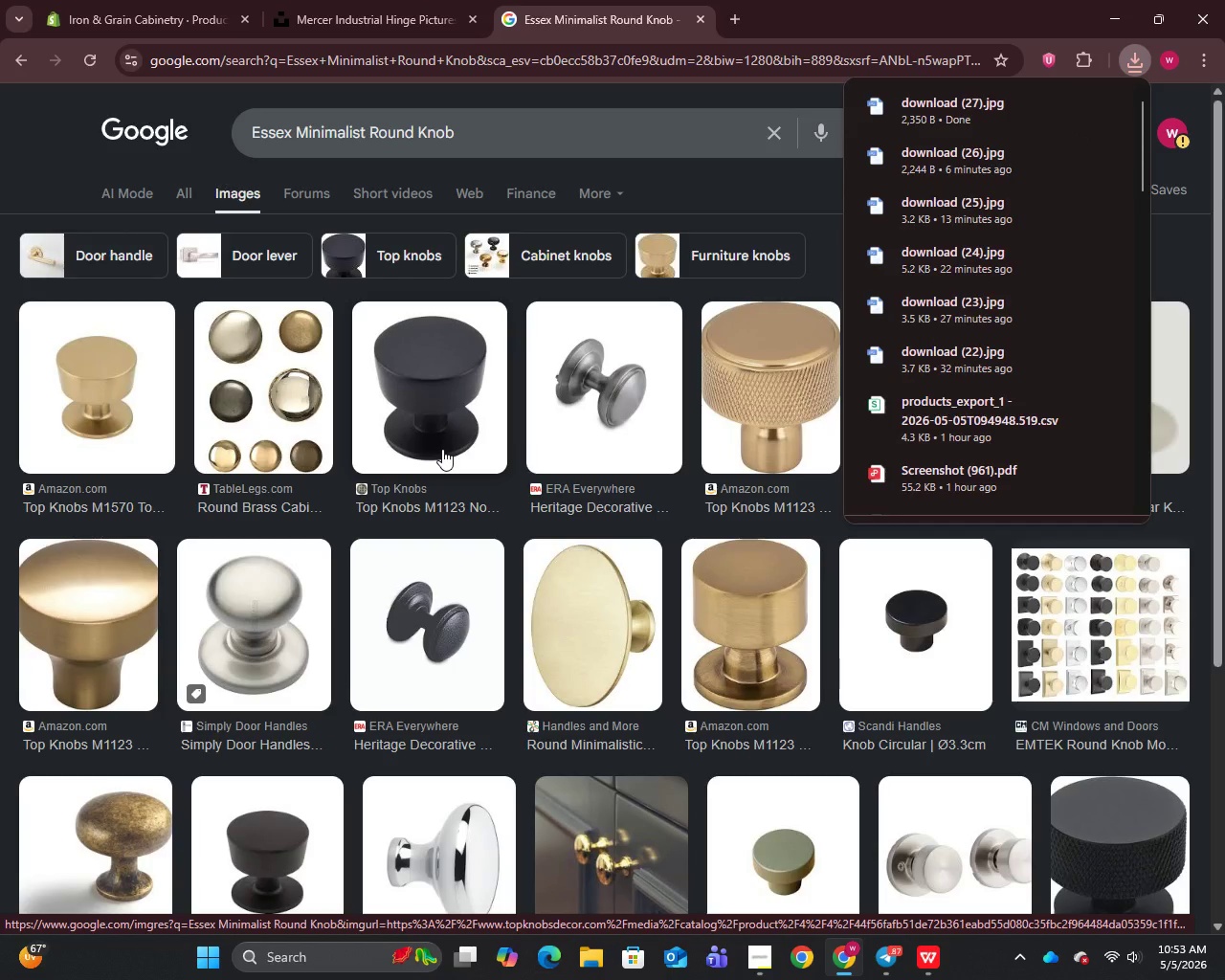 
wait(9.02)
 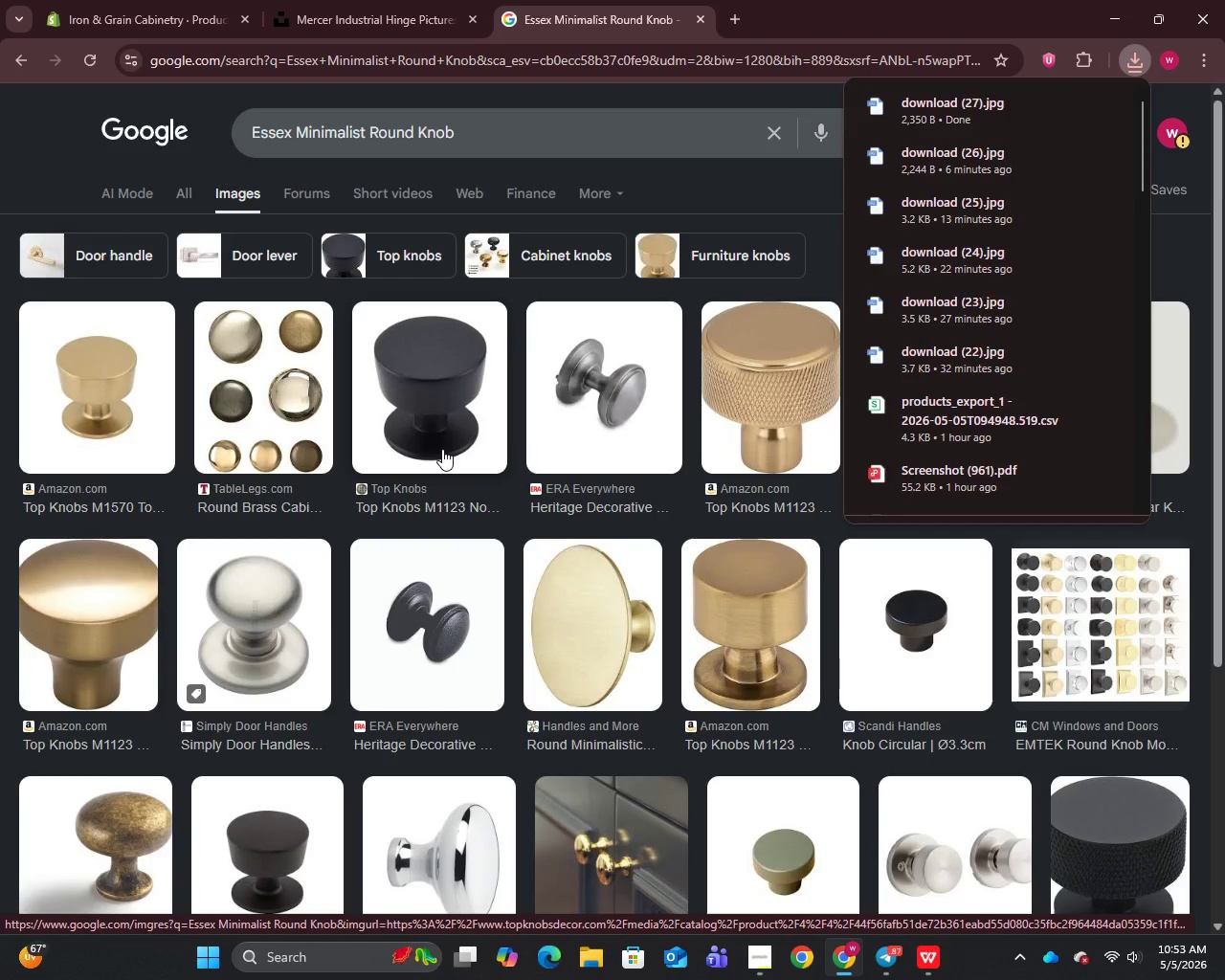 
left_click([380, 0])
 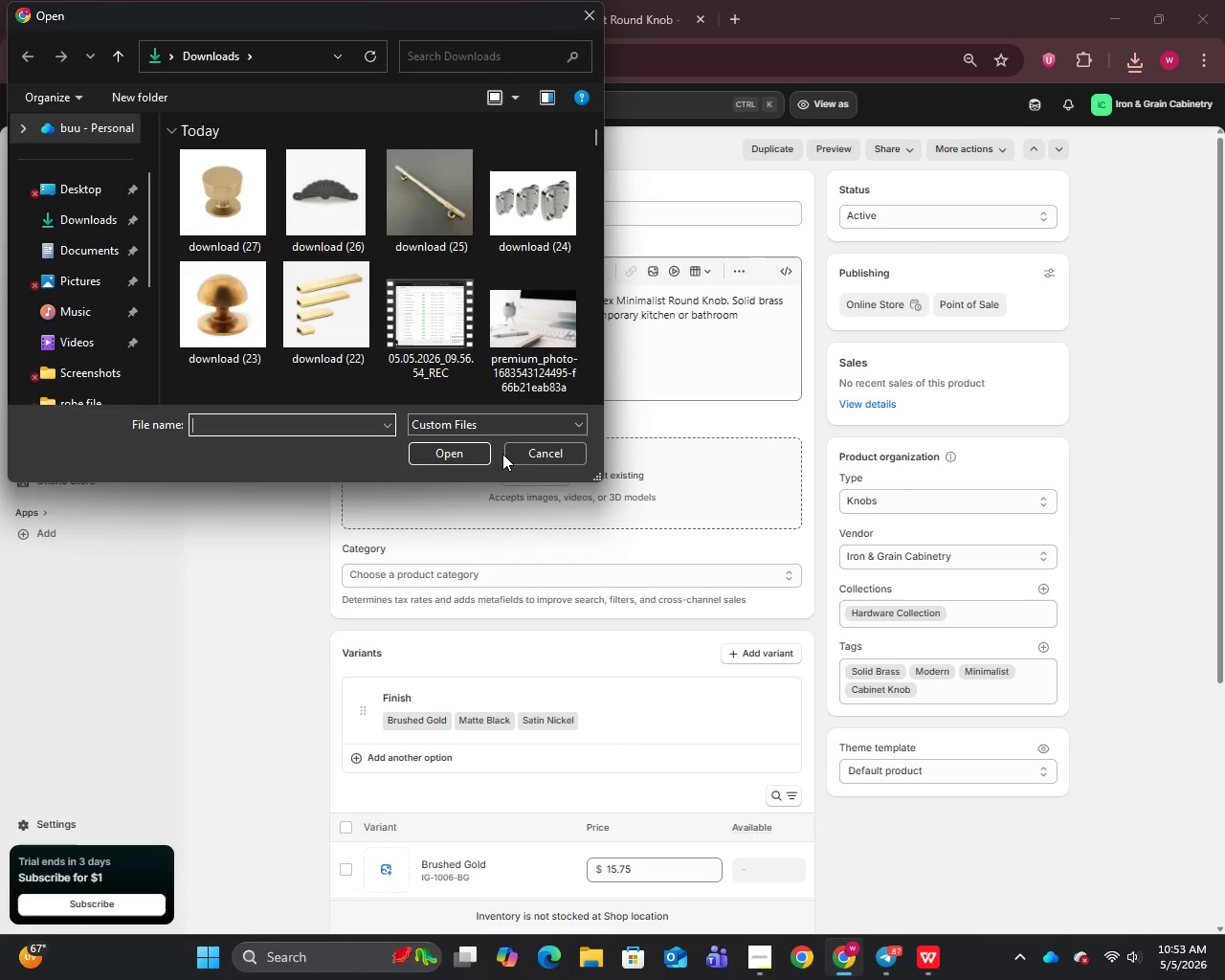 
wait(5.91)
 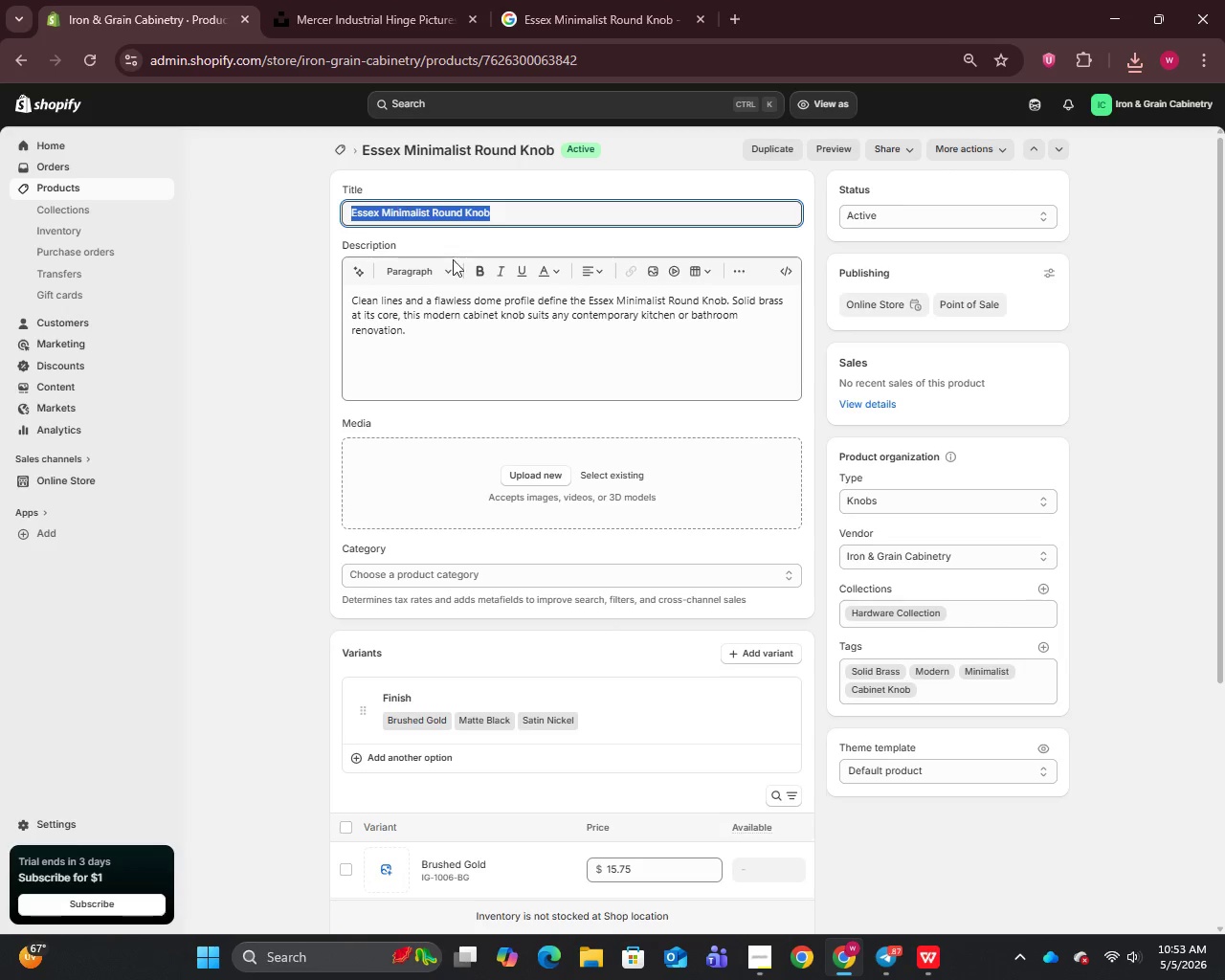 
left_click_drag(start_coordinate=[212, 202], to_coordinate=[225, 205])
 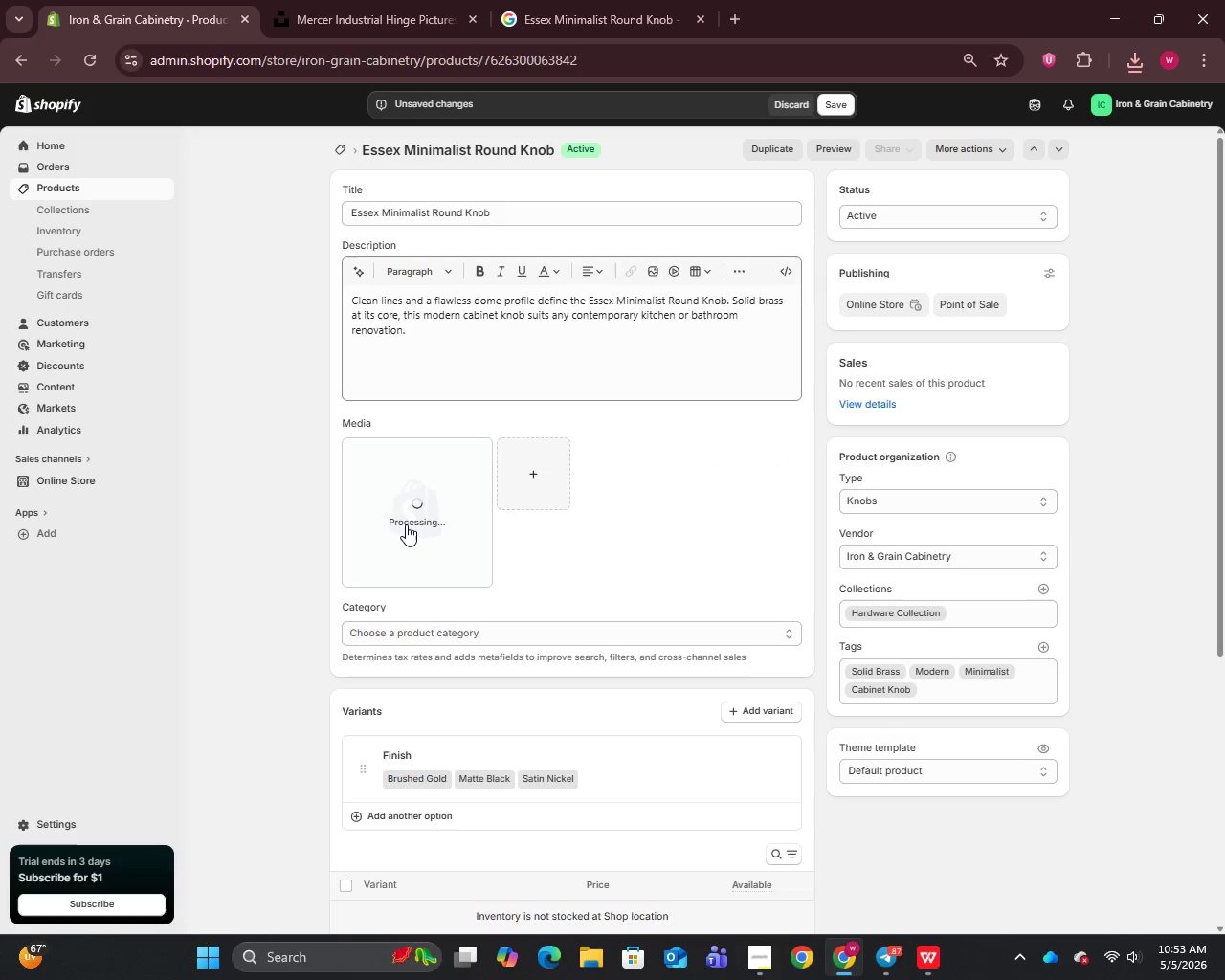 
wait(6.64)
 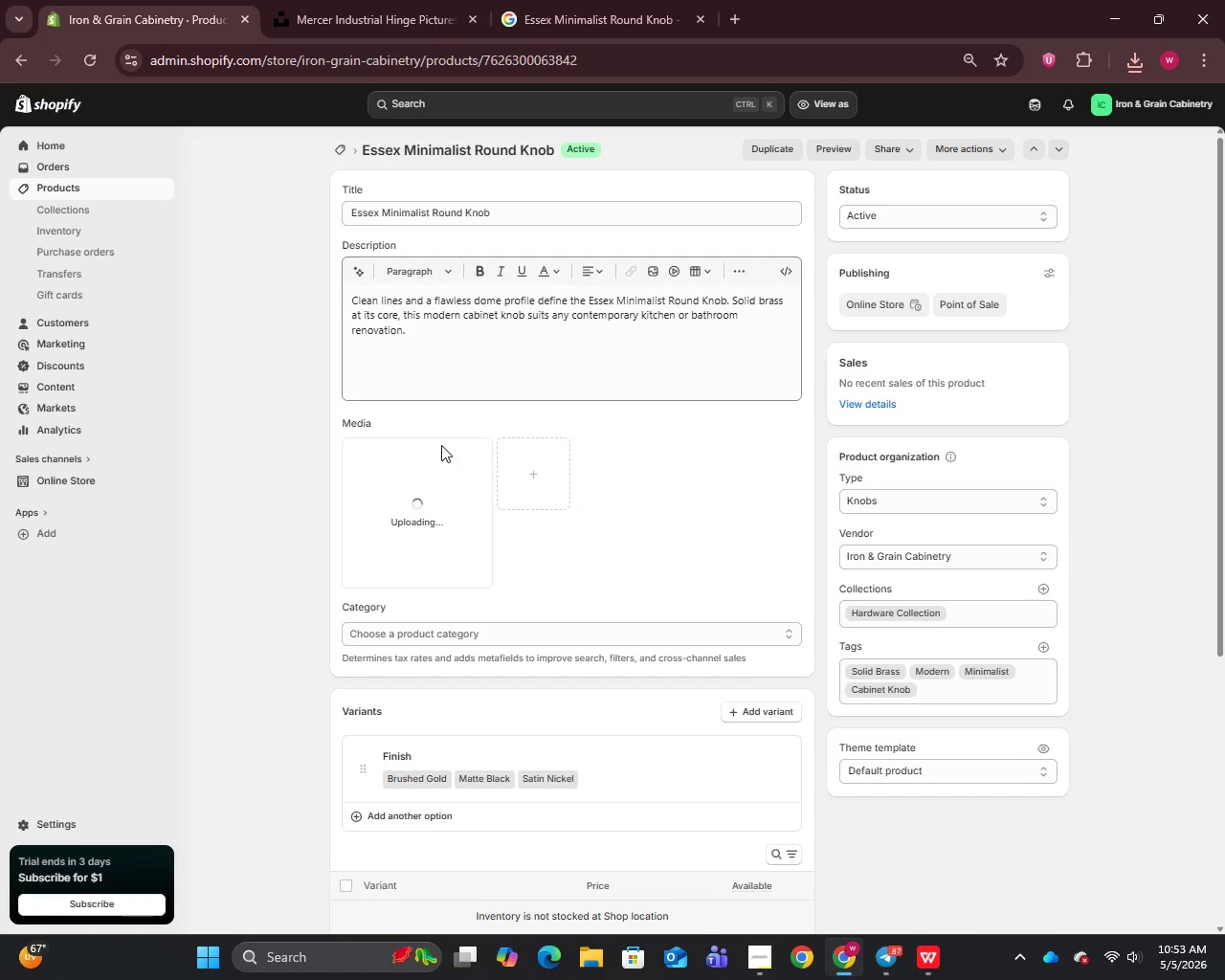 
left_click([409, 510])
 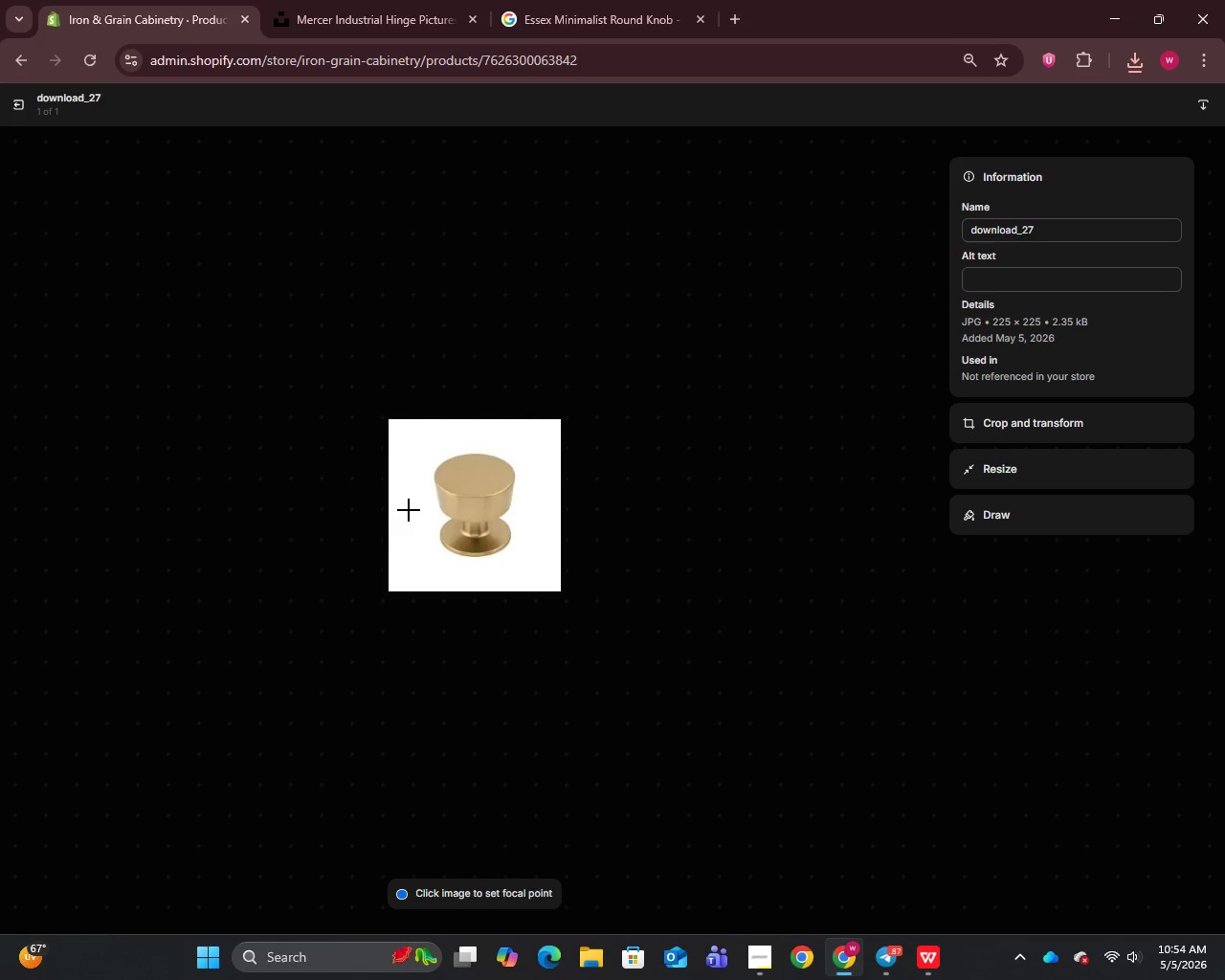 
wait(7.14)
 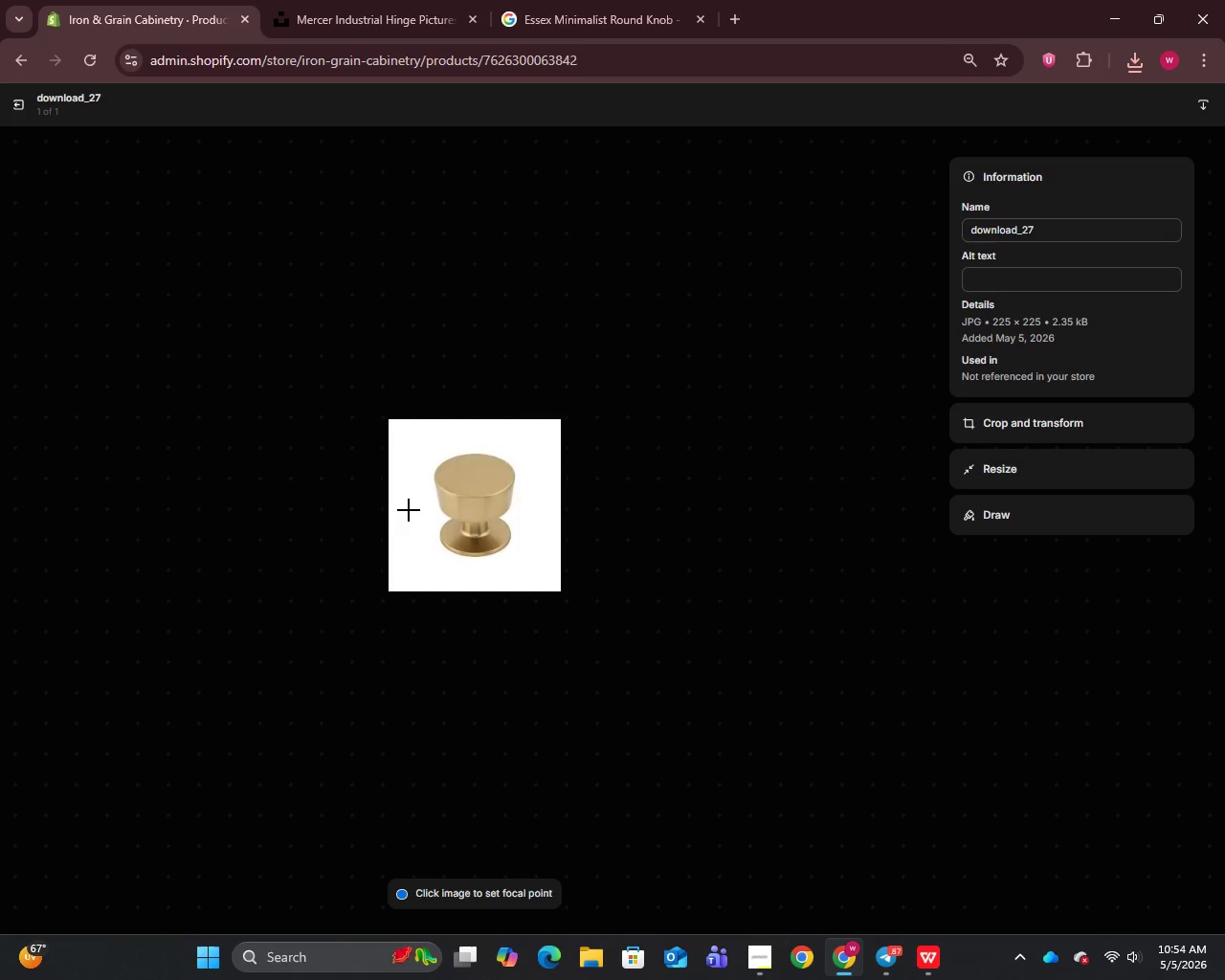 
key(Control+A)
 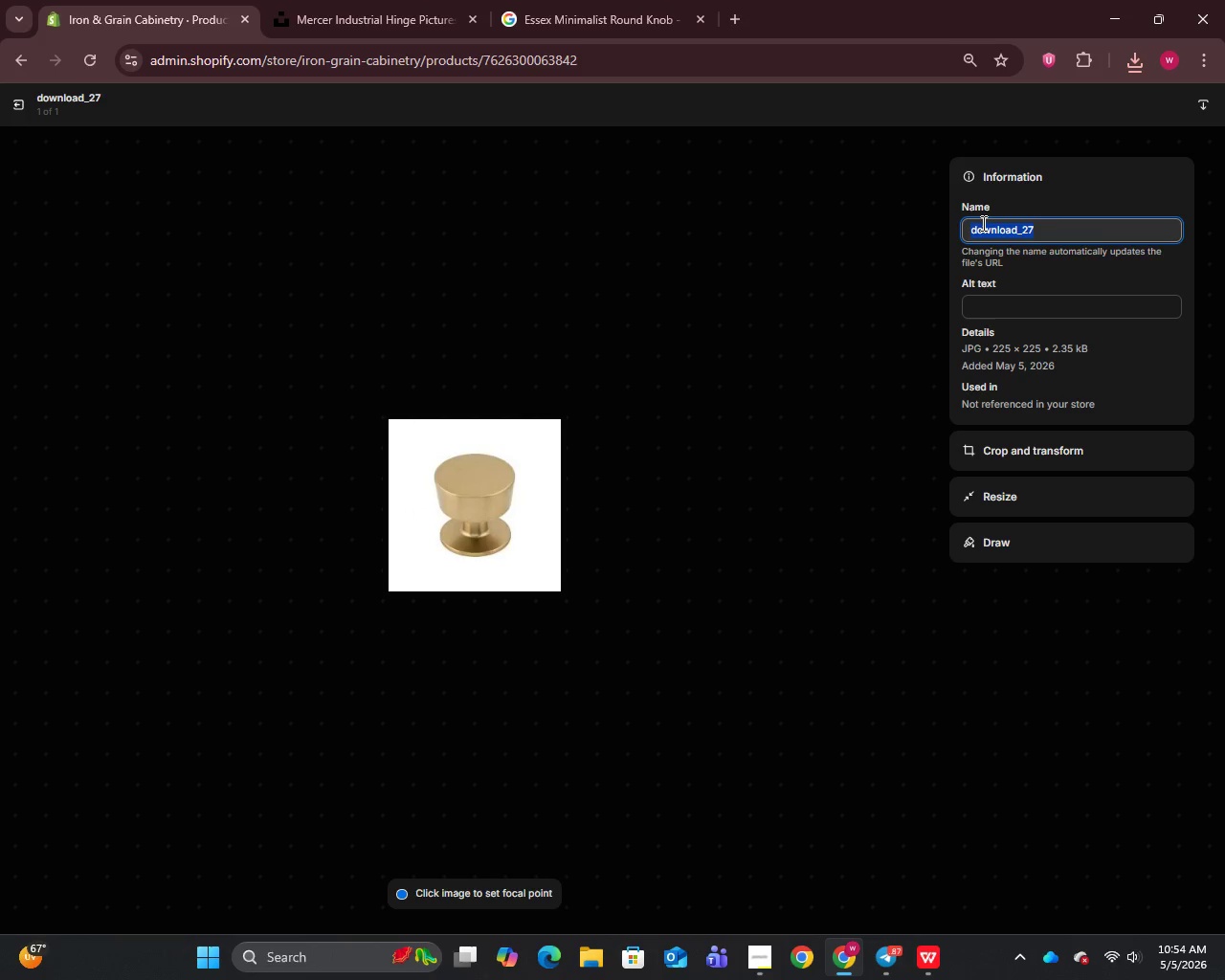 
key(Control+V)
 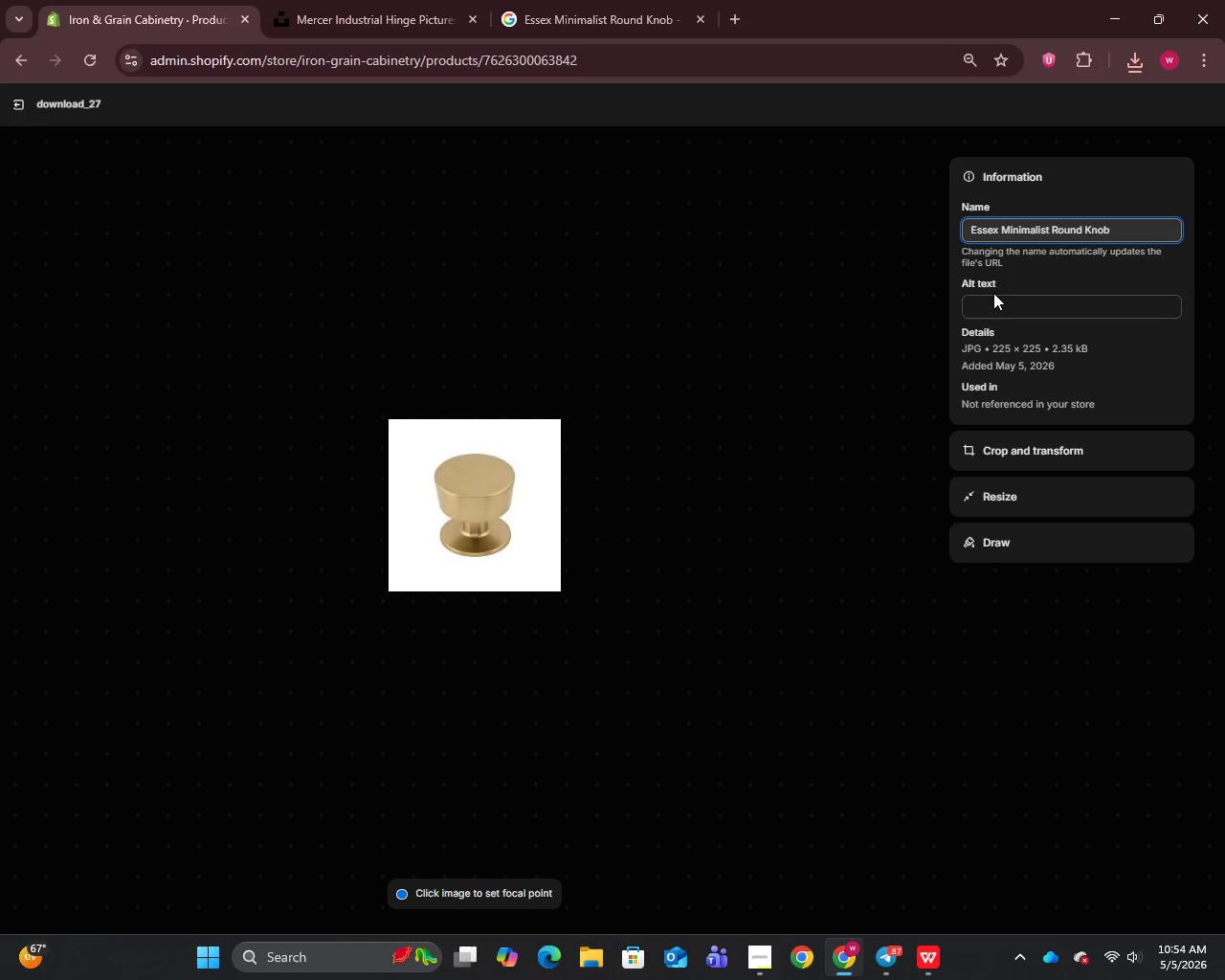 
left_click([993, 297])
 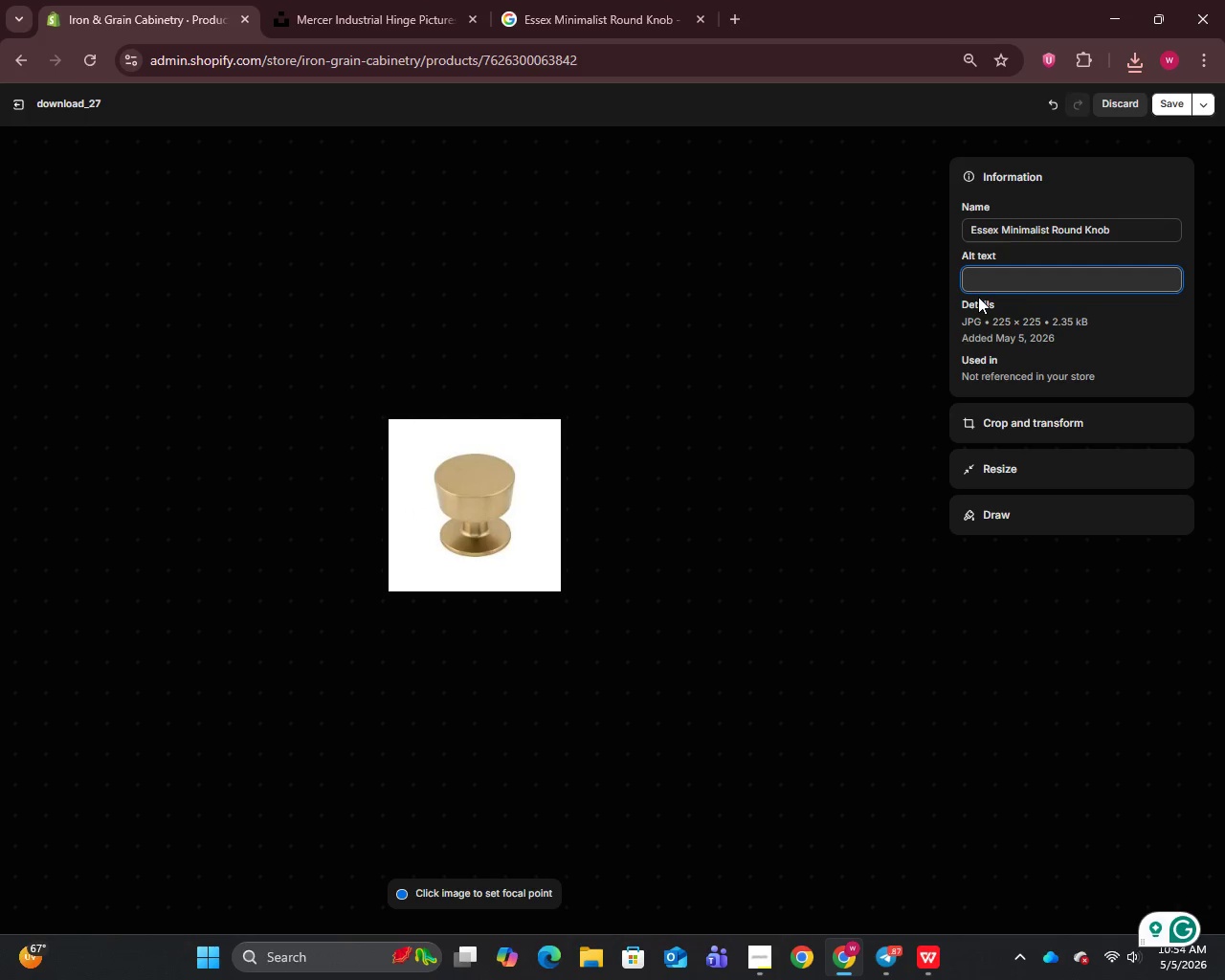 
wait(9.03)
 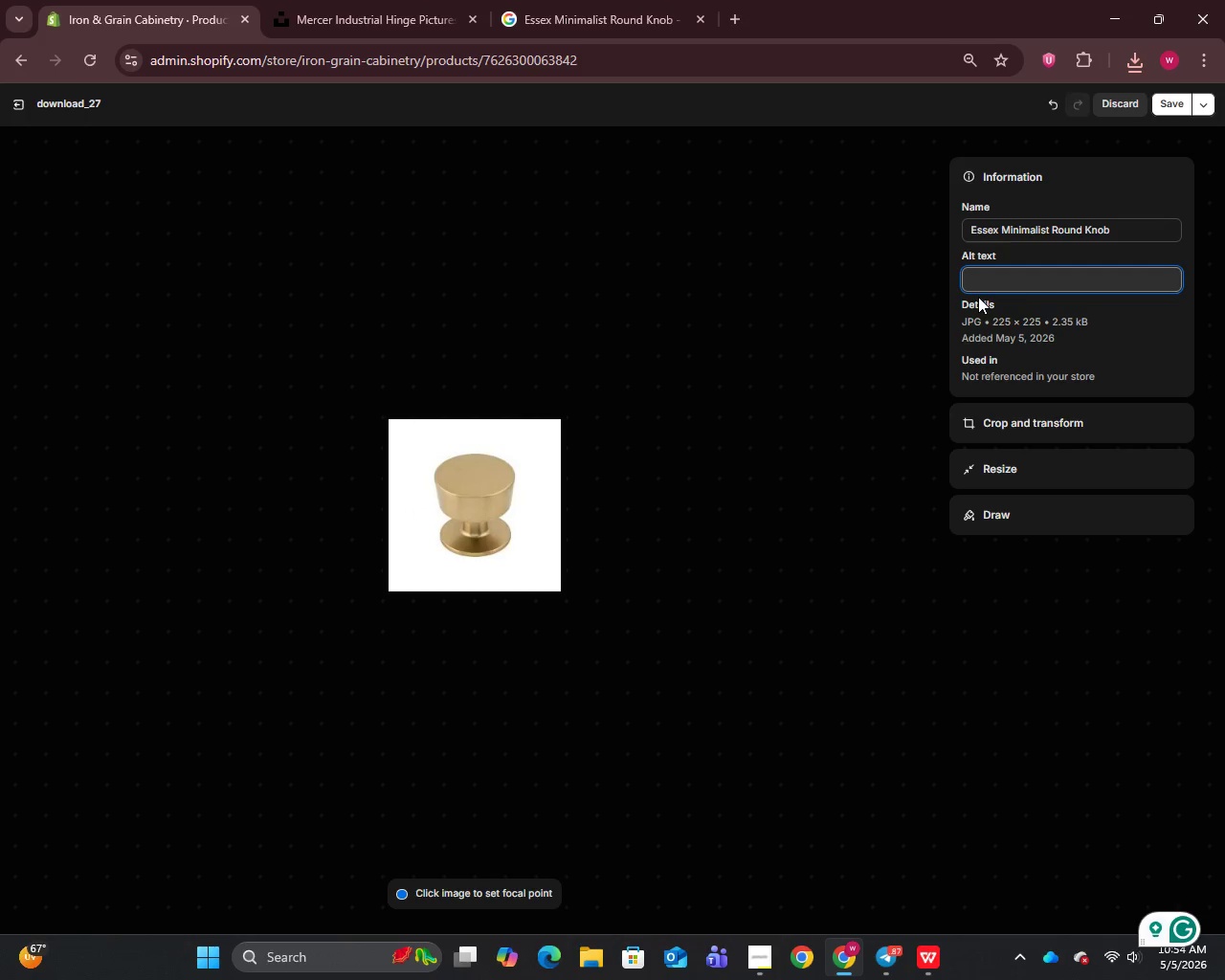 
type(Essex minimalist solid brass round cabinet knob in Brushed Gold modern hardware by Iron & Grain Cabinetry)
 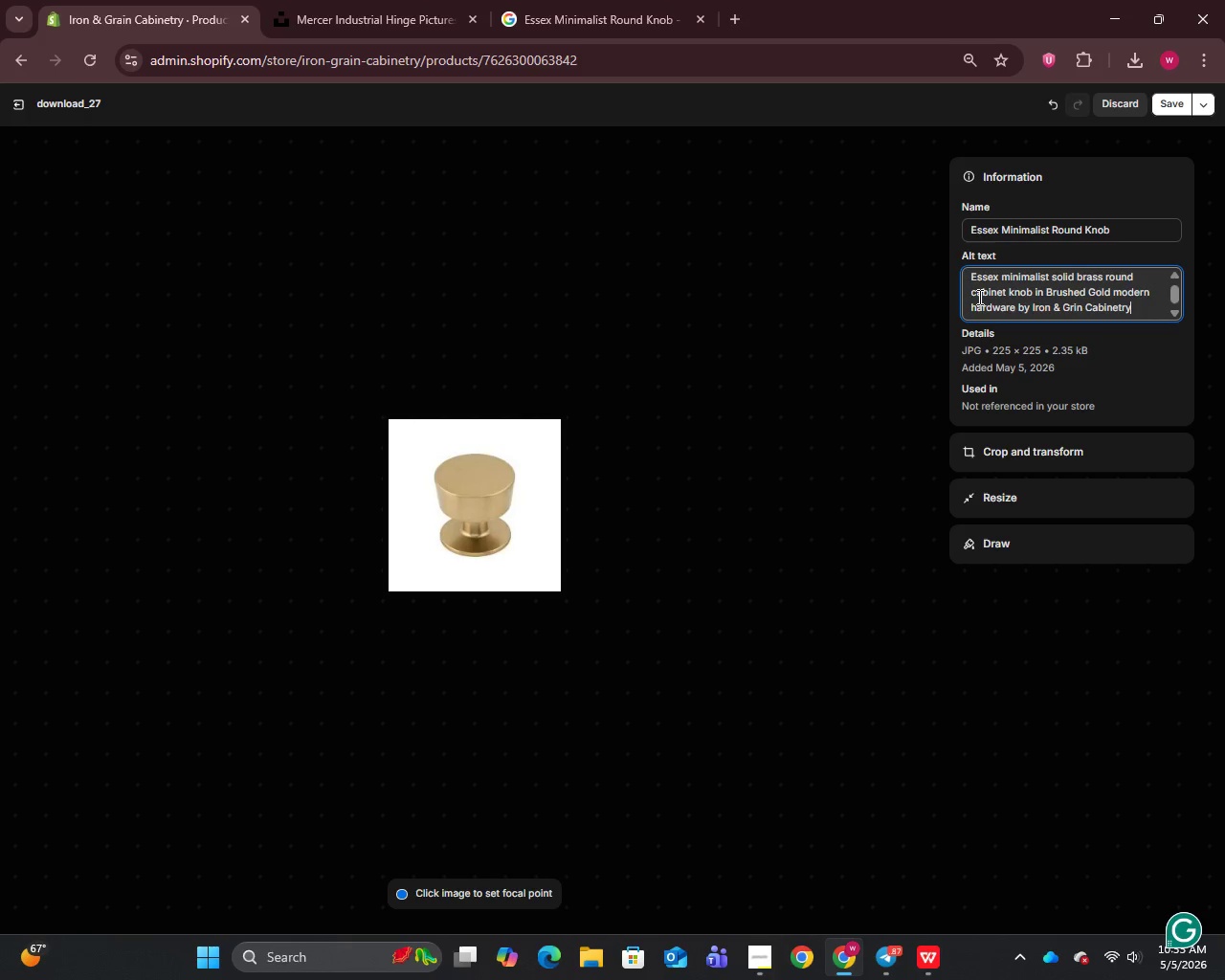 
left_click([1170, 112])
 